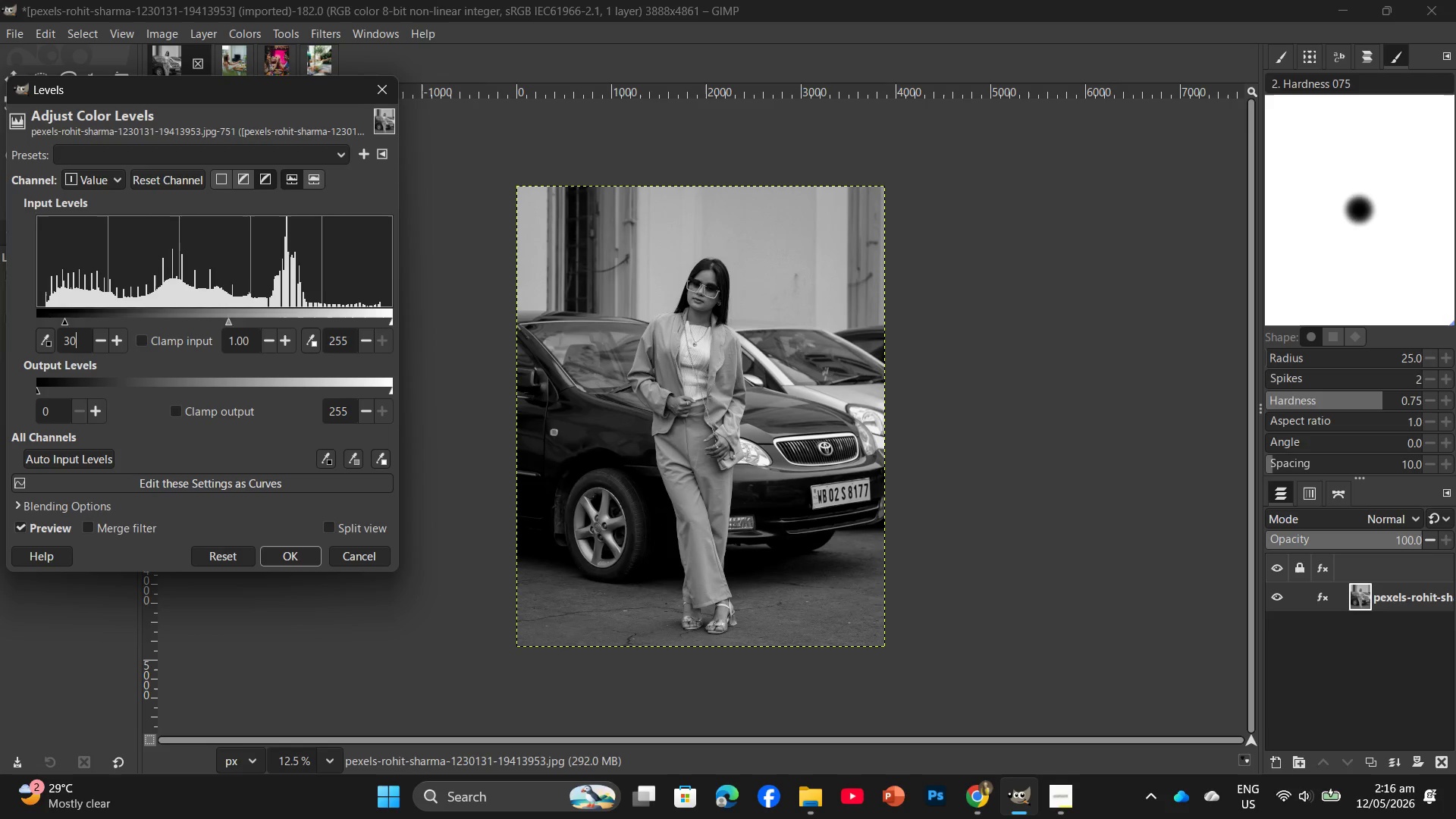 
key(Enter)
 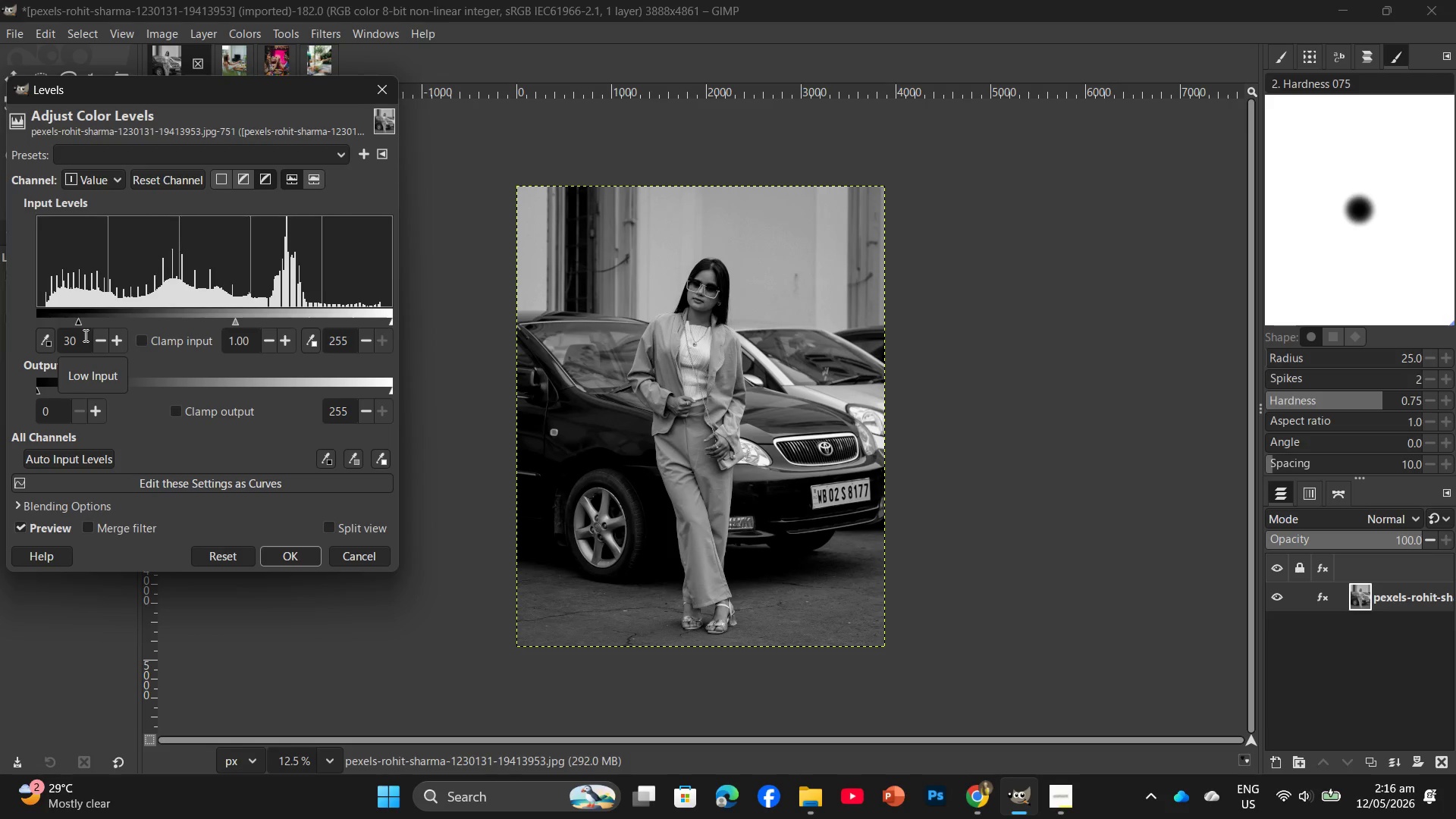 
wait(14.77)
 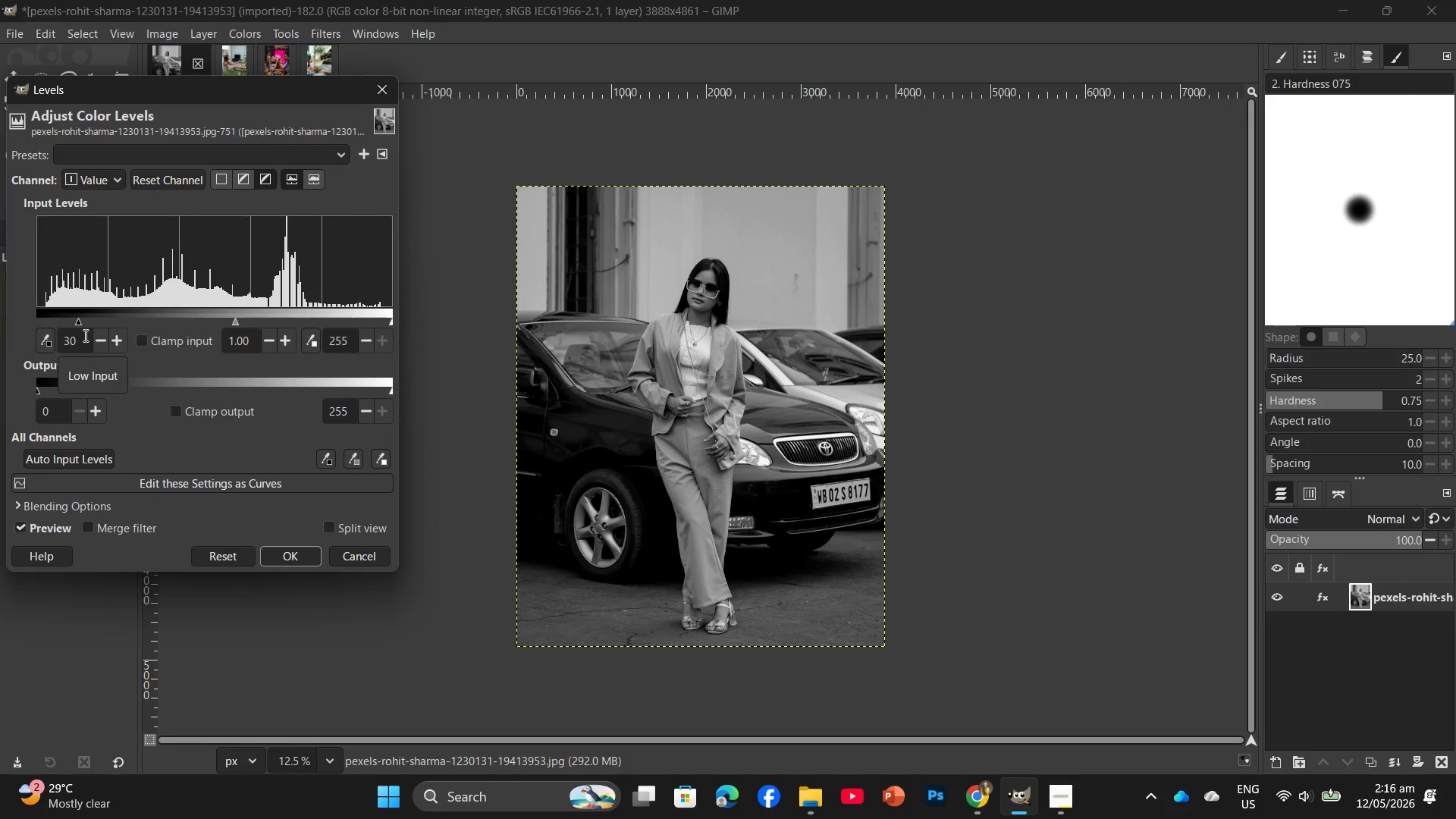 
left_click([277, 548])
 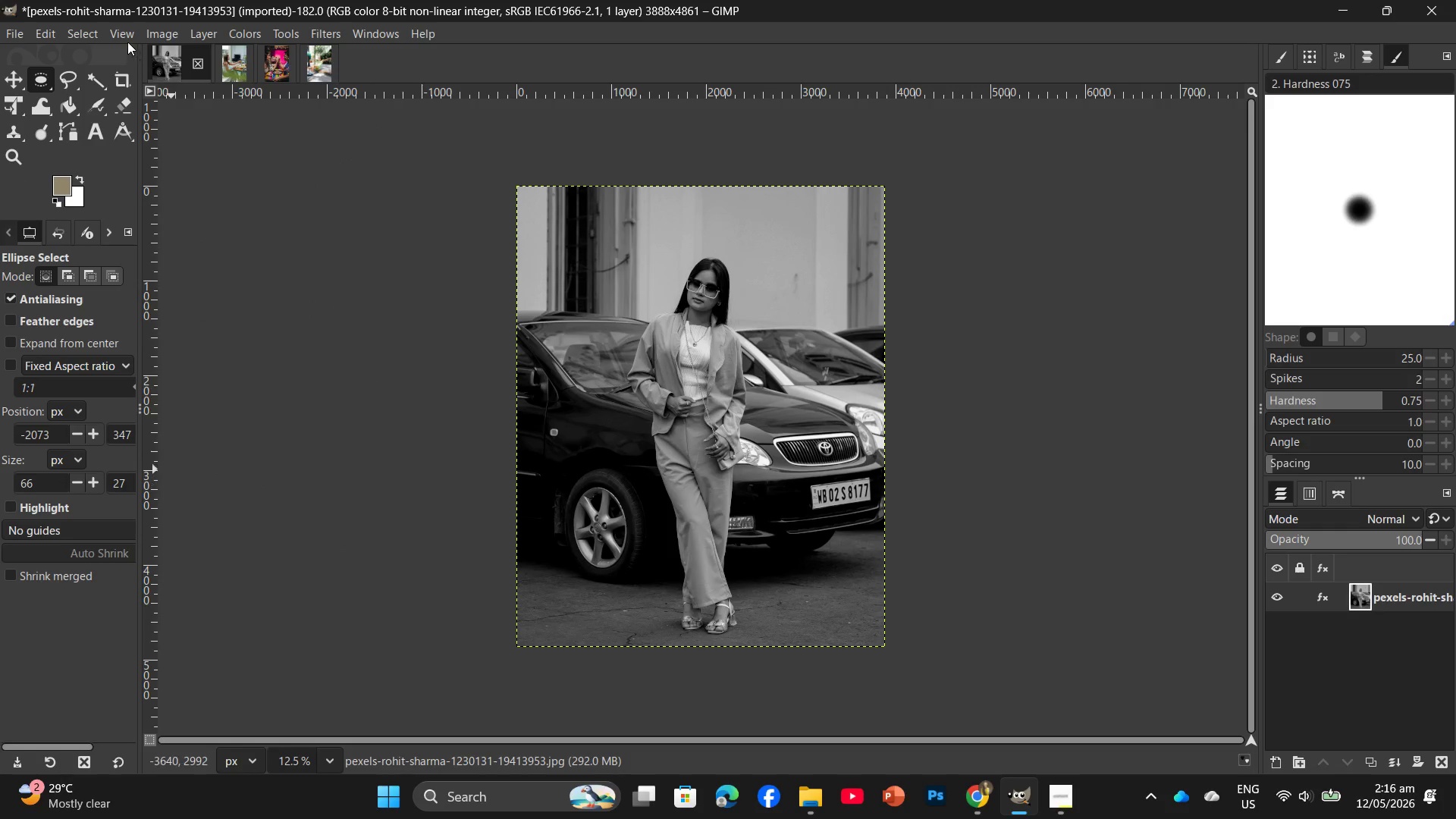 
left_click([158, 31])
 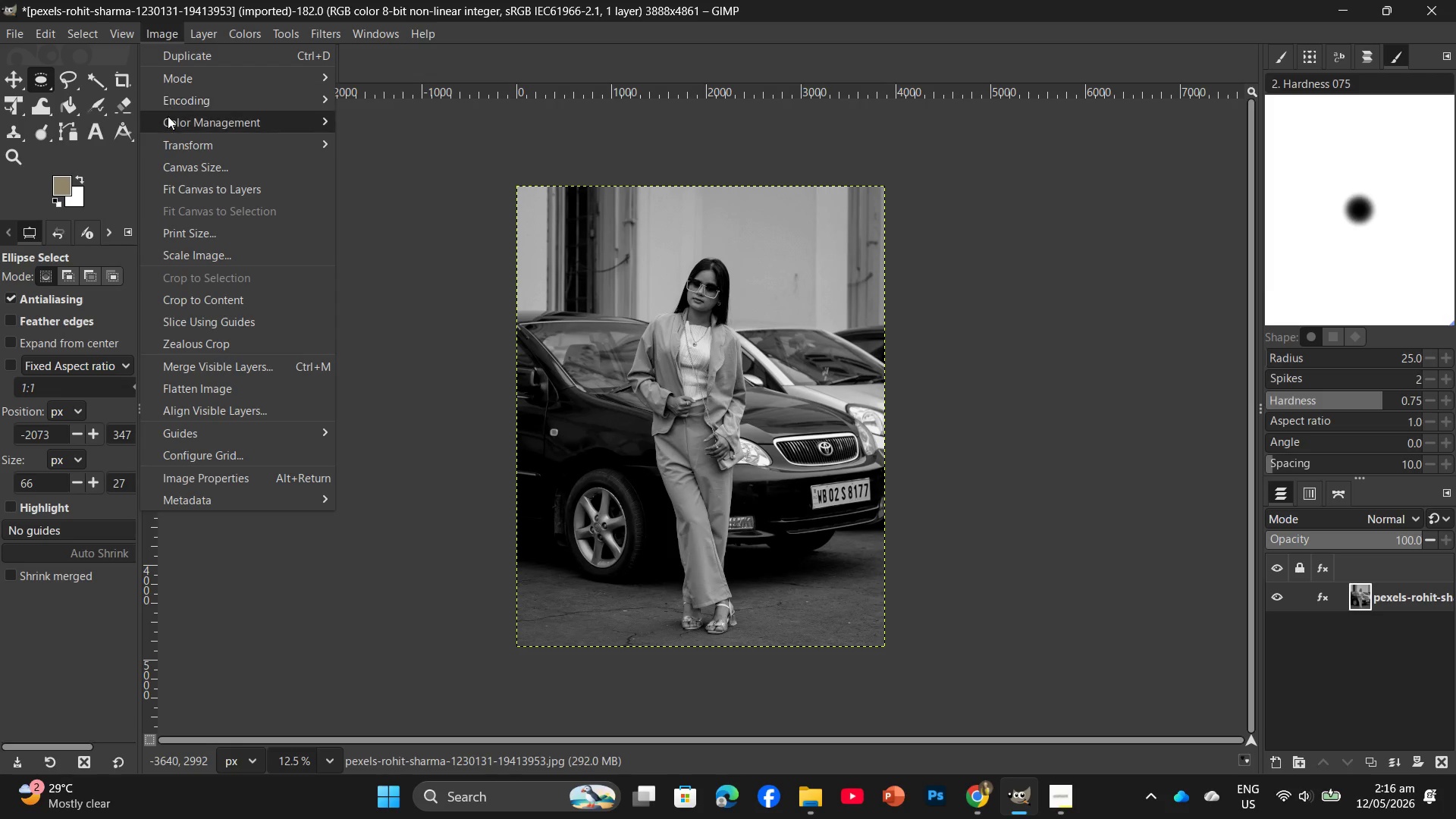 
left_click([168, 118])
 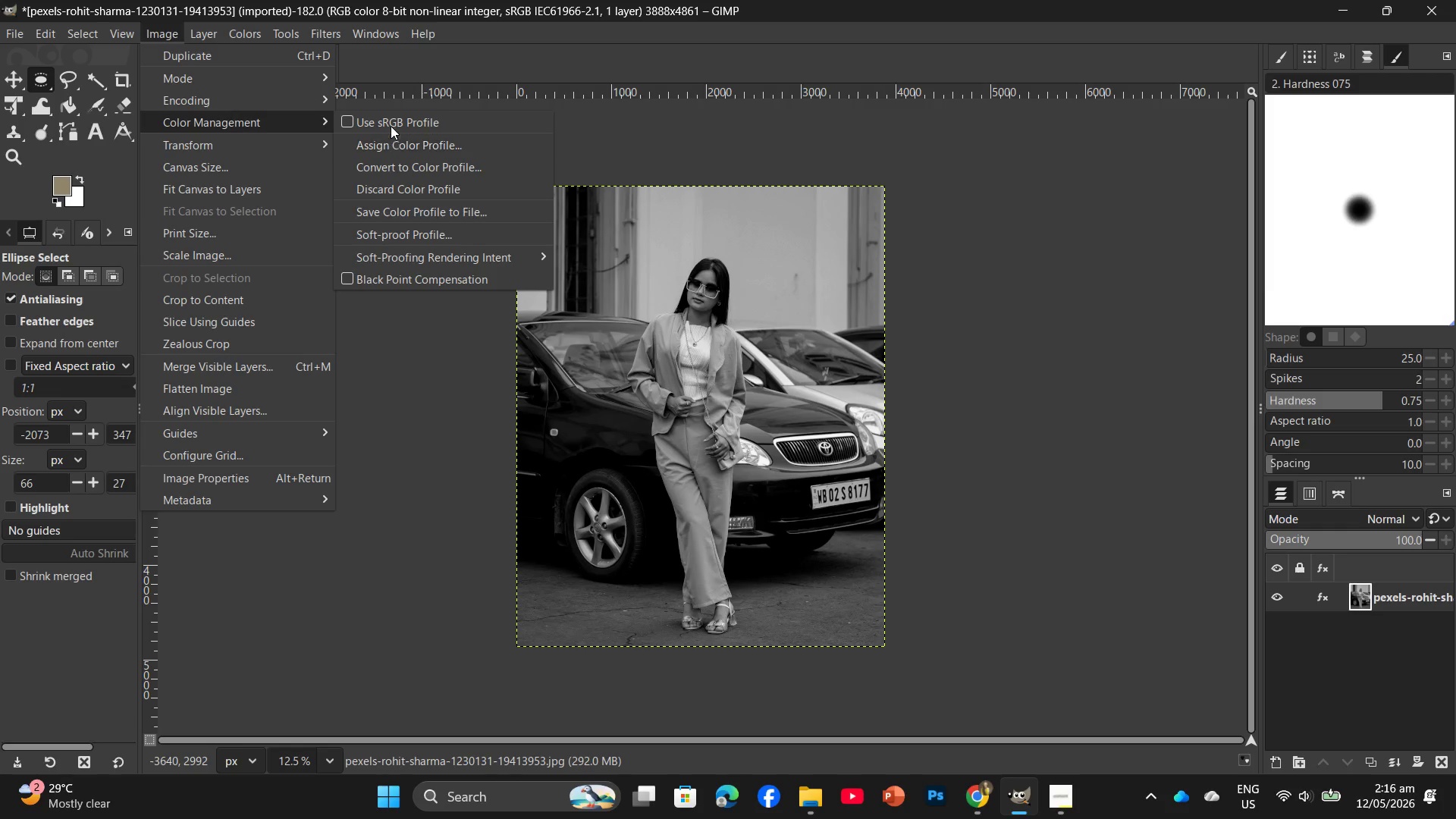 
left_click([391, 124])
 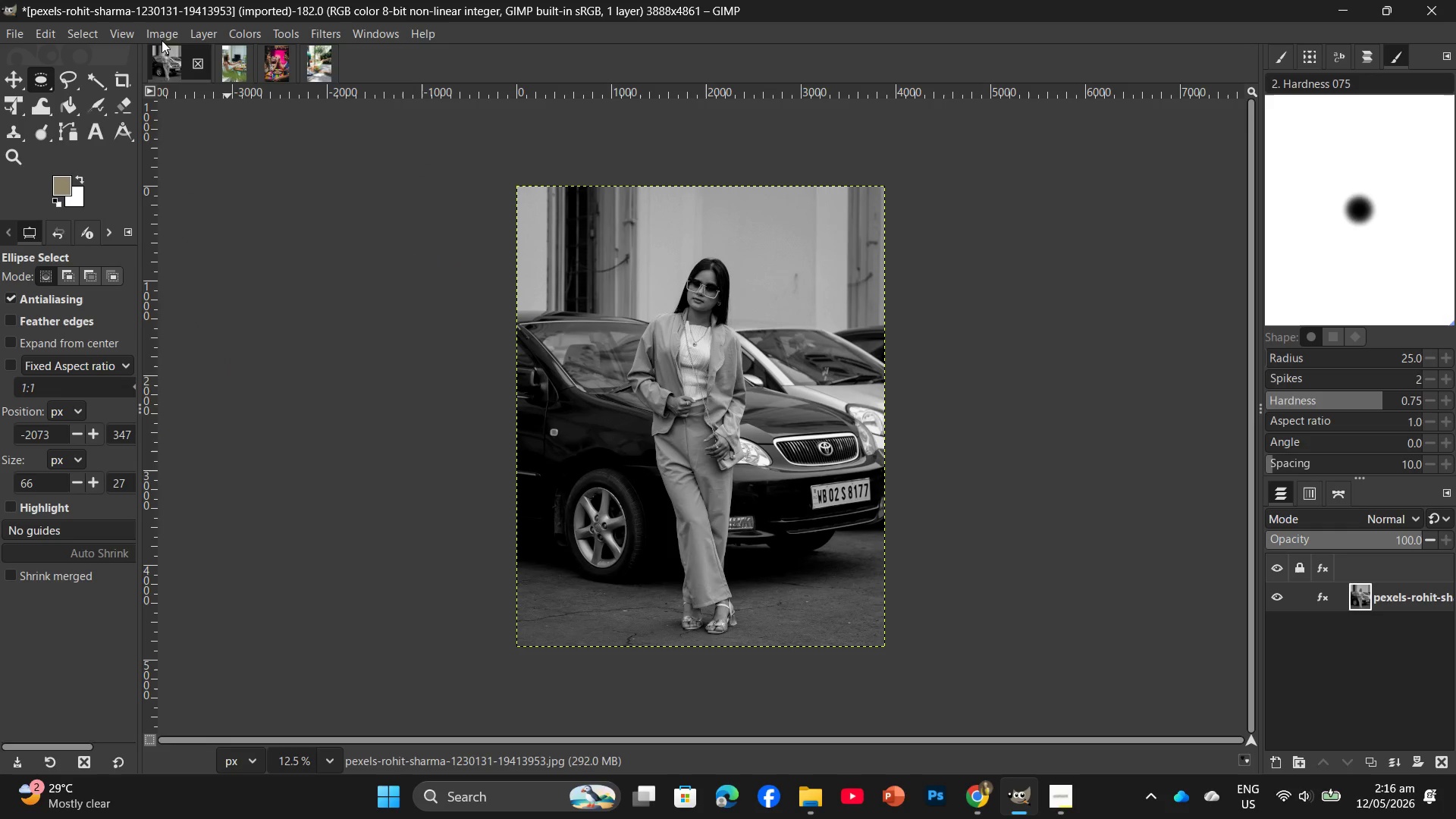 
left_click([166, 34])
 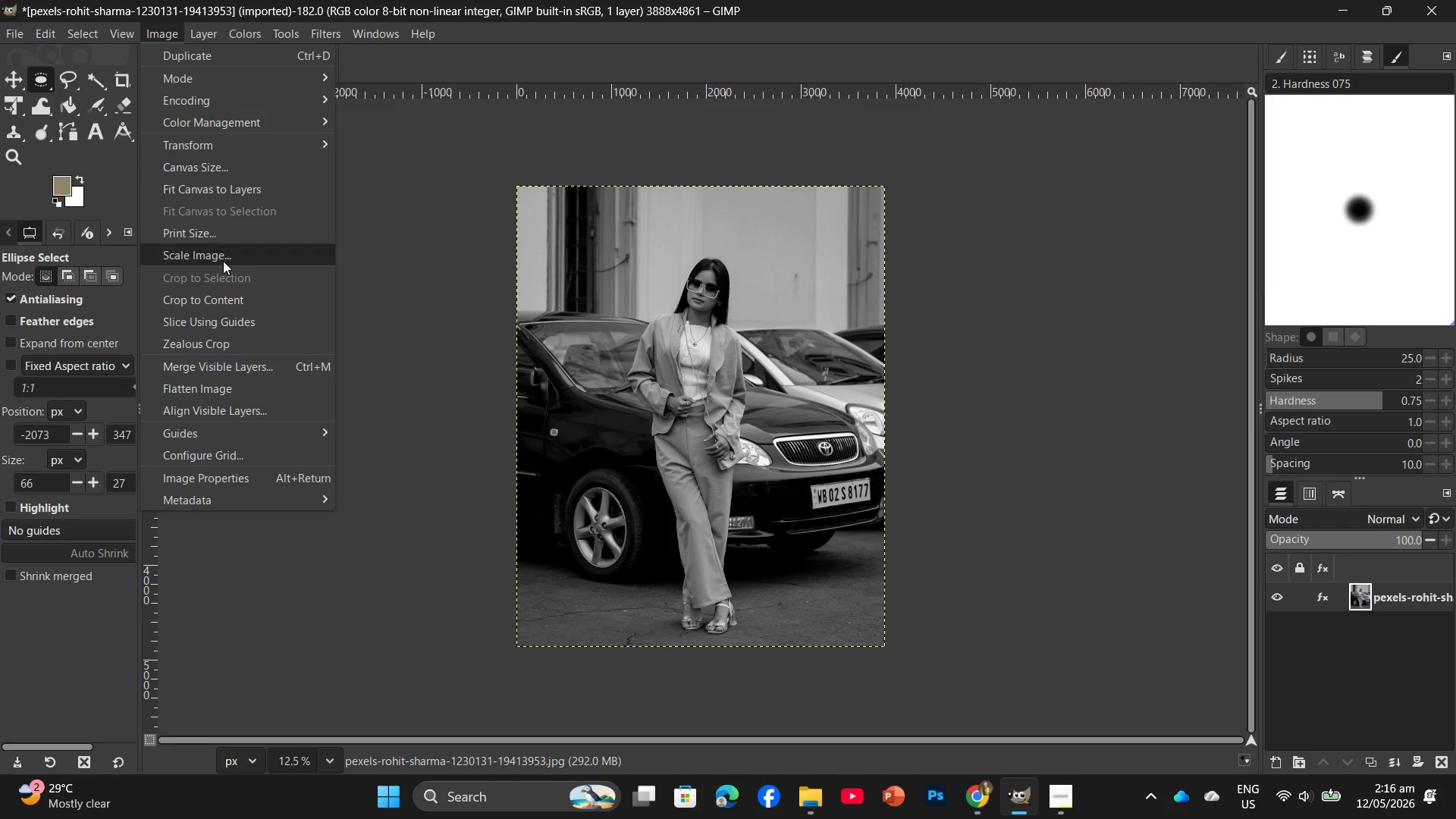 
left_click([223, 257])
 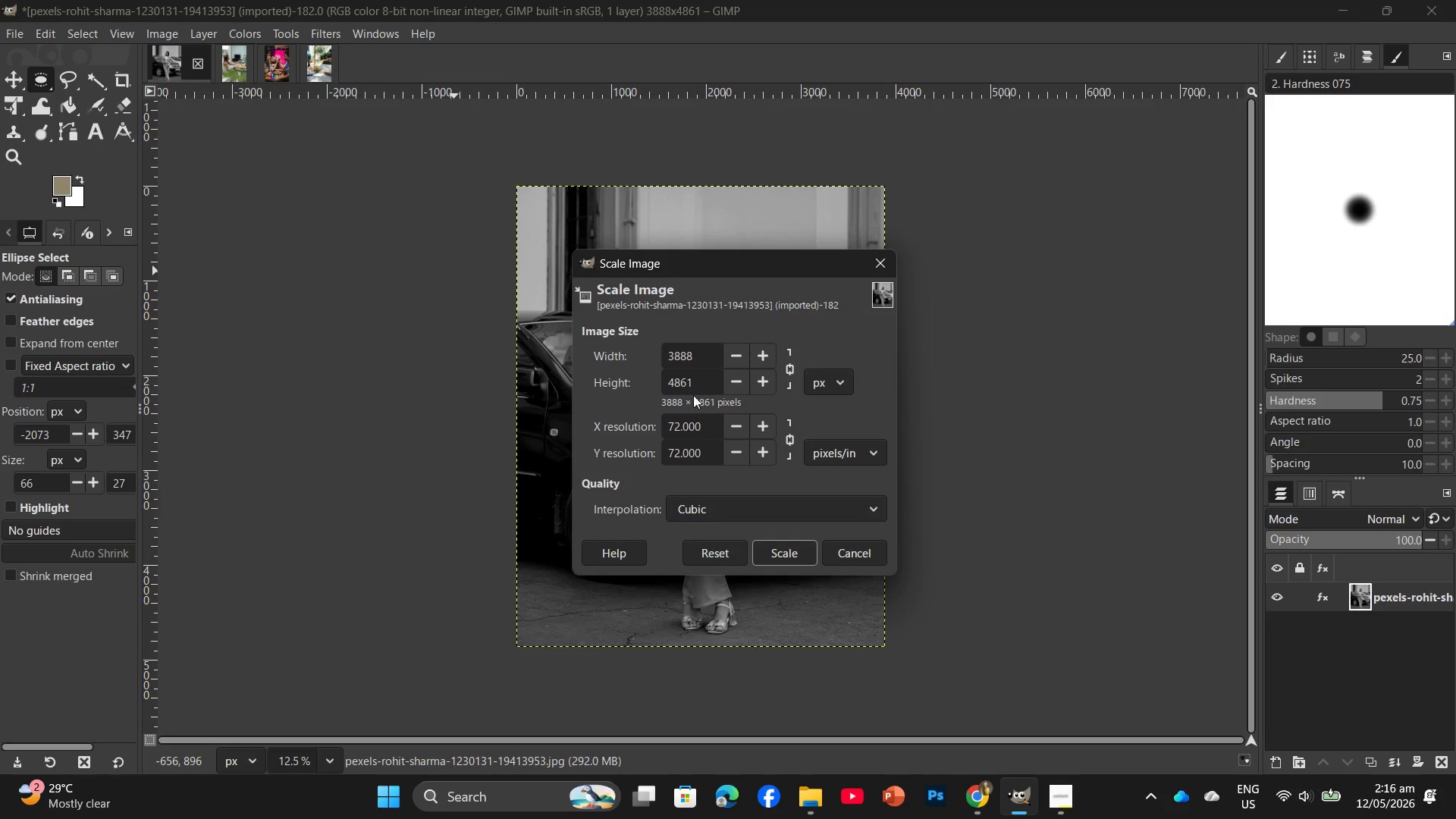 
left_click_drag(start_coordinate=[700, 379], to_coordinate=[629, 380])
 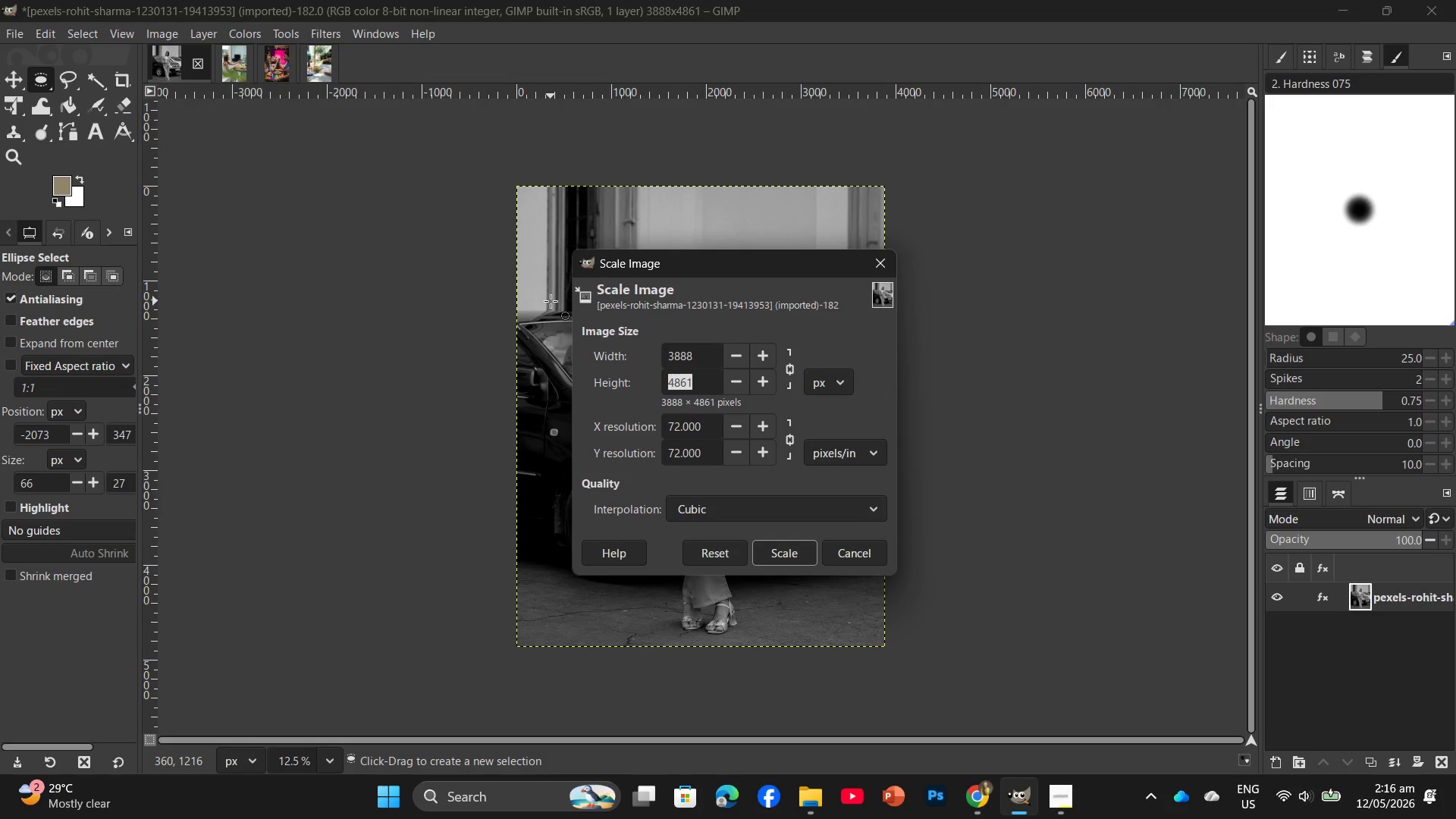 
key(Numpad2)
 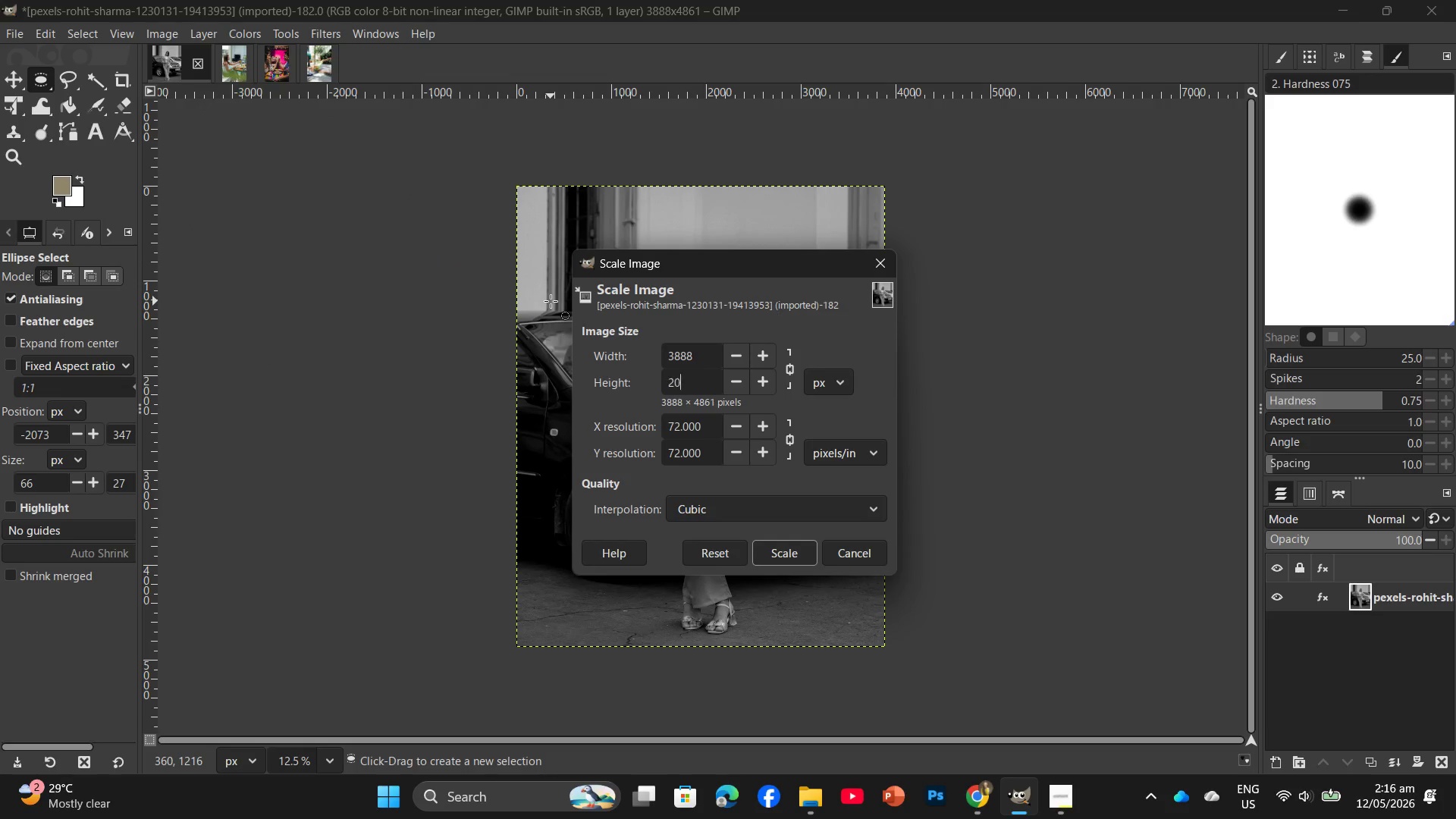 
key(Numpad0)
 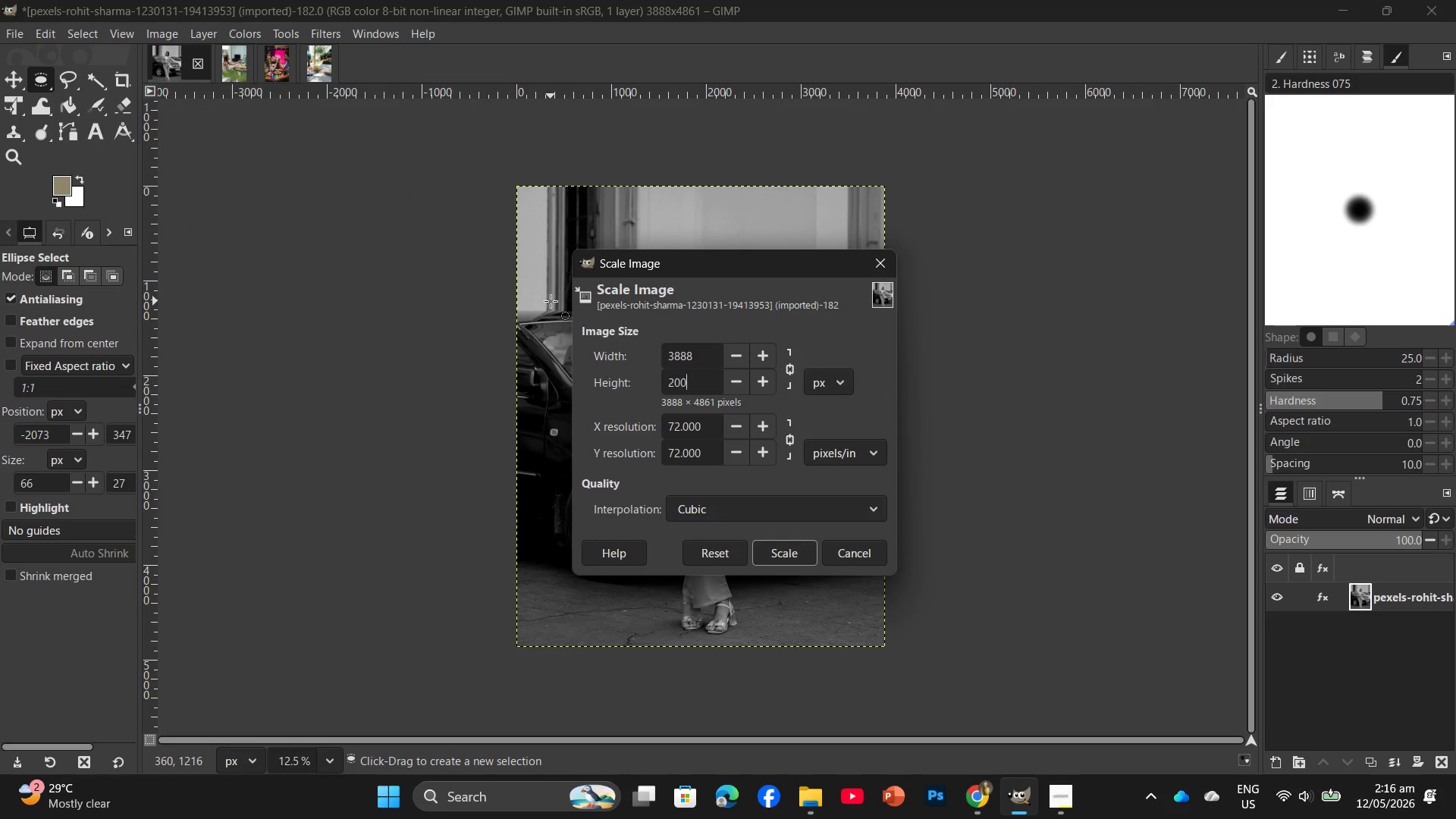 
key(Numpad0)
 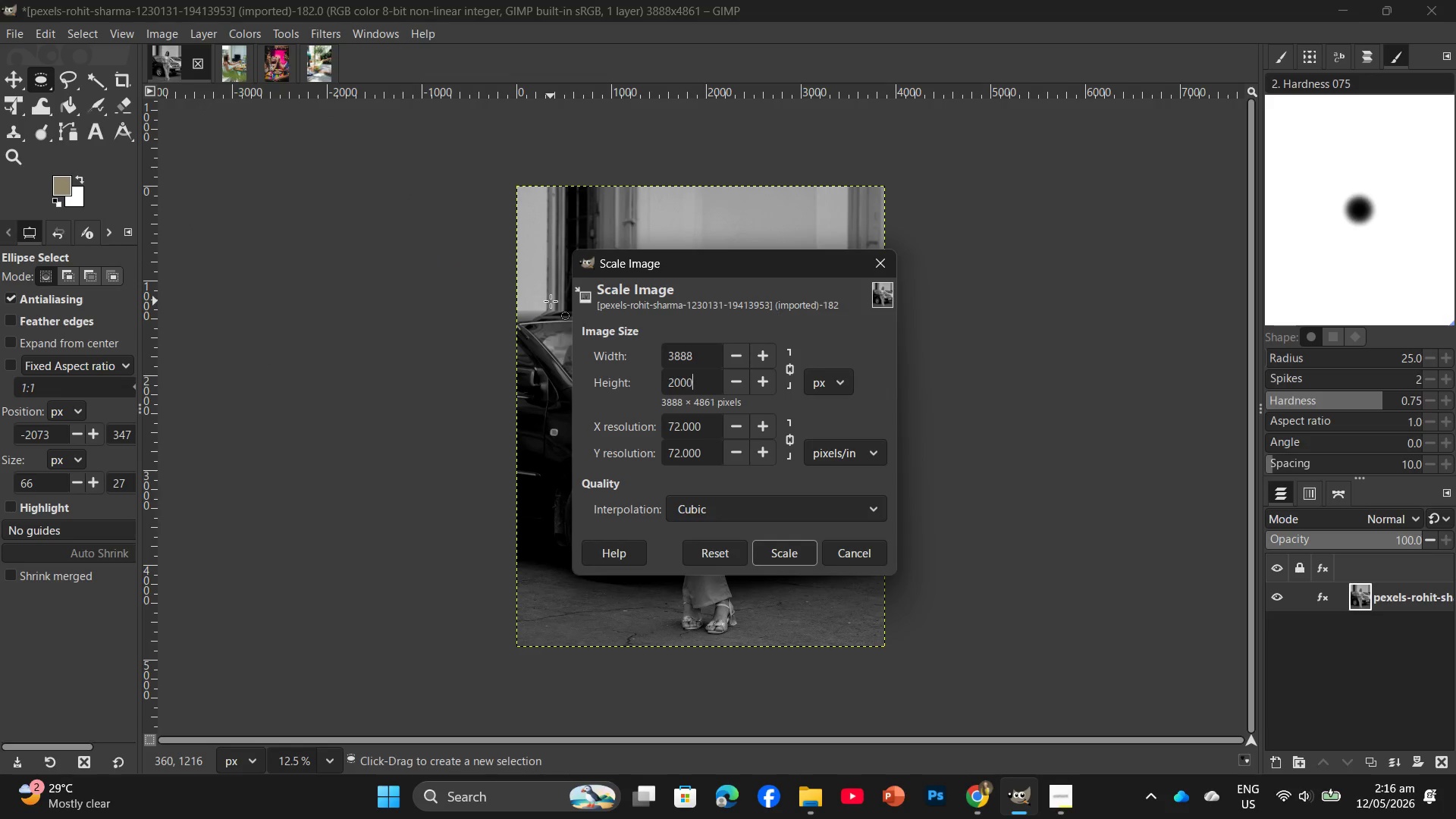 
key(Numpad0)
 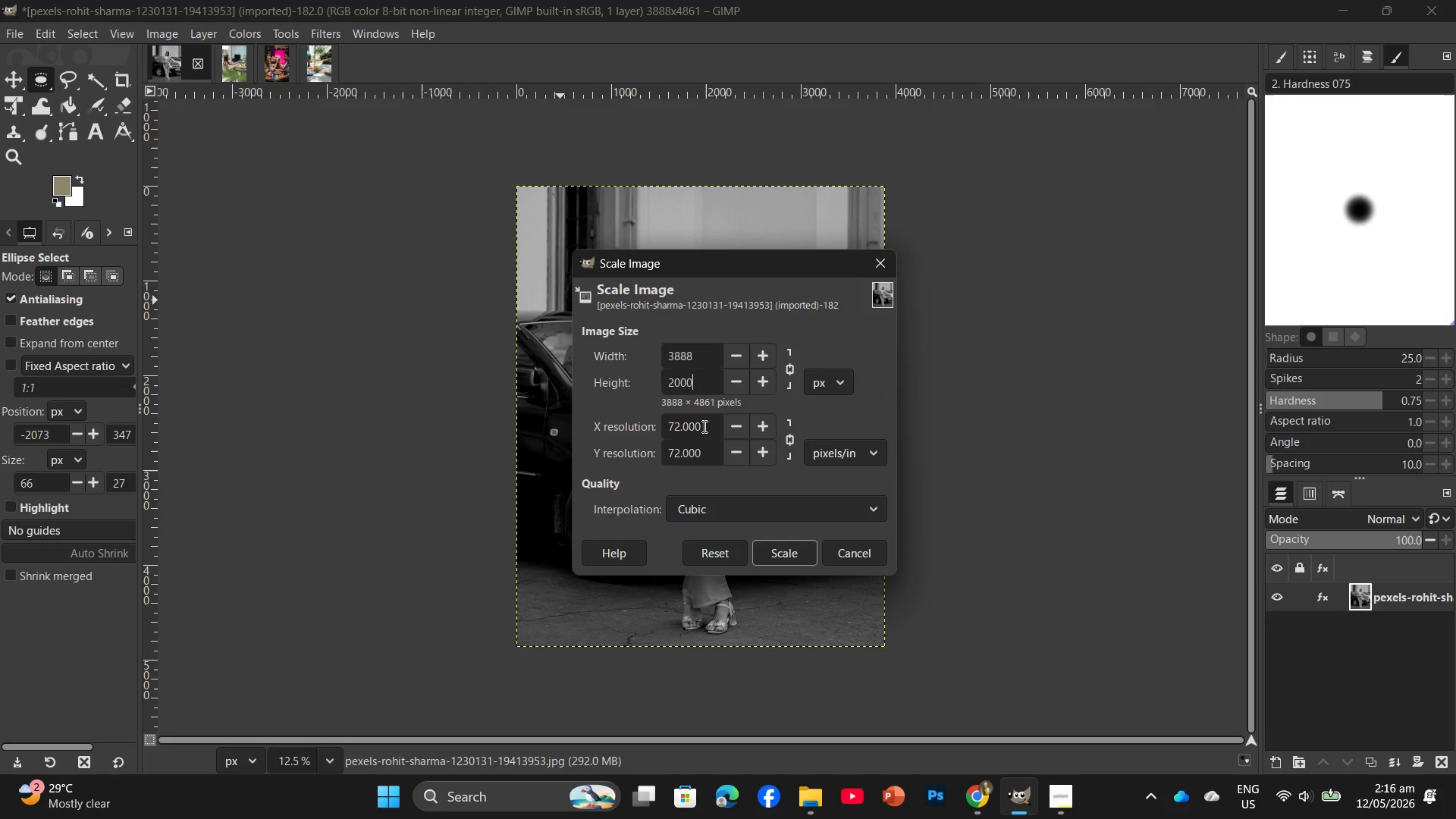 
left_click_drag(start_coordinate=[712, 432], to_coordinate=[649, 428])
 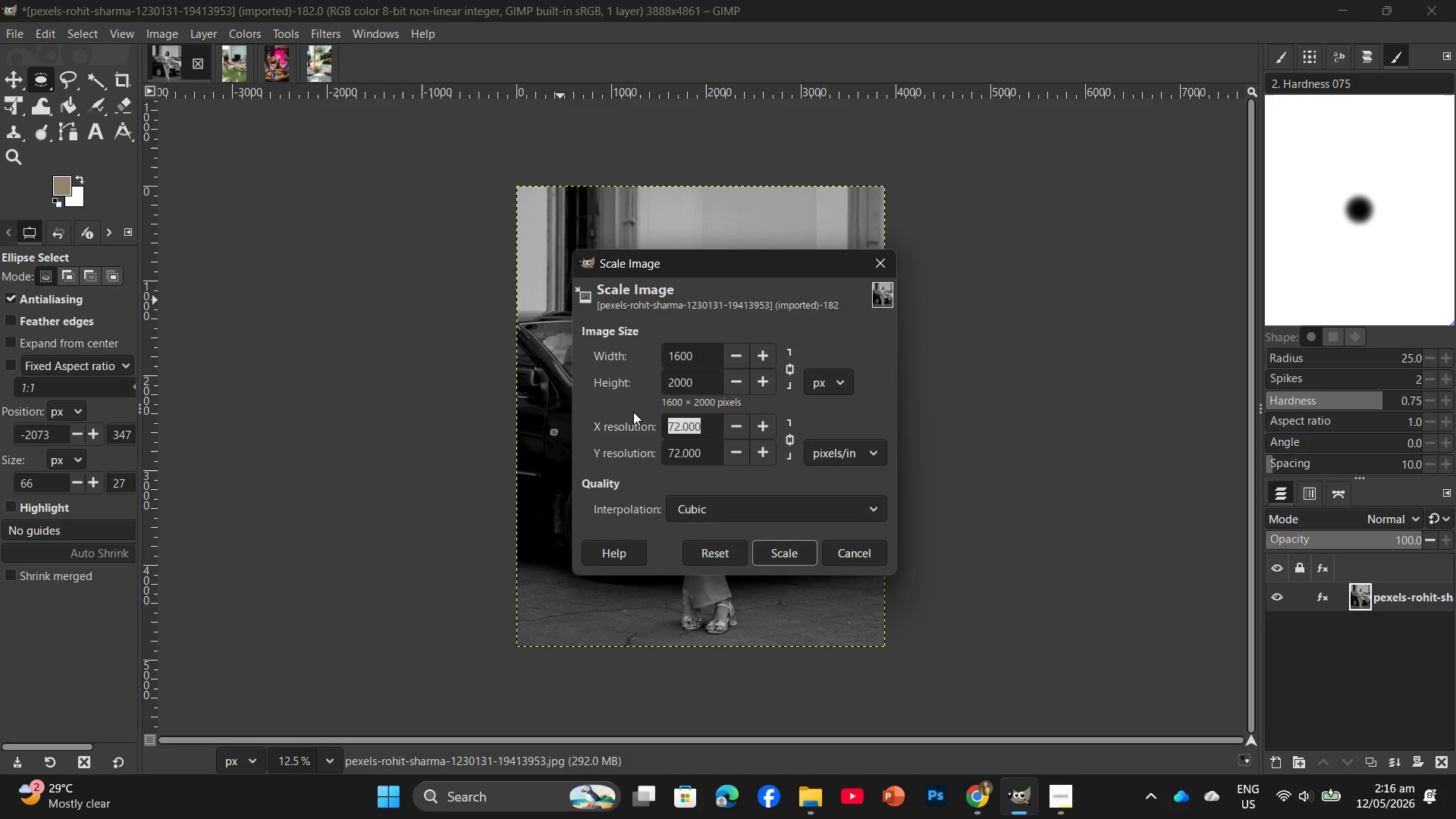 
key(Numpad3)
 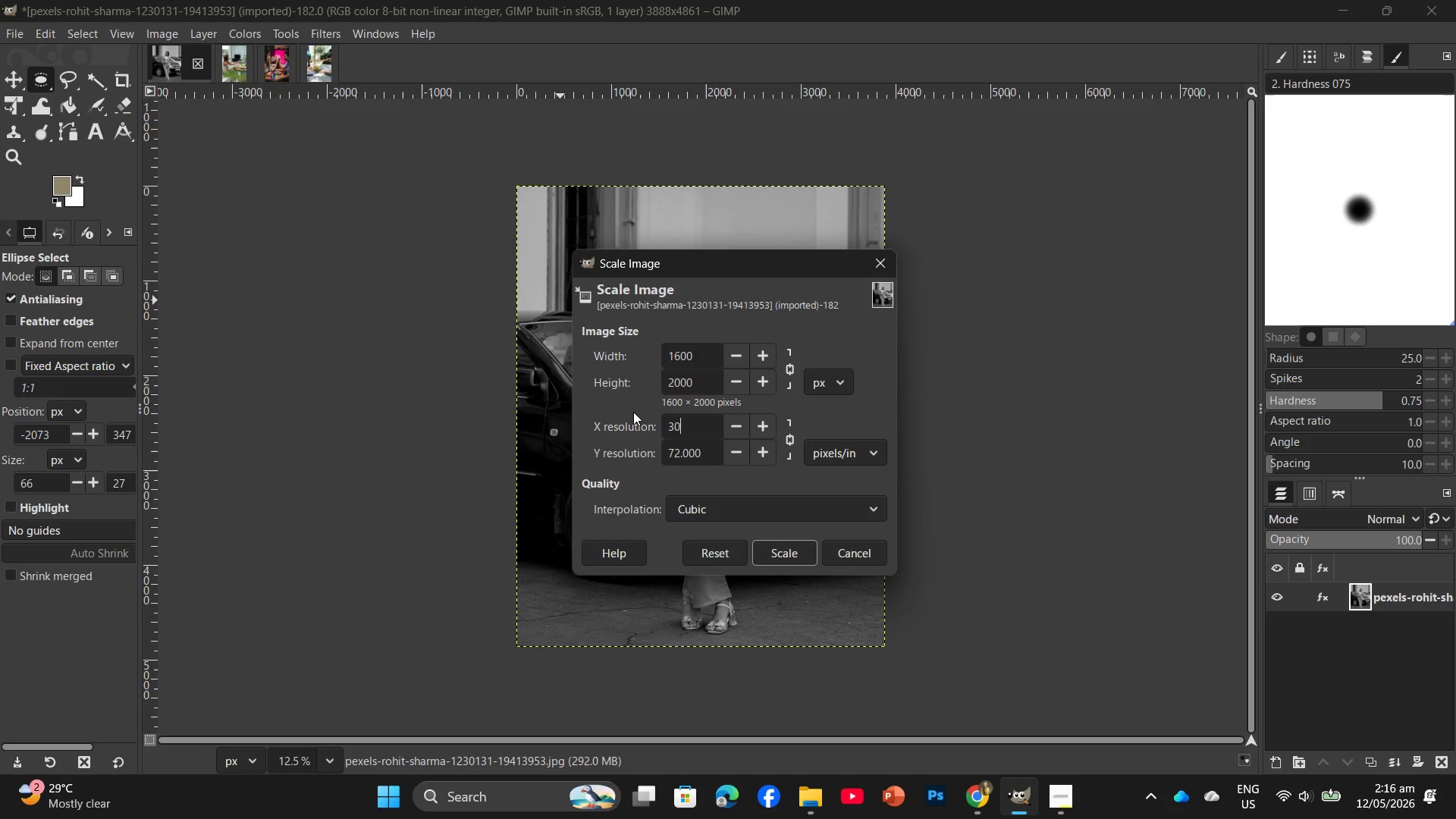 
key(Numpad0)
 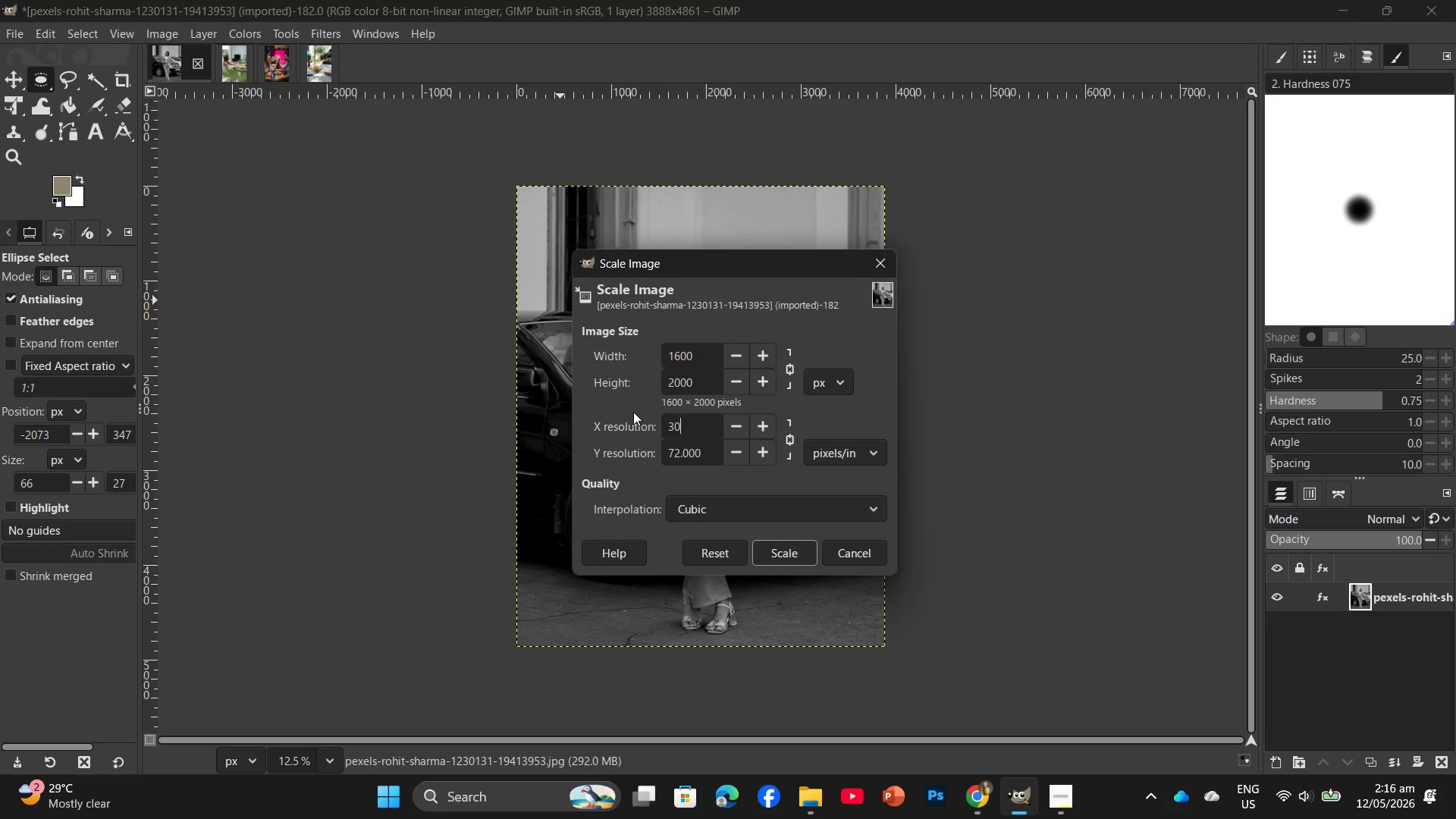 
key(Numpad0)
 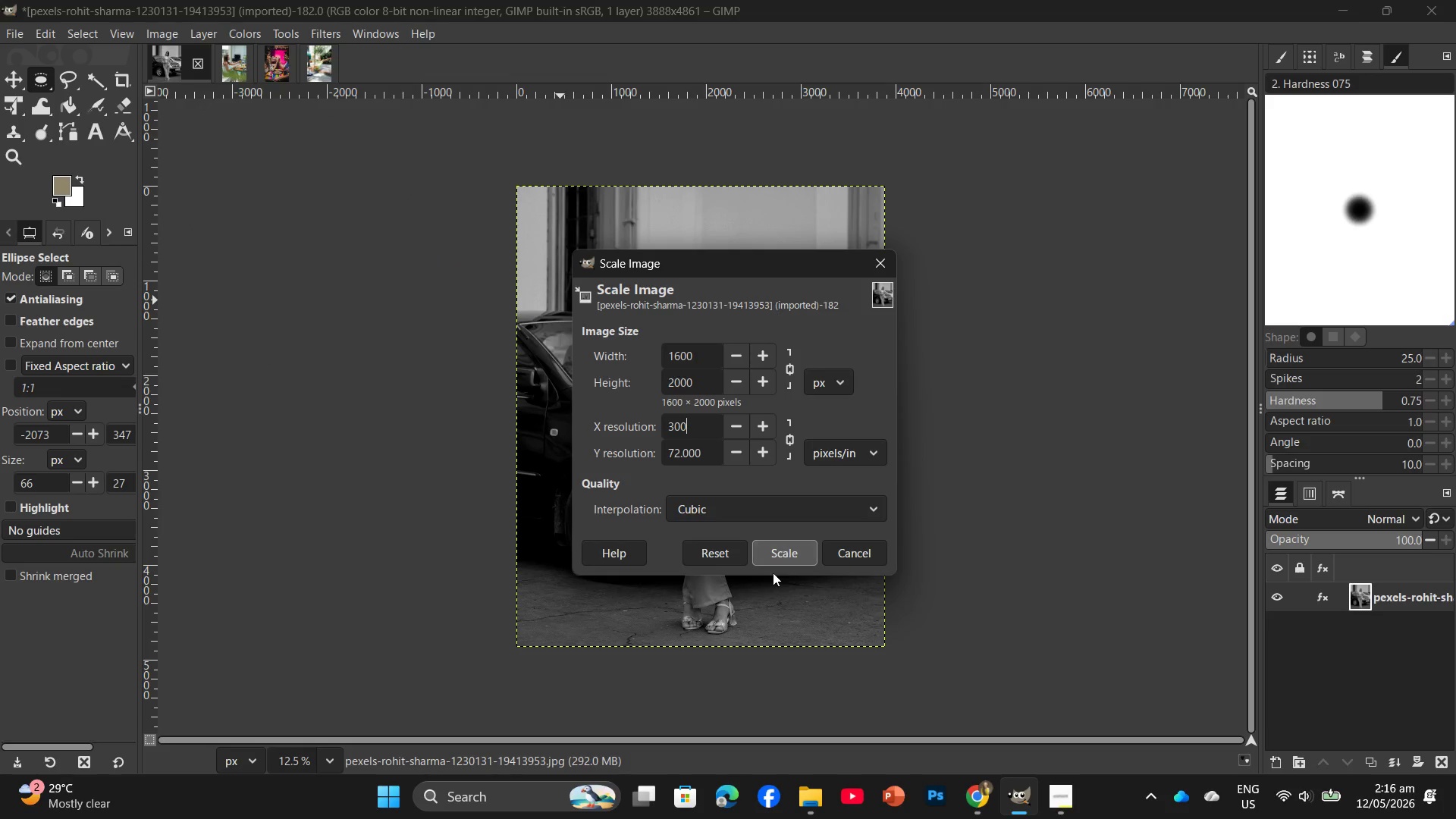 
left_click([774, 562])
 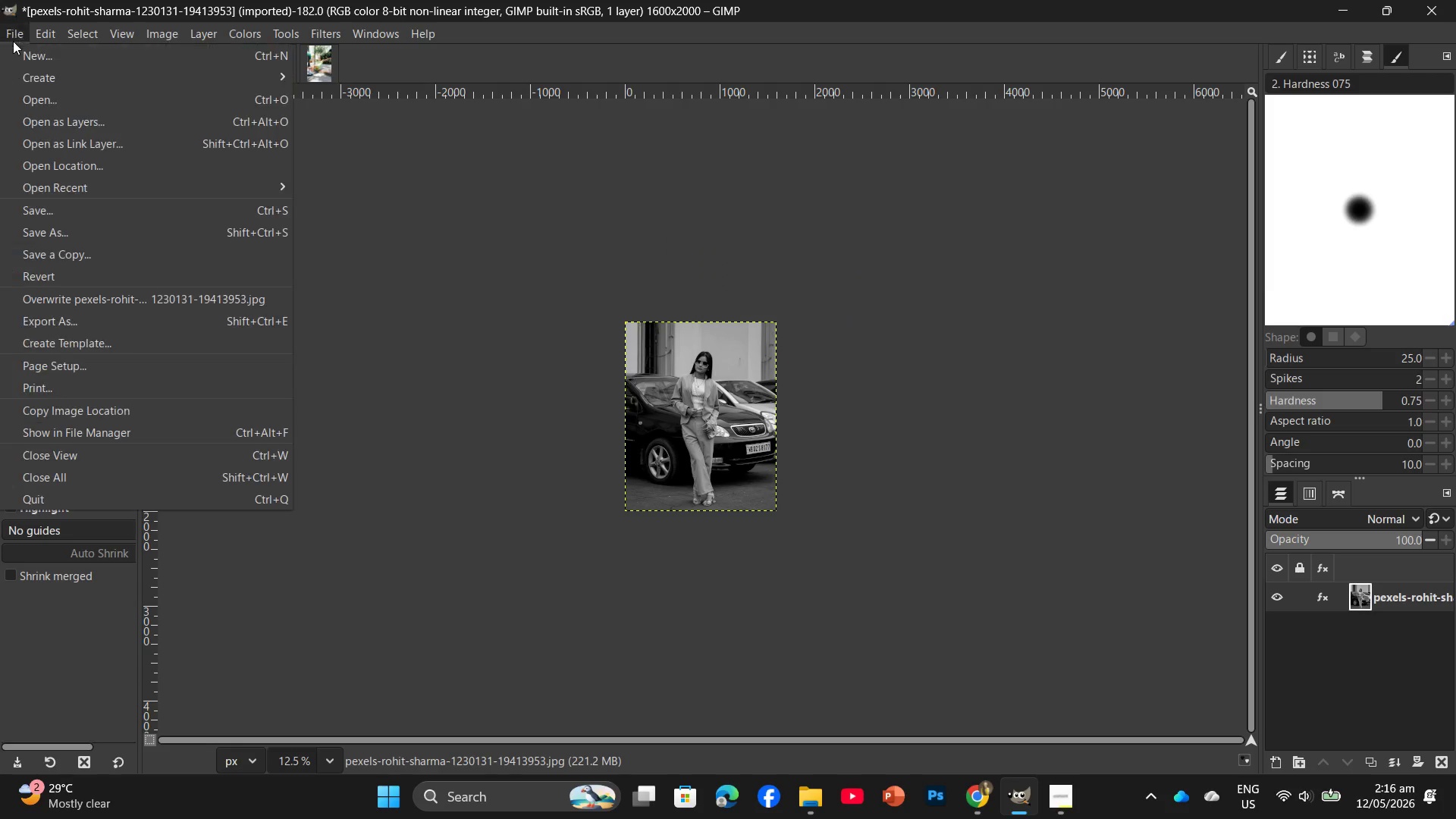 
wait(5.5)
 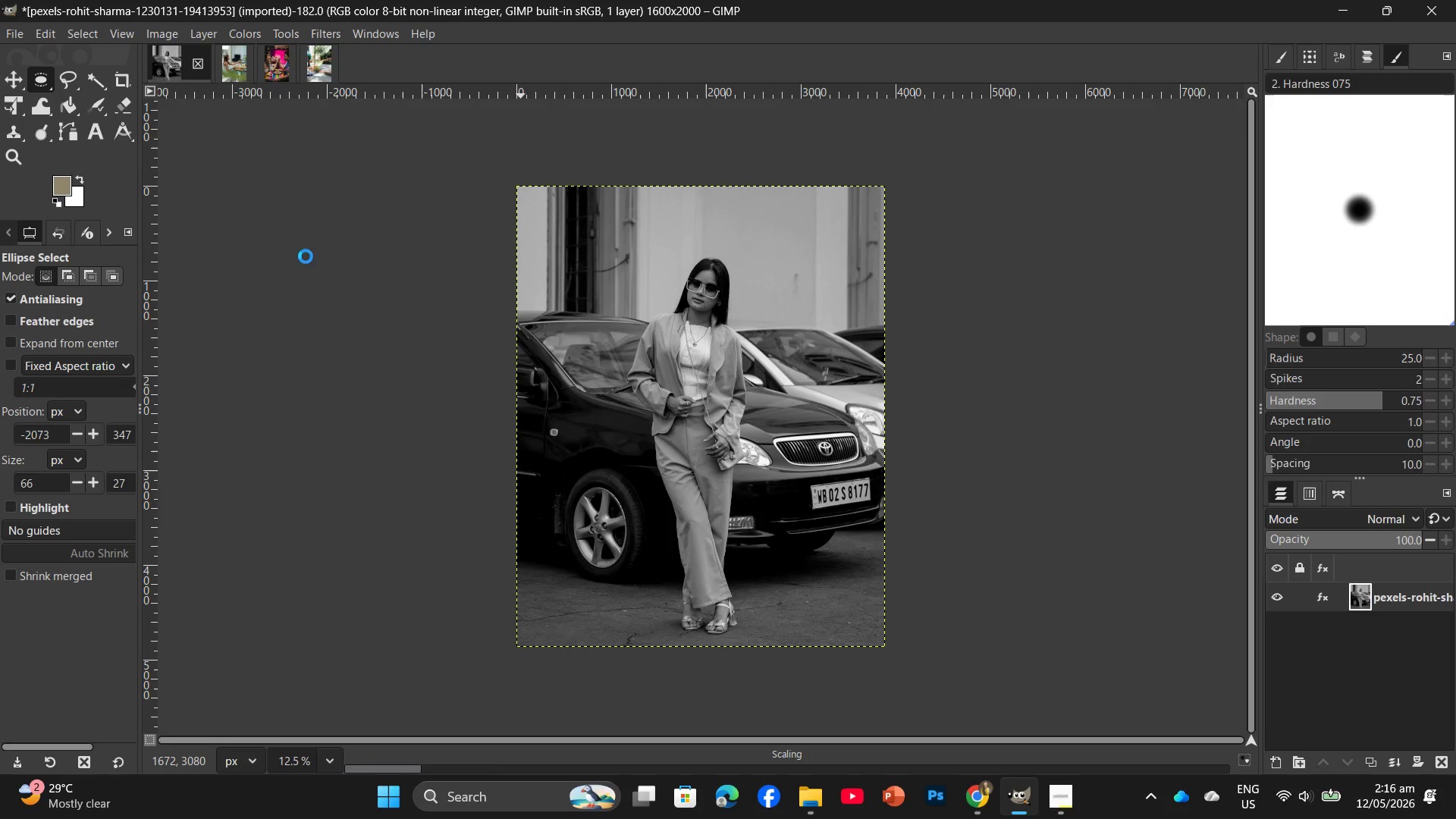 
left_click([65, 328])
 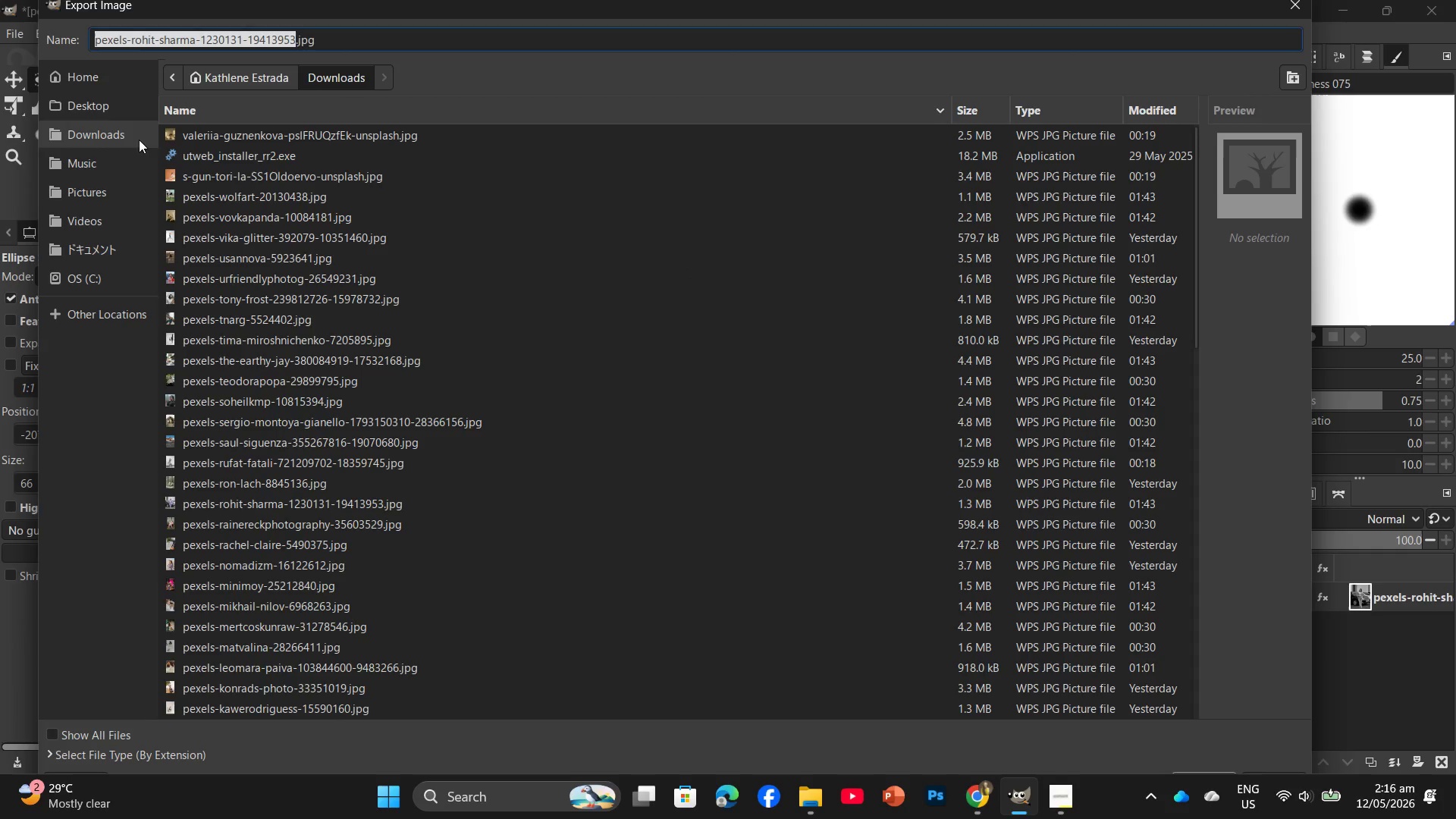 
left_click([111, 118])
 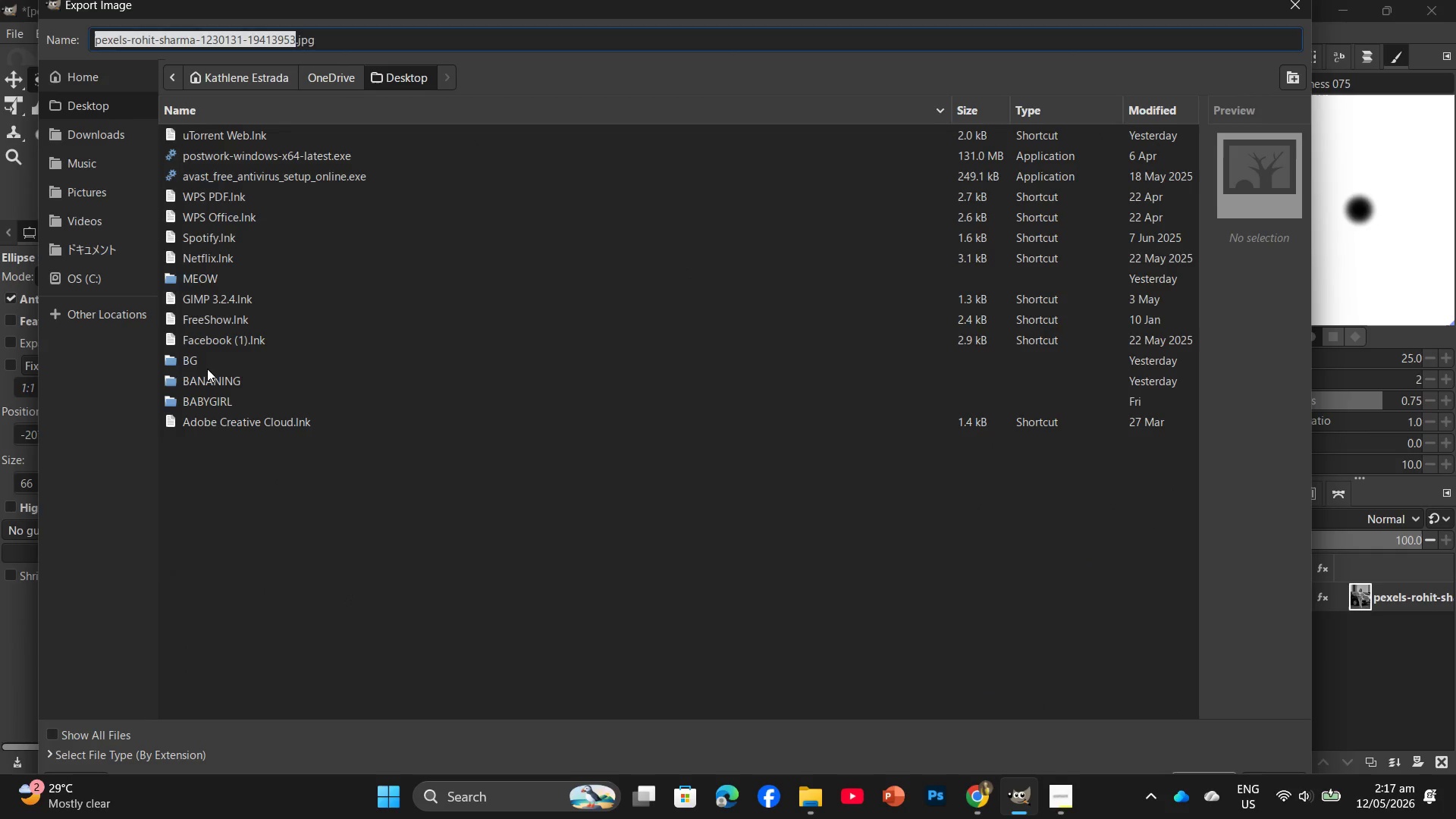 
double_click([212, 381])
 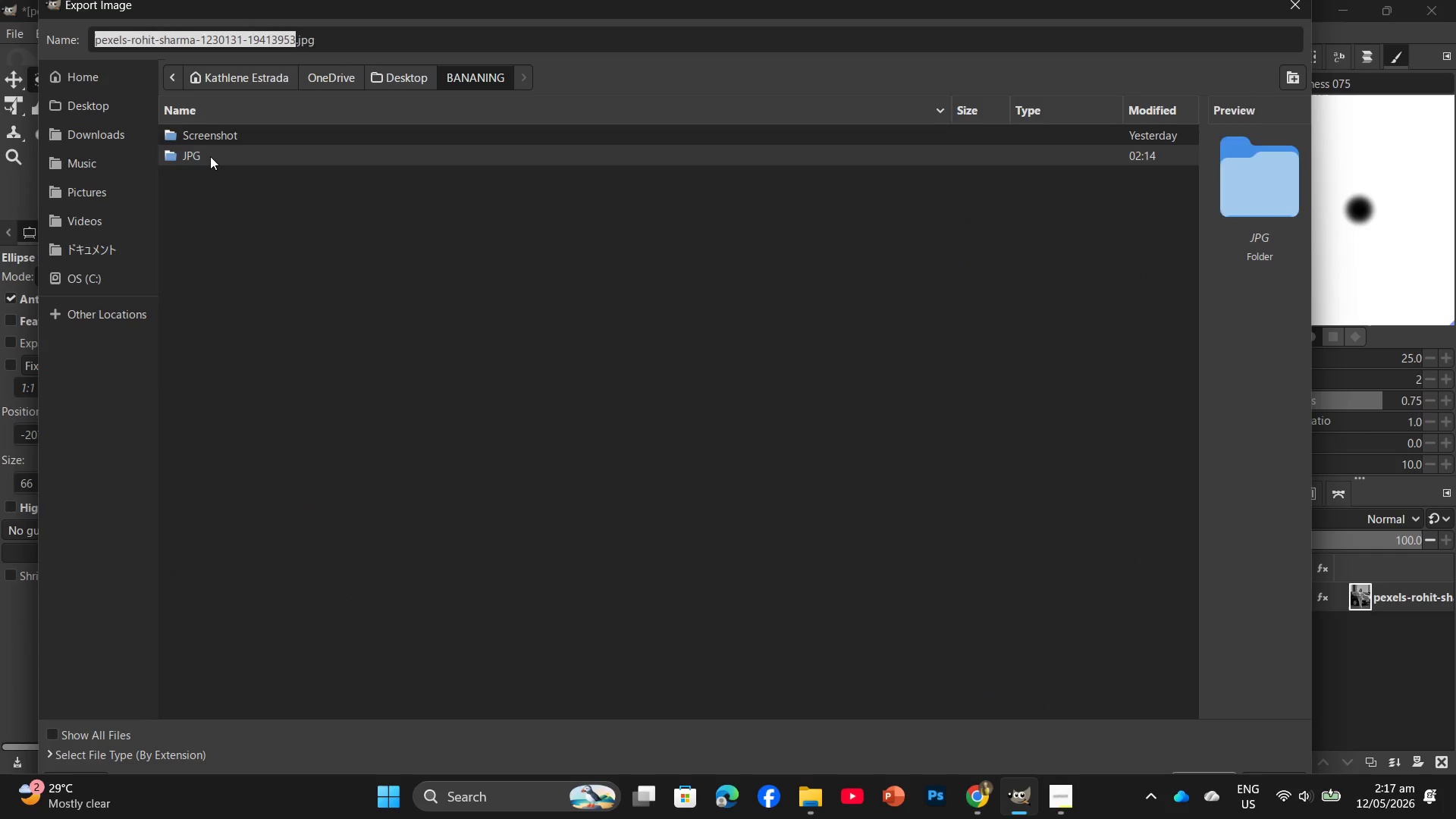 
double_click([210, 156])
 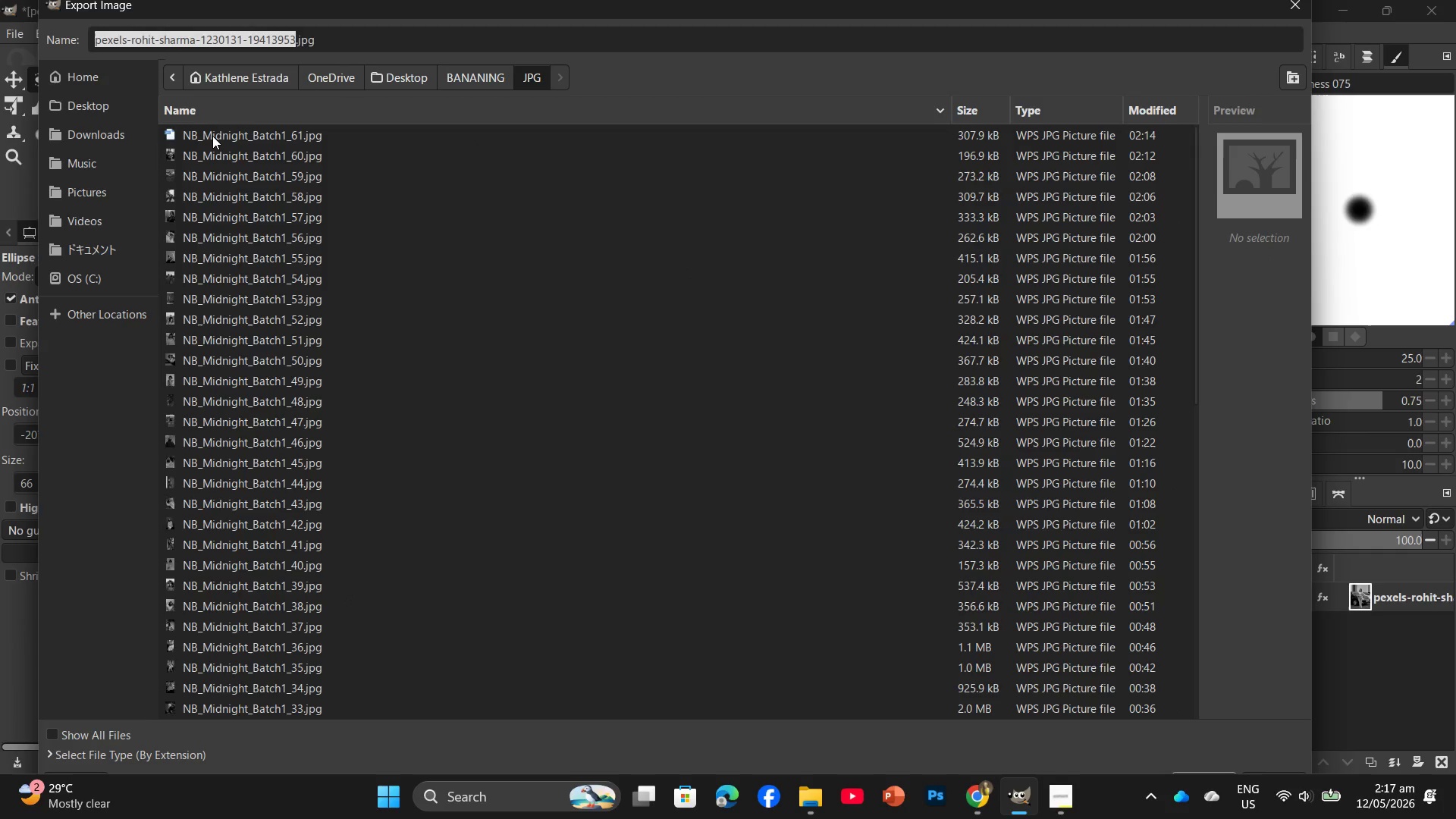 
left_click([214, 127])
 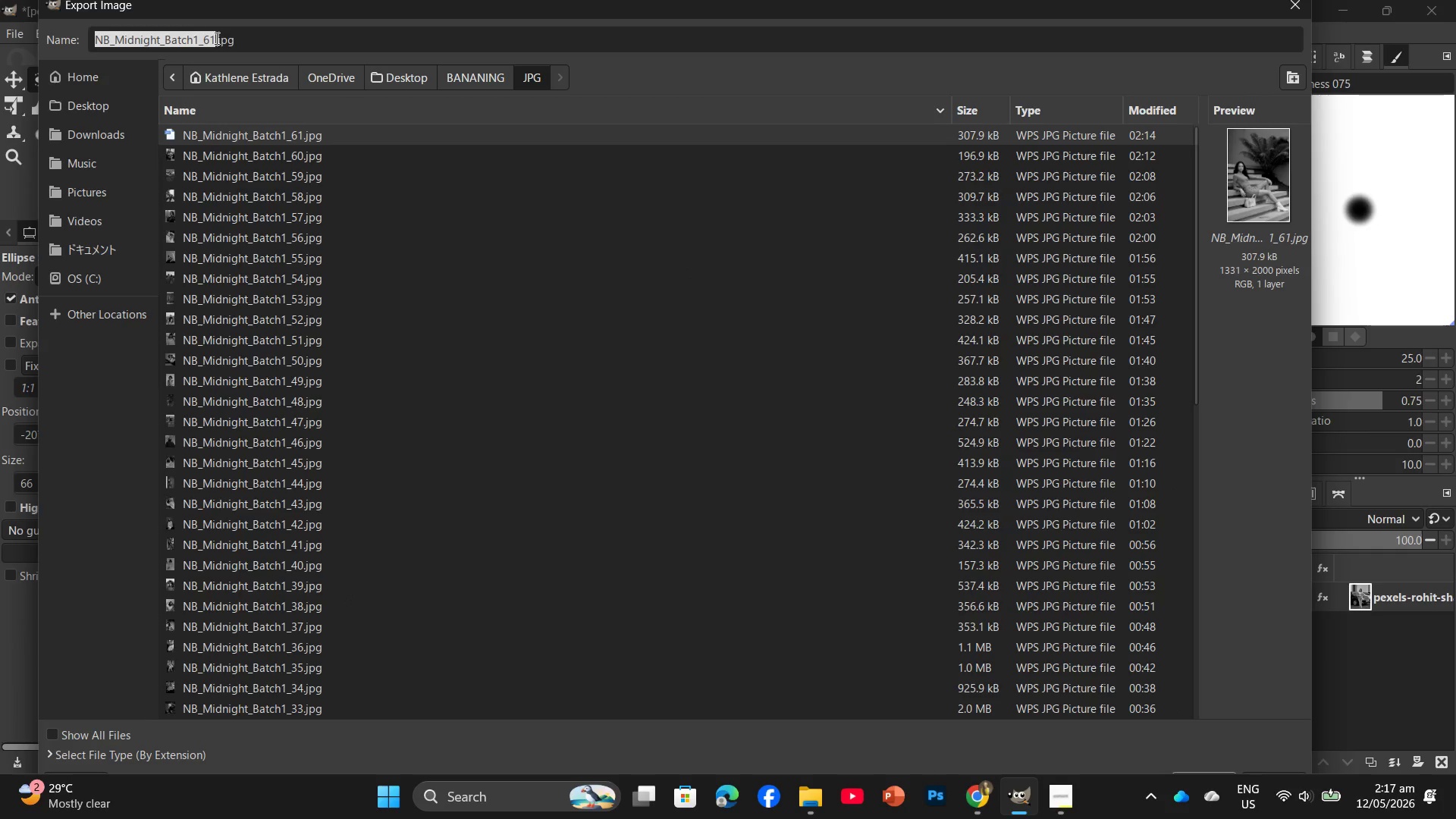 
left_click([215, 38])
 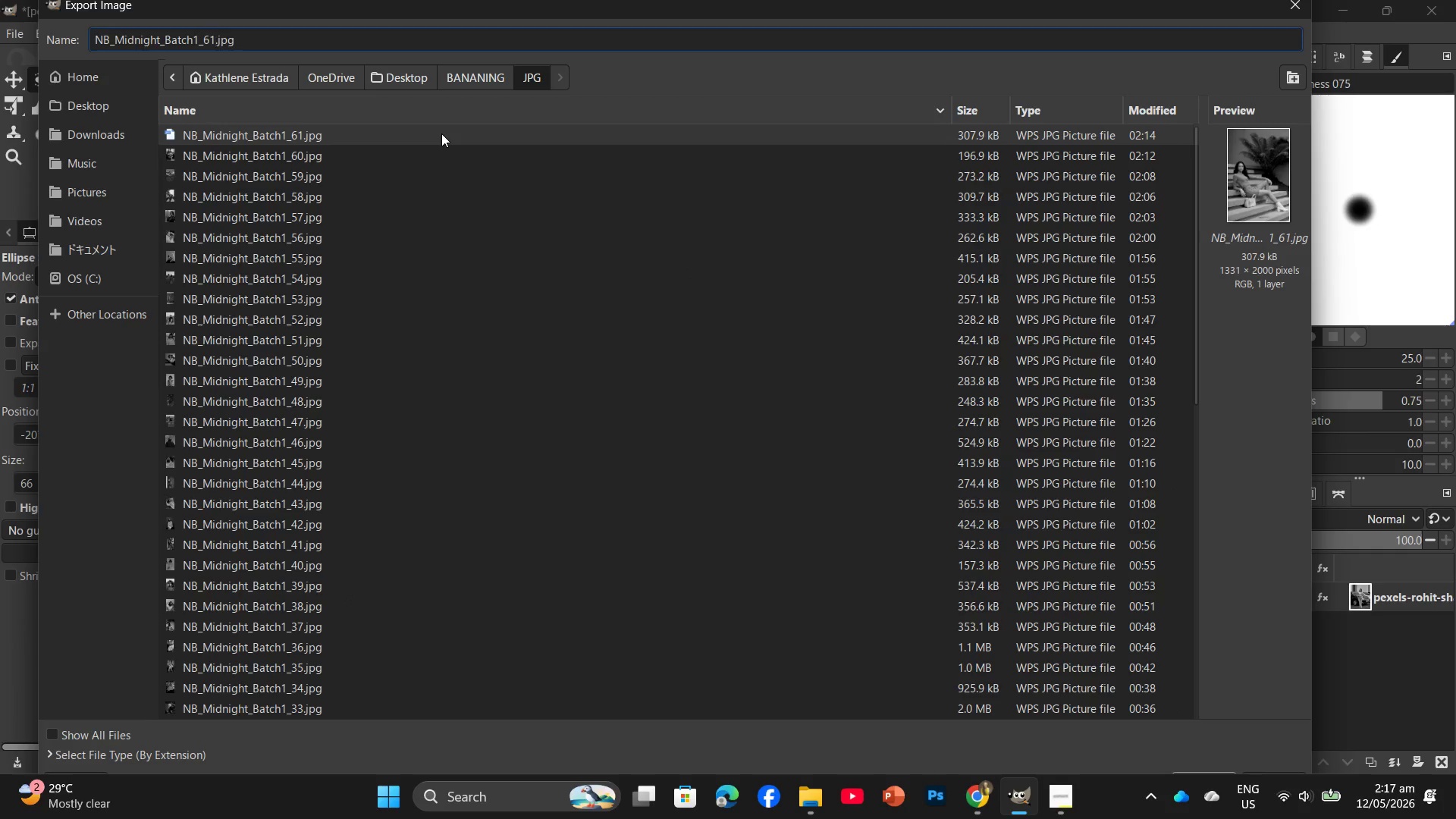 
key(Backspace)
 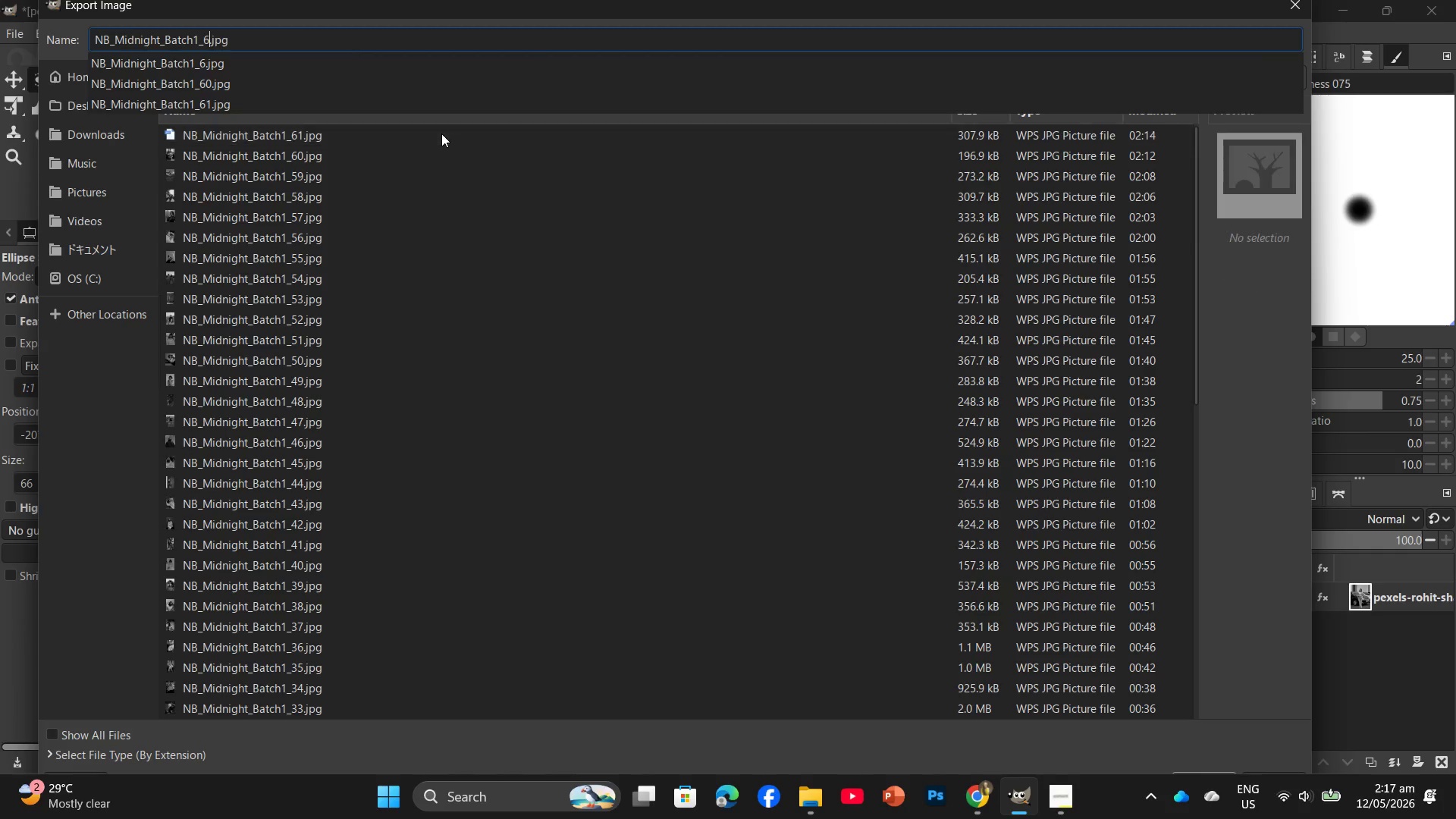 
key(Numpad2)
 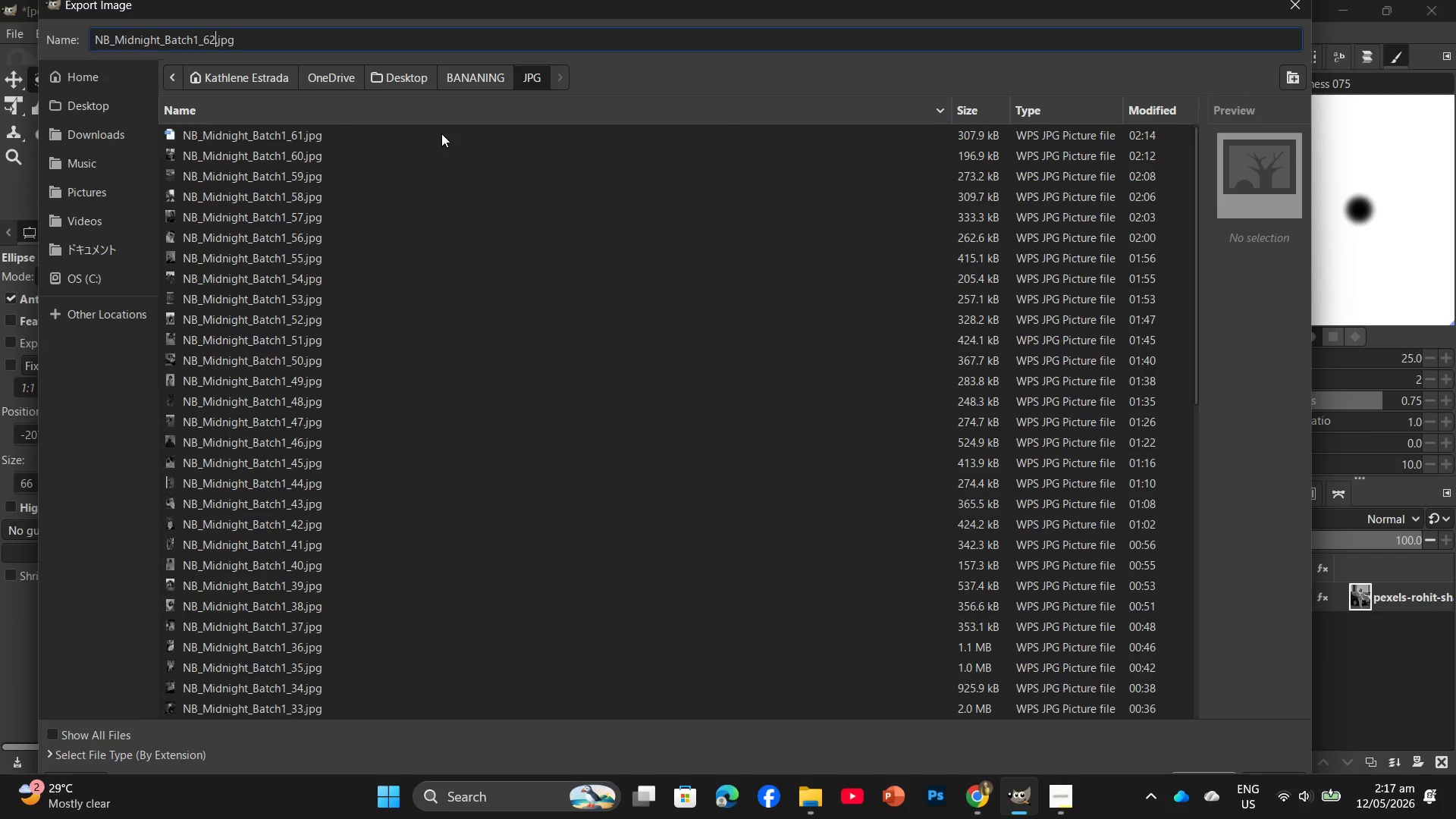 
key(Enter)
 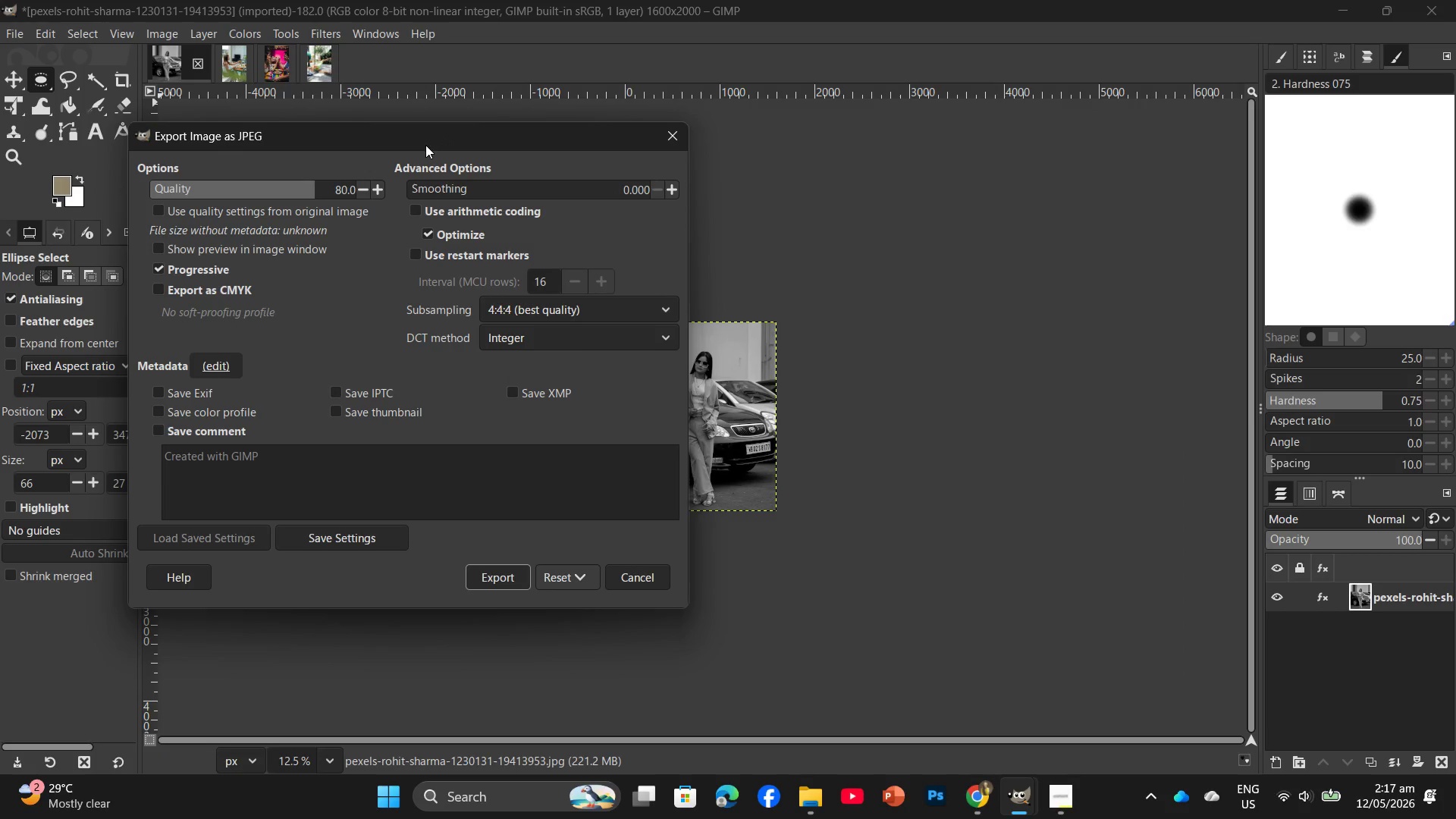 
left_click([514, 575])
 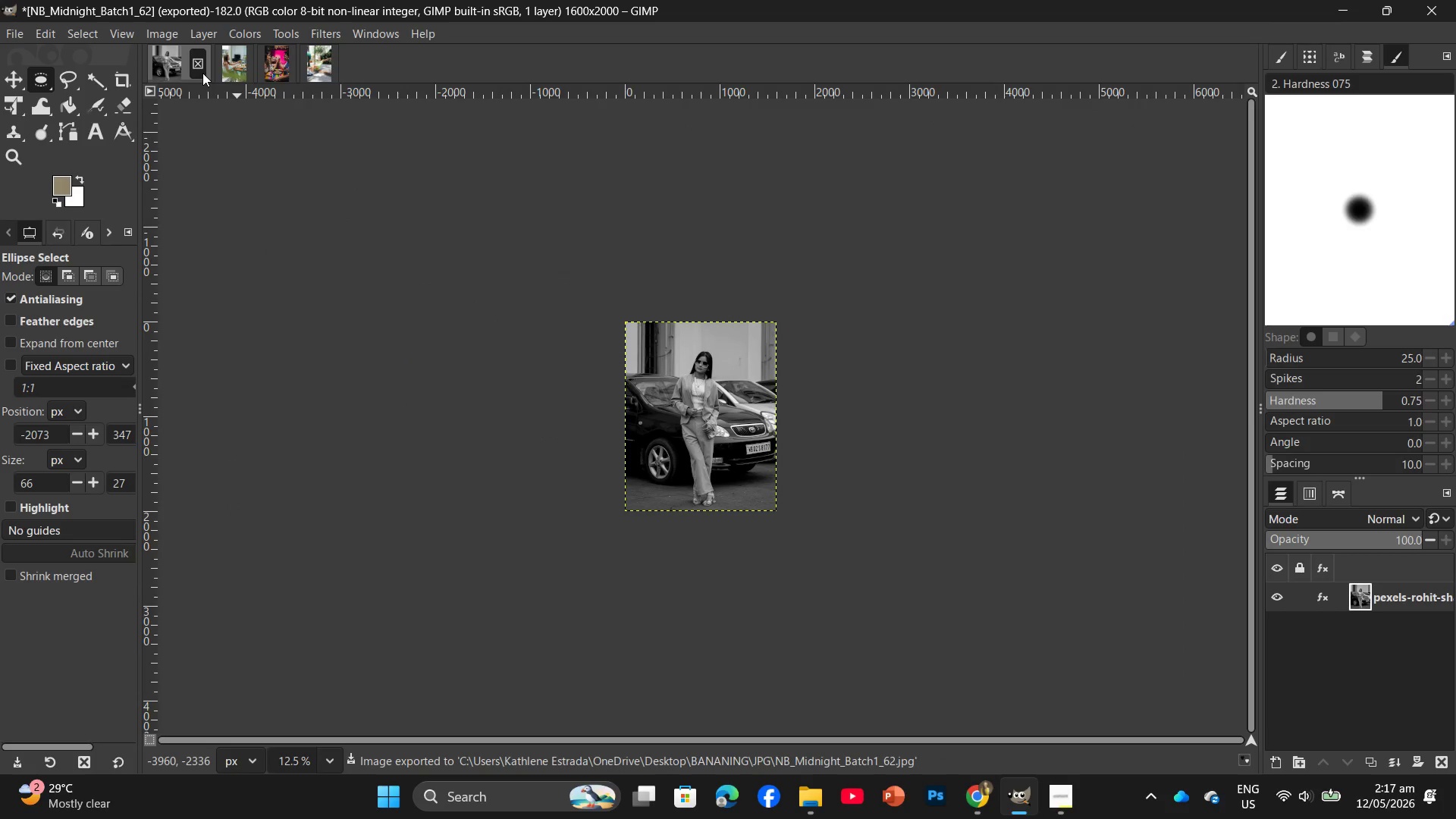 
left_click([202, 73])
 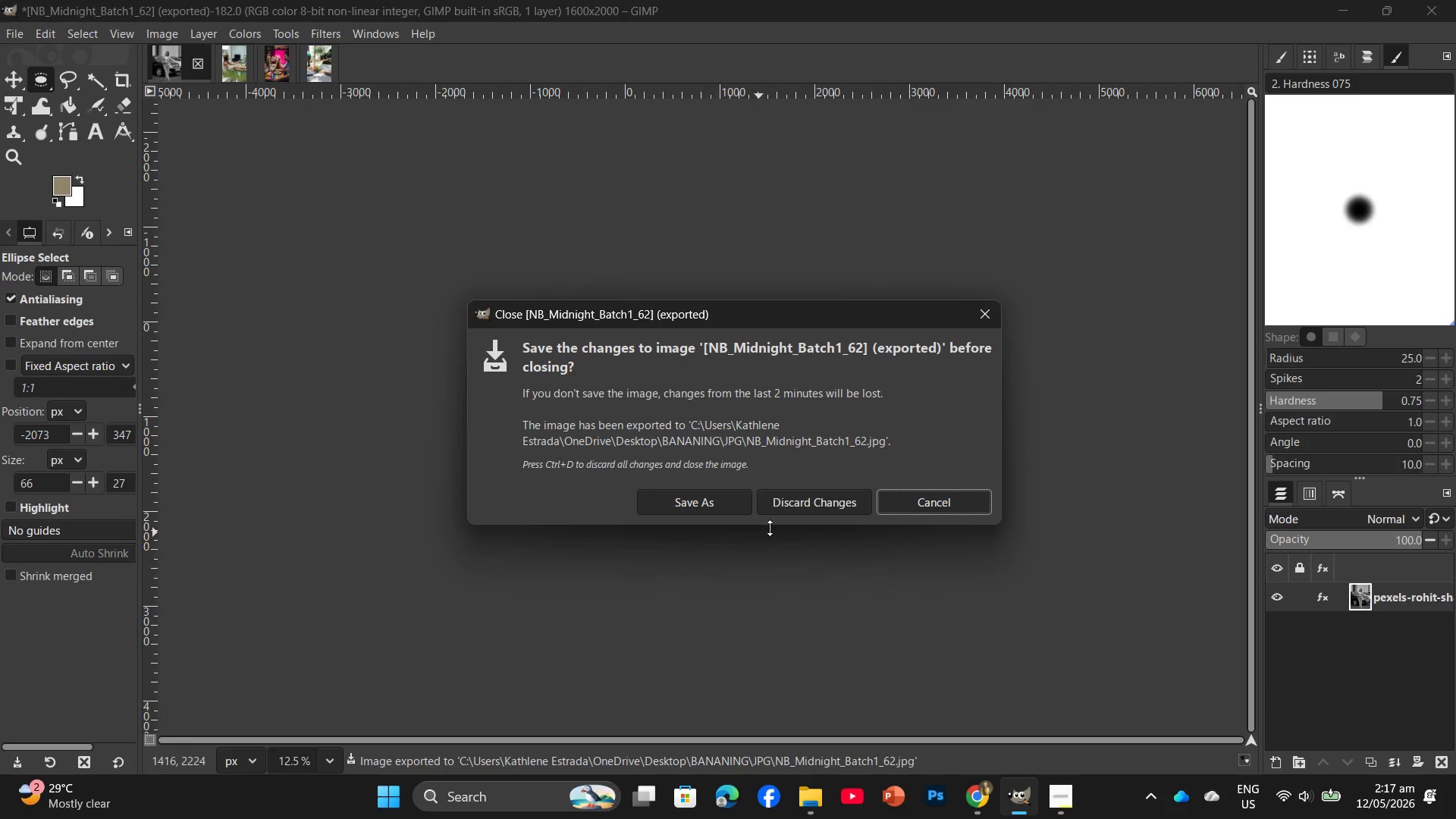 
left_click([800, 508])
 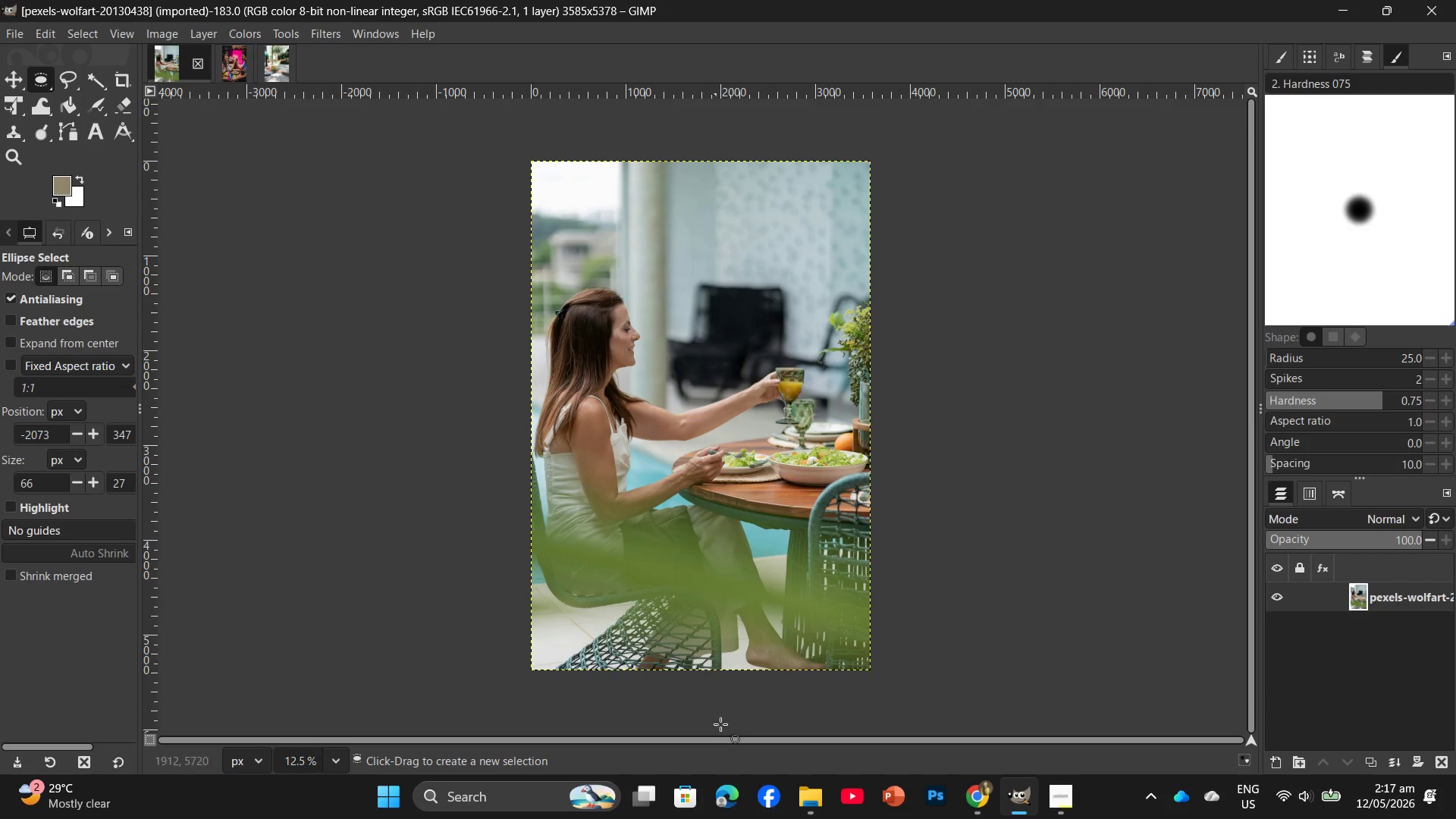 
left_click([821, 812])
 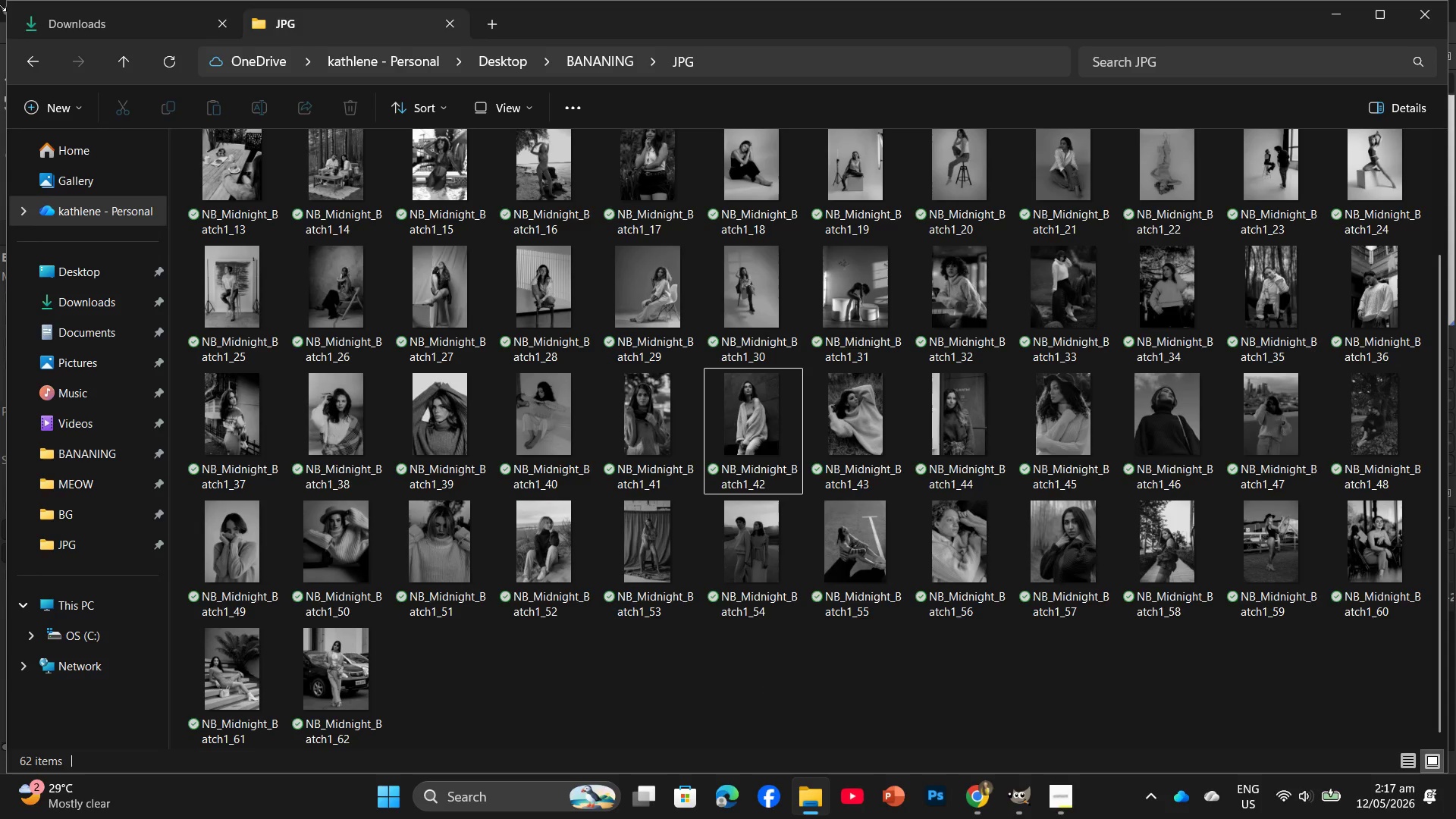 
left_click([55, 24])
 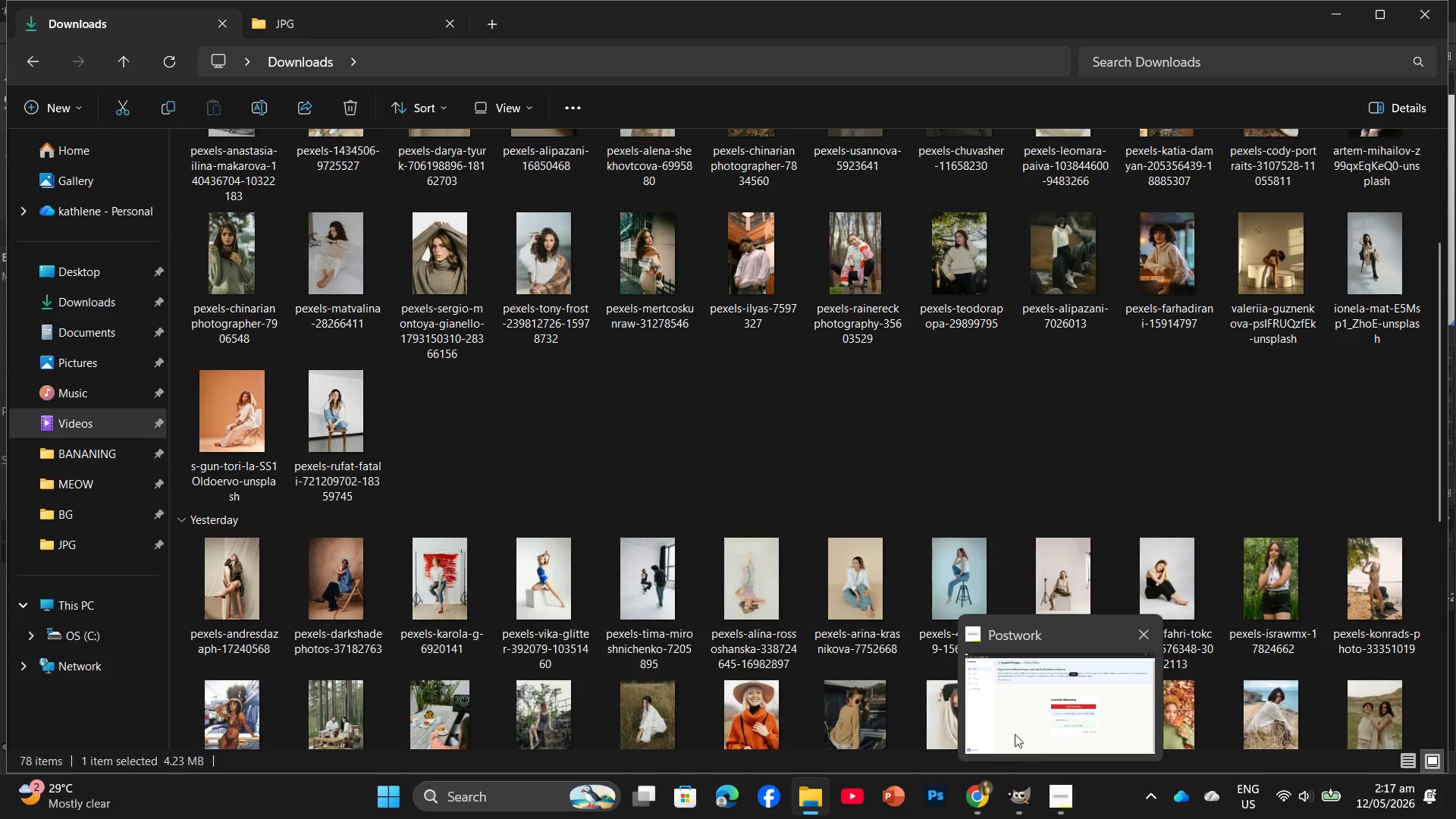 
left_click([1019, 789])
 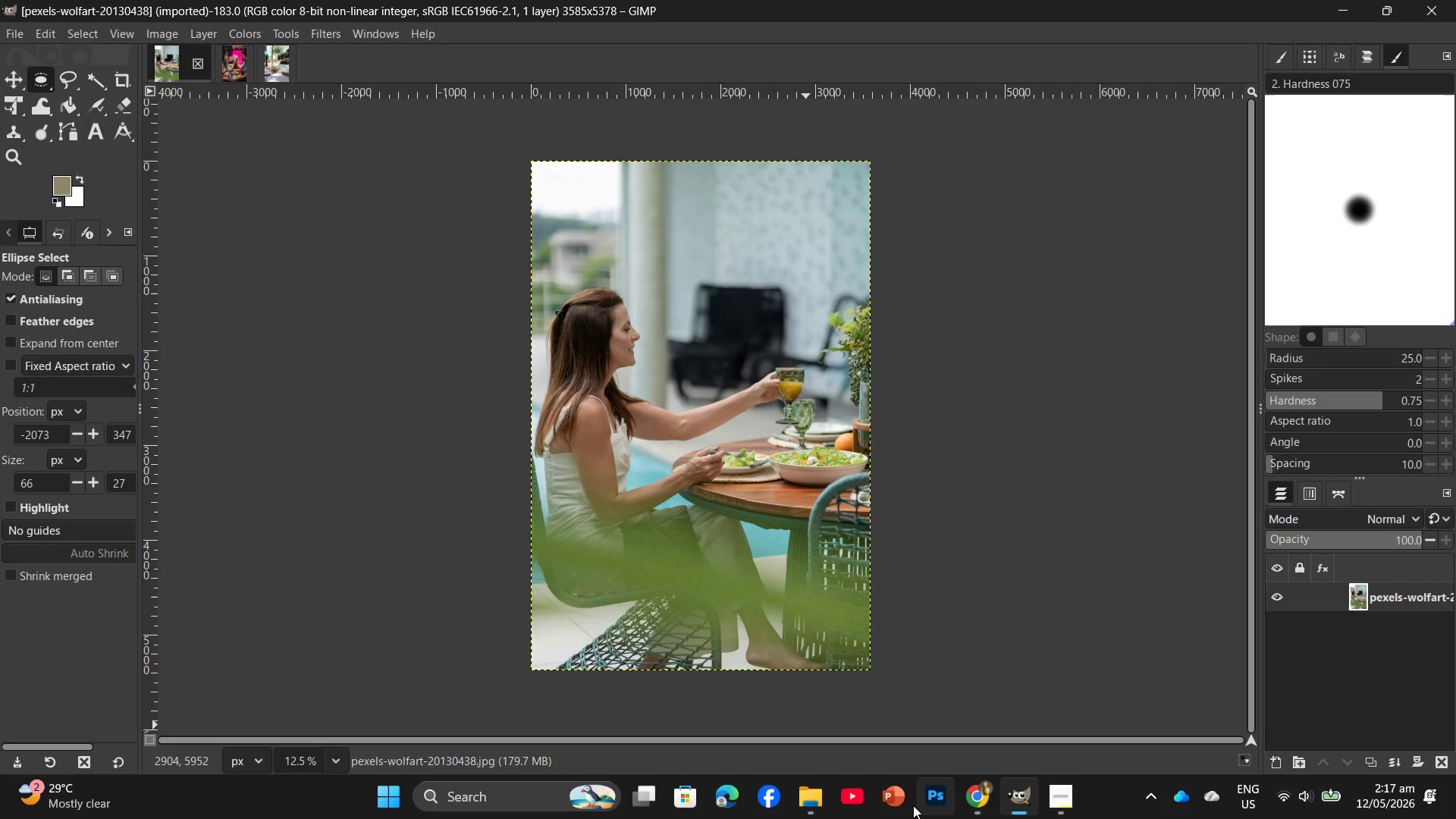 
left_click([815, 793])
 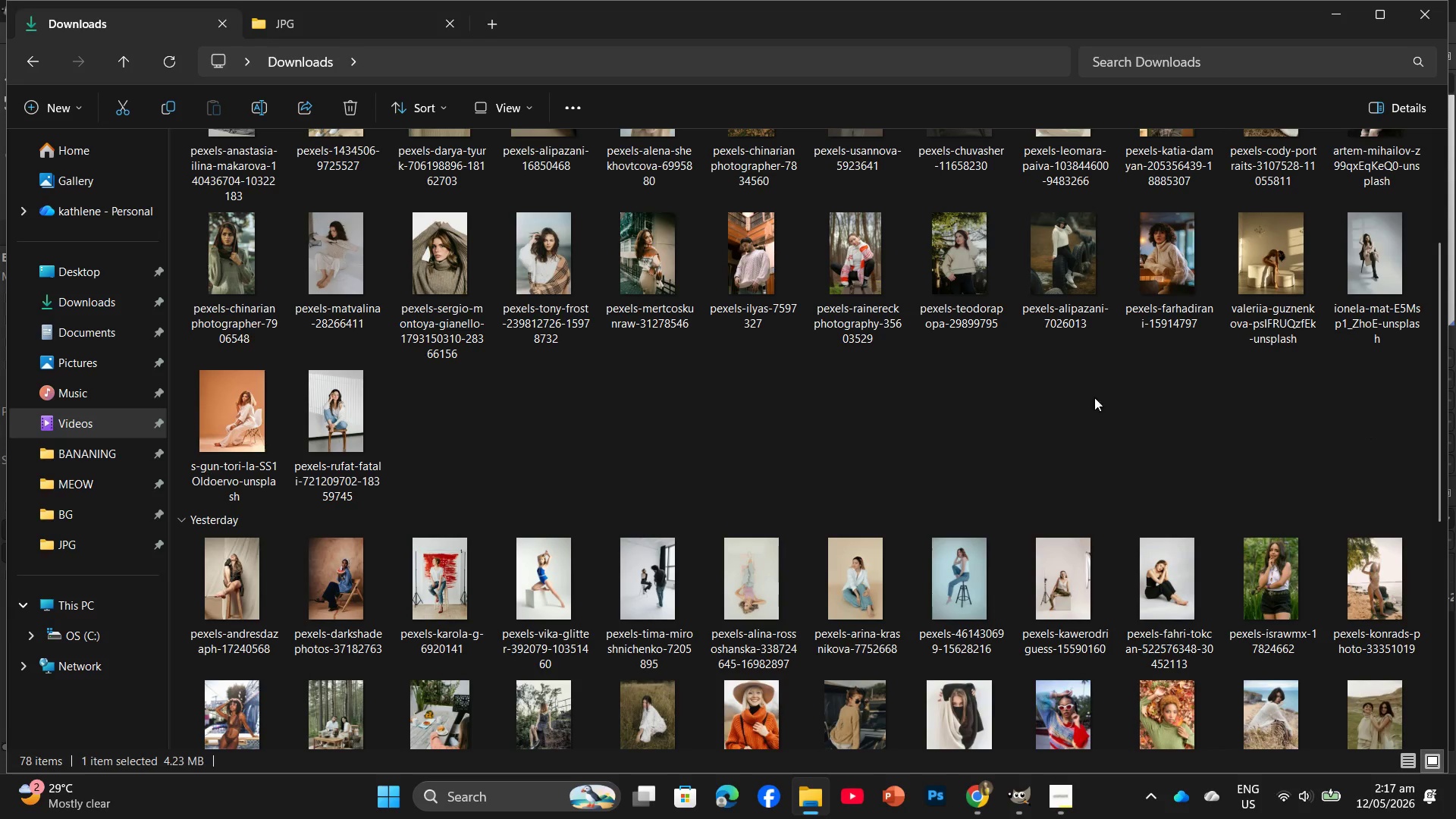 
scroll: coordinate [1038, 430], scroll_direction: up, amount: 1.0
 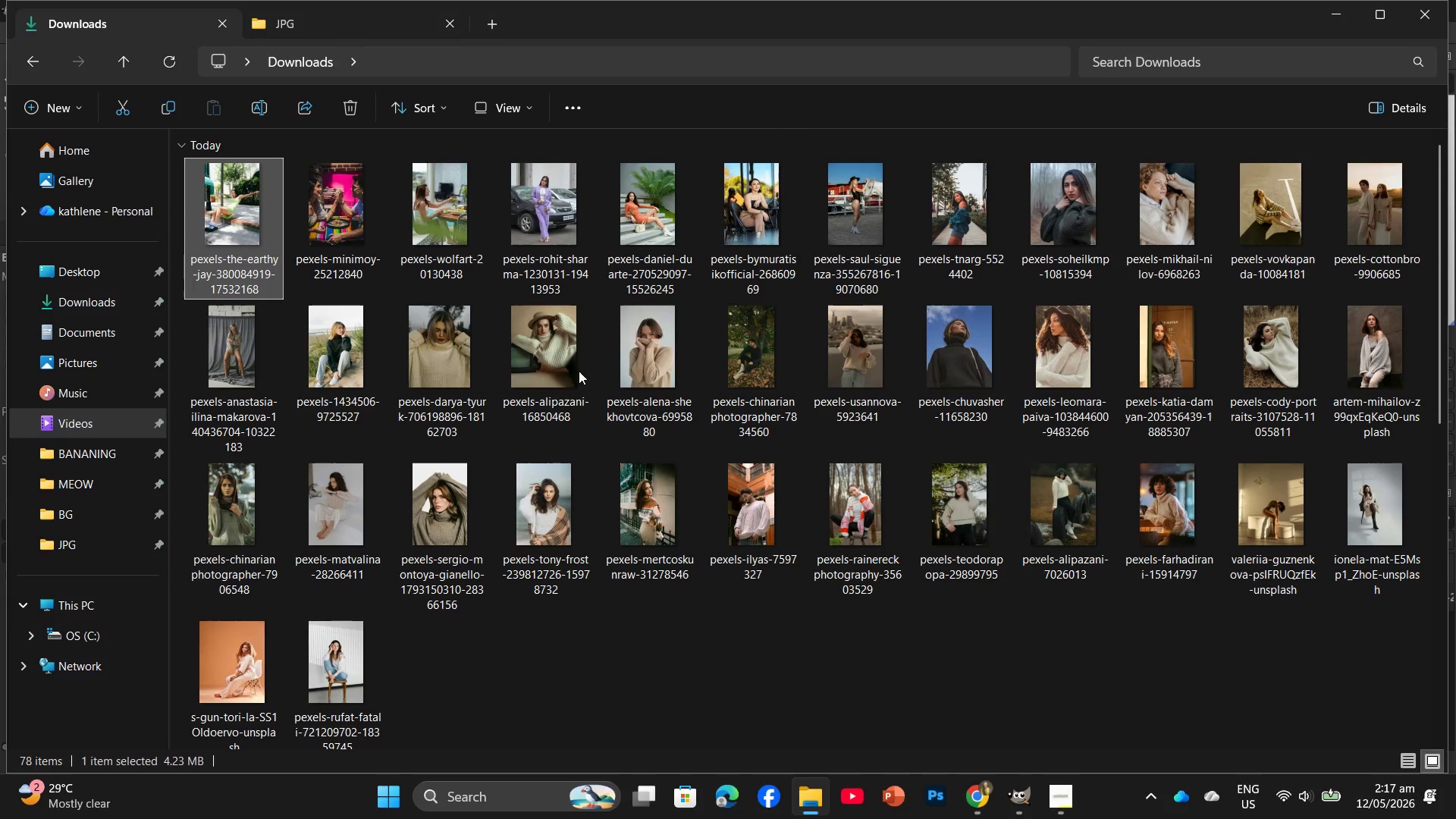 
left_click([213, 143])
 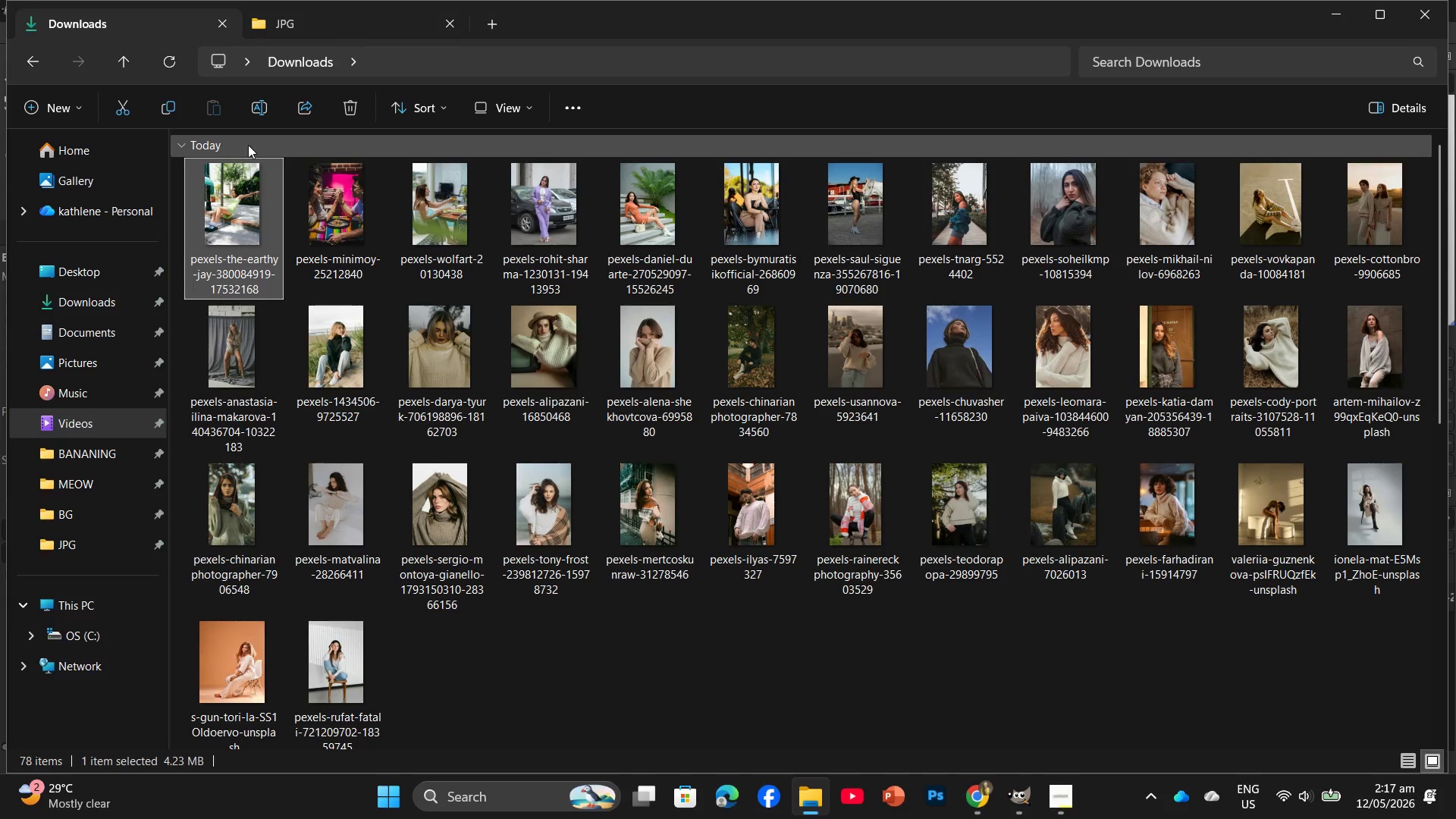 
left_click([250, 143])
 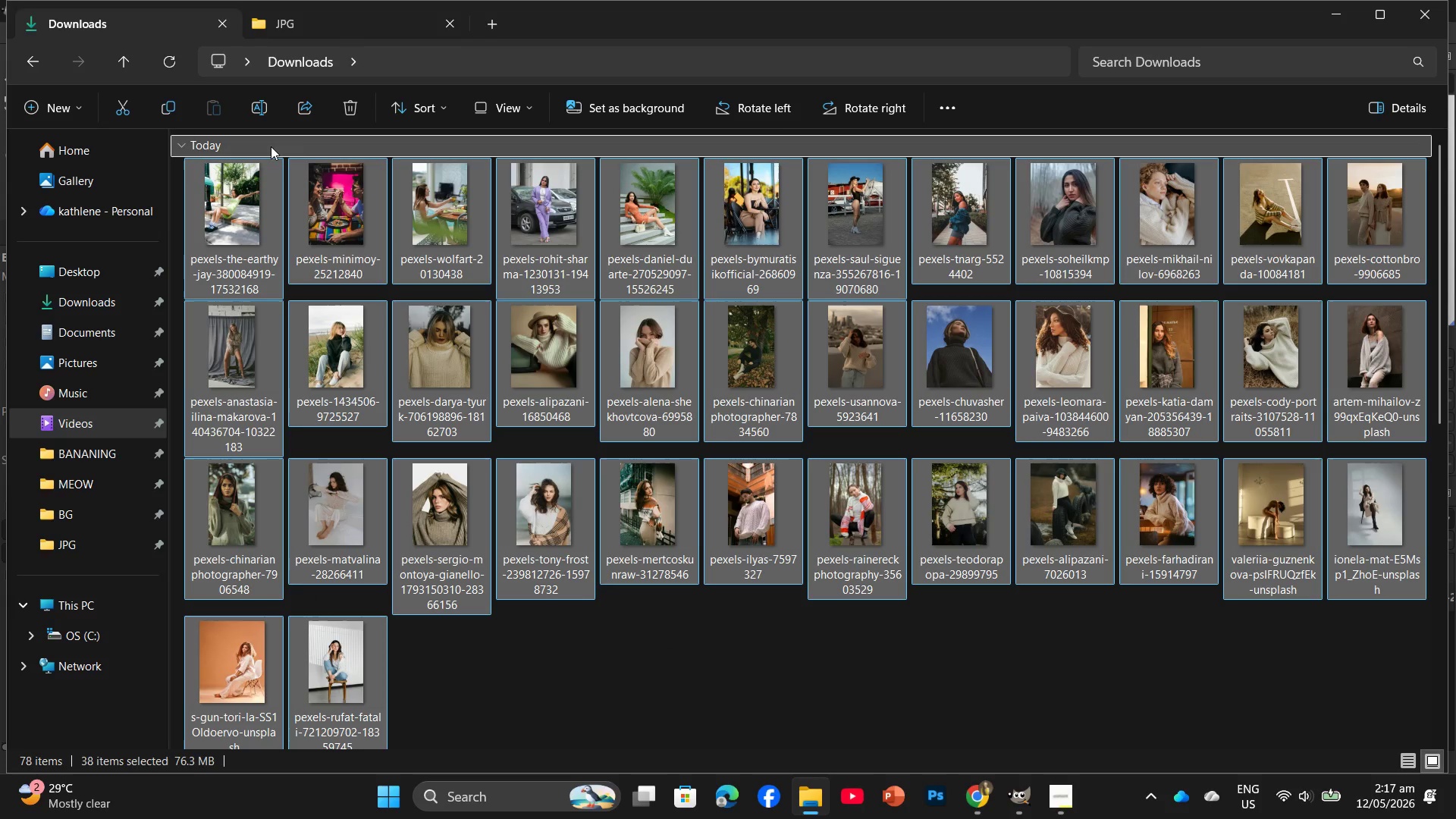 
left_click([298, 149])
 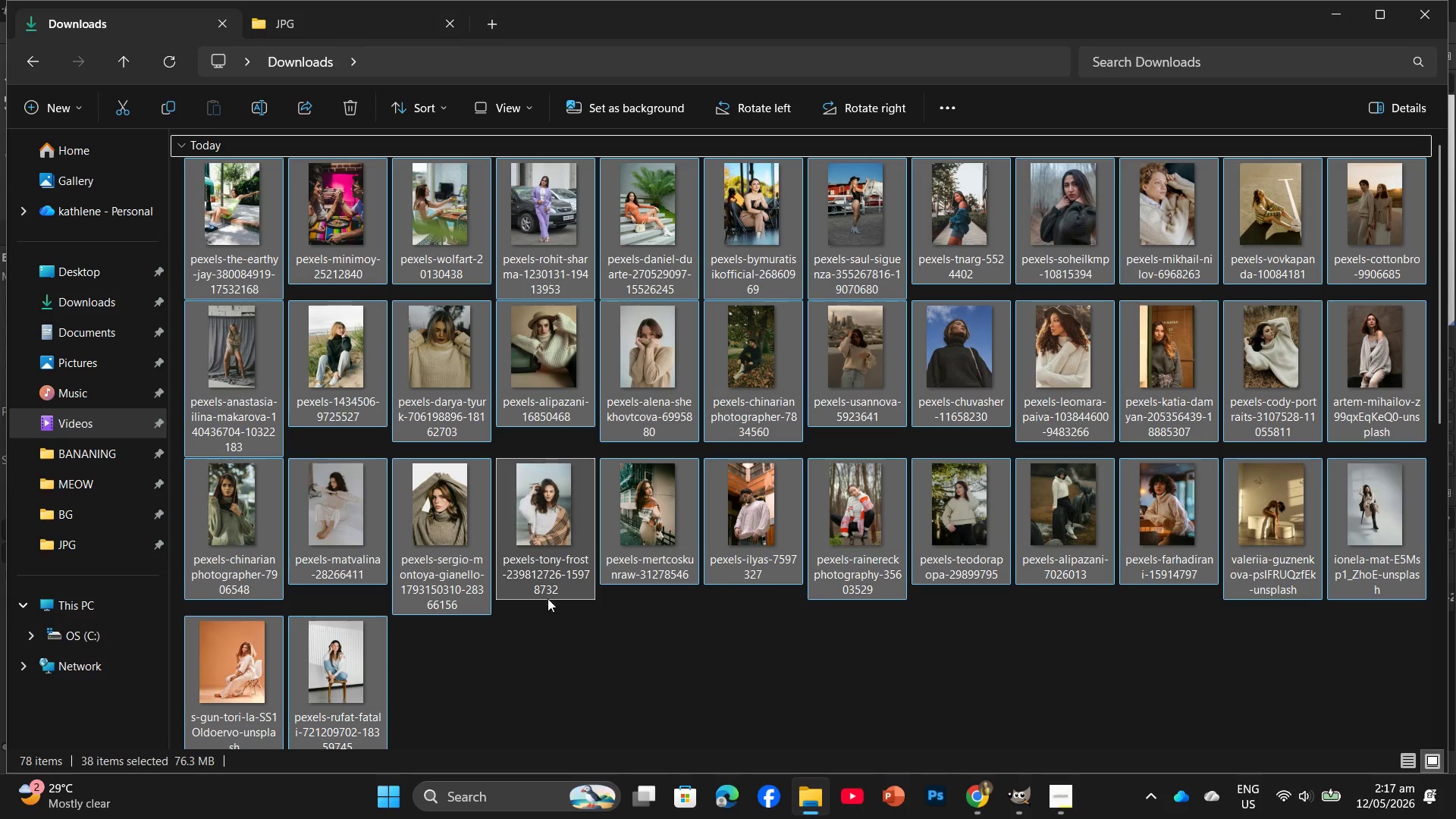 
left_click([563, 631])
 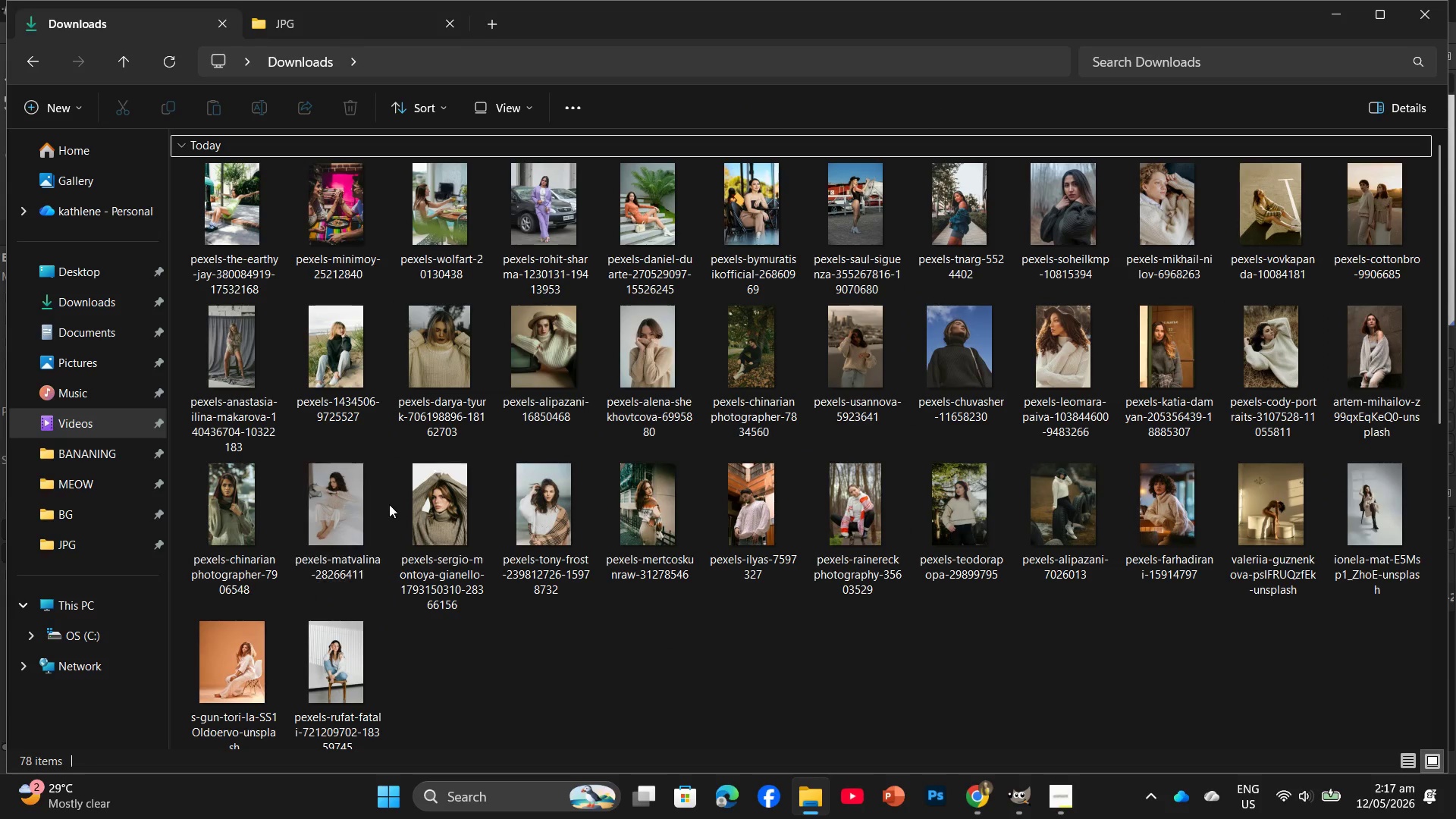 
left_click([155, 49])
 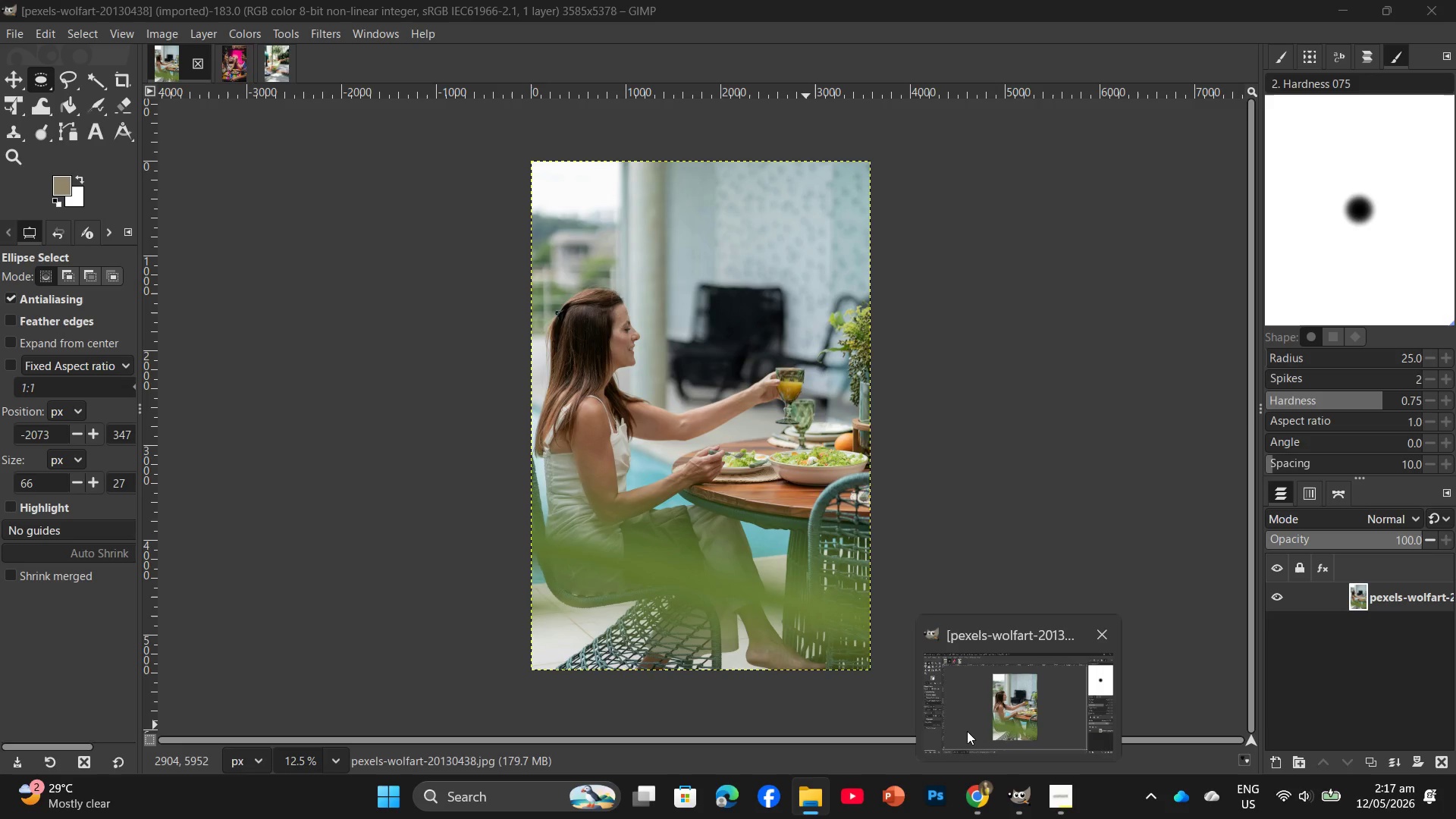 
wait(9.25)
 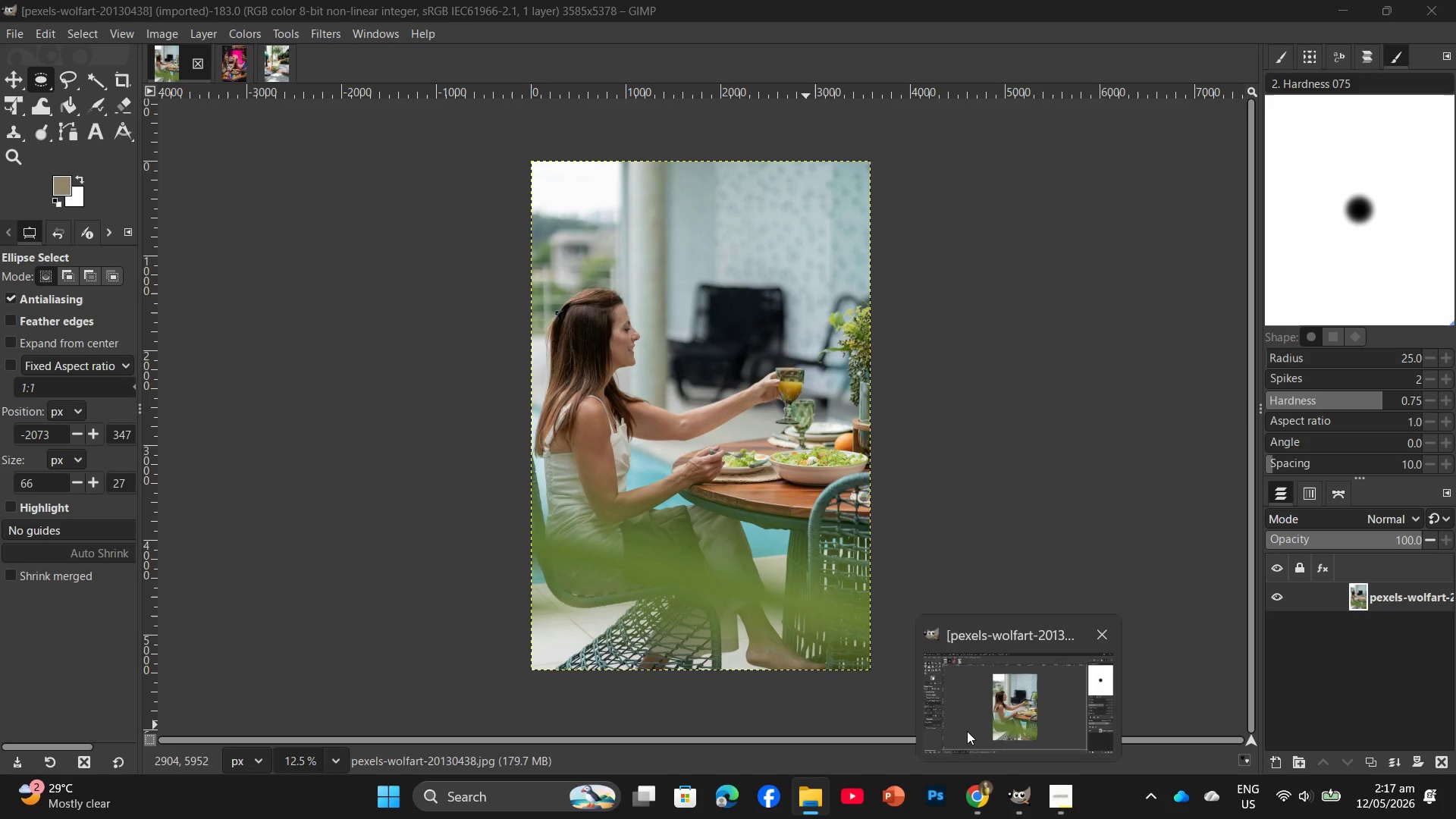 
left_click([1021, 789])
 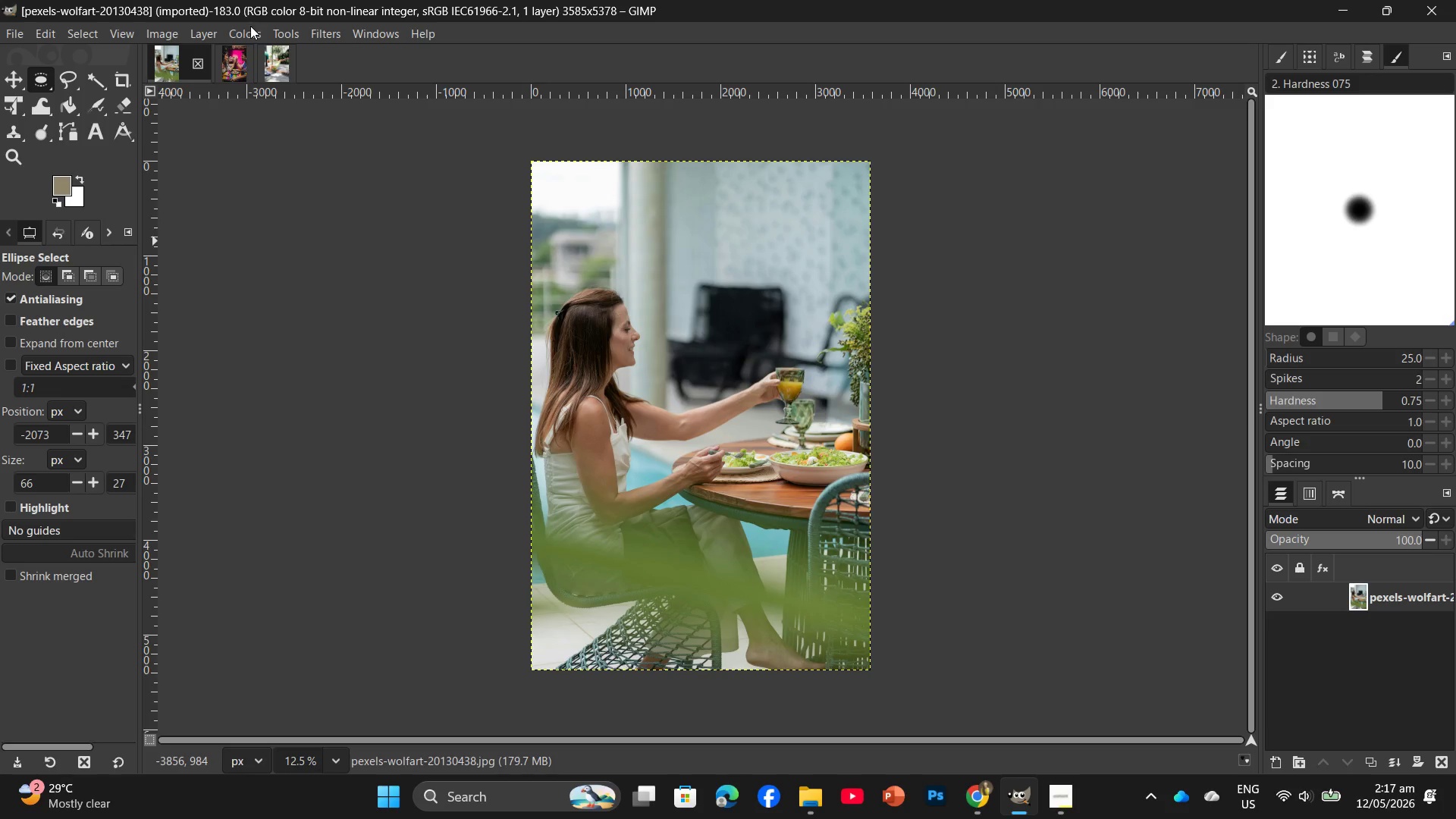 
left_click([253, 33])
 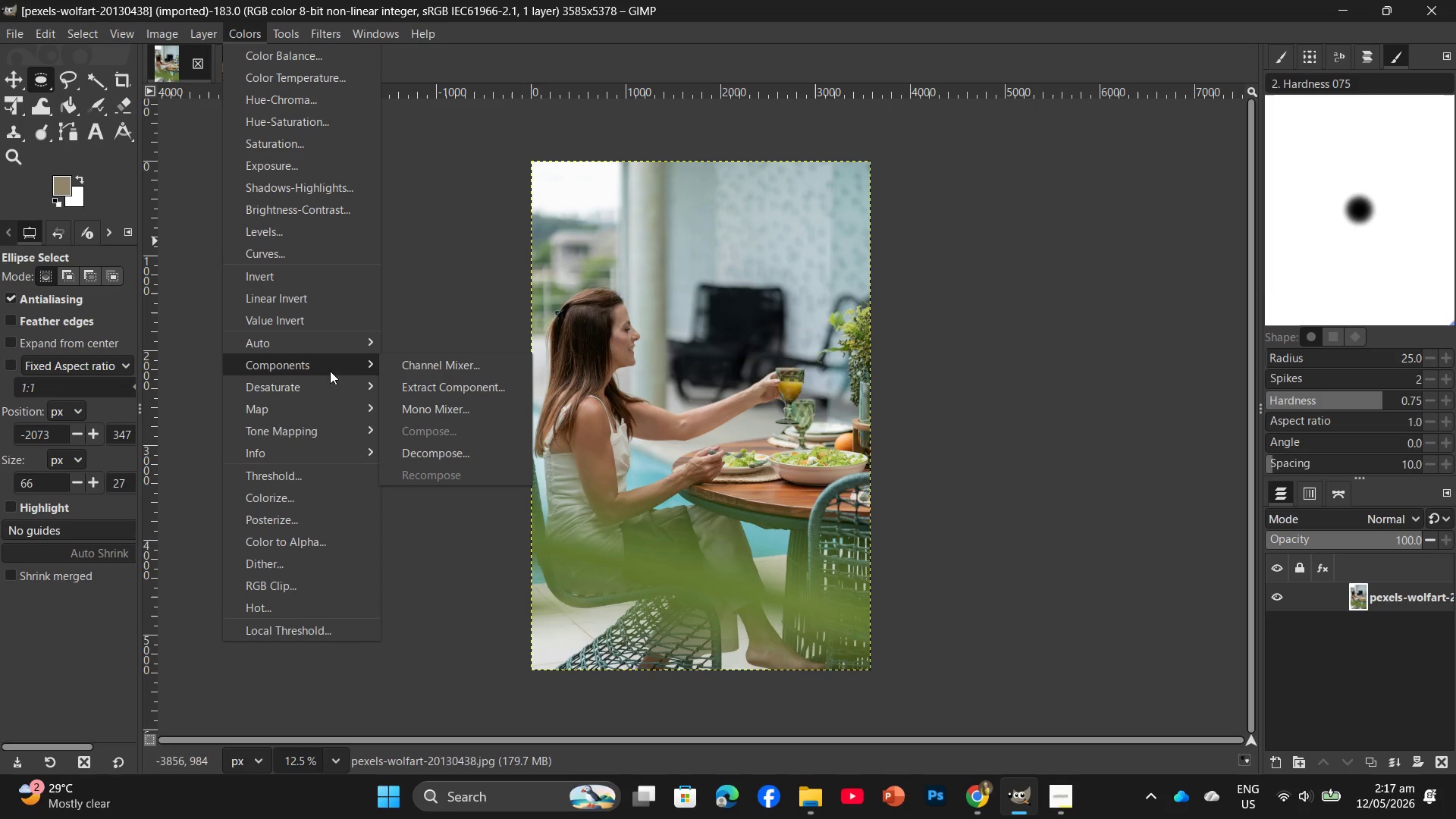 
left_click([442, 408])
 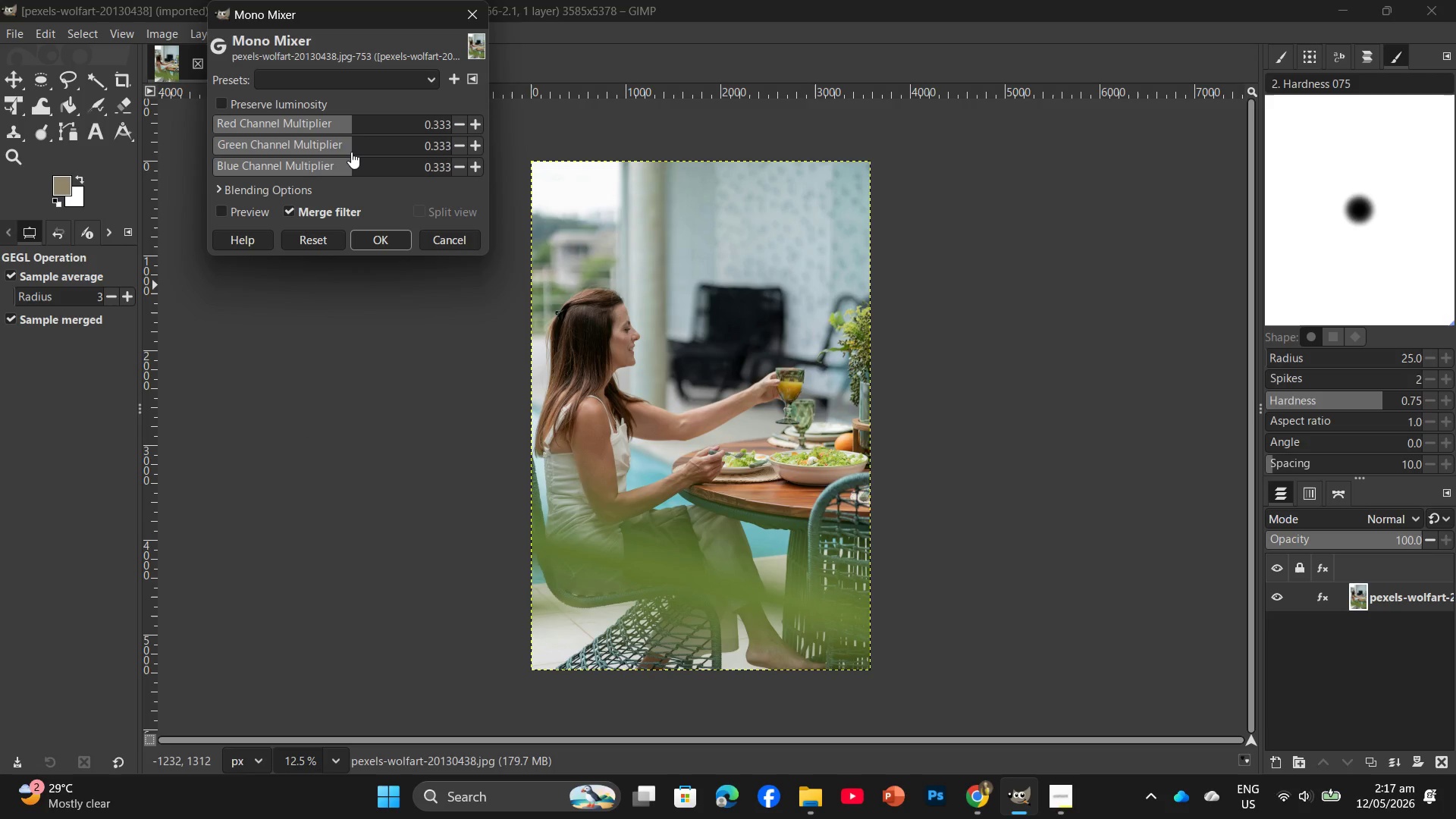 
left_click([349, 149])
 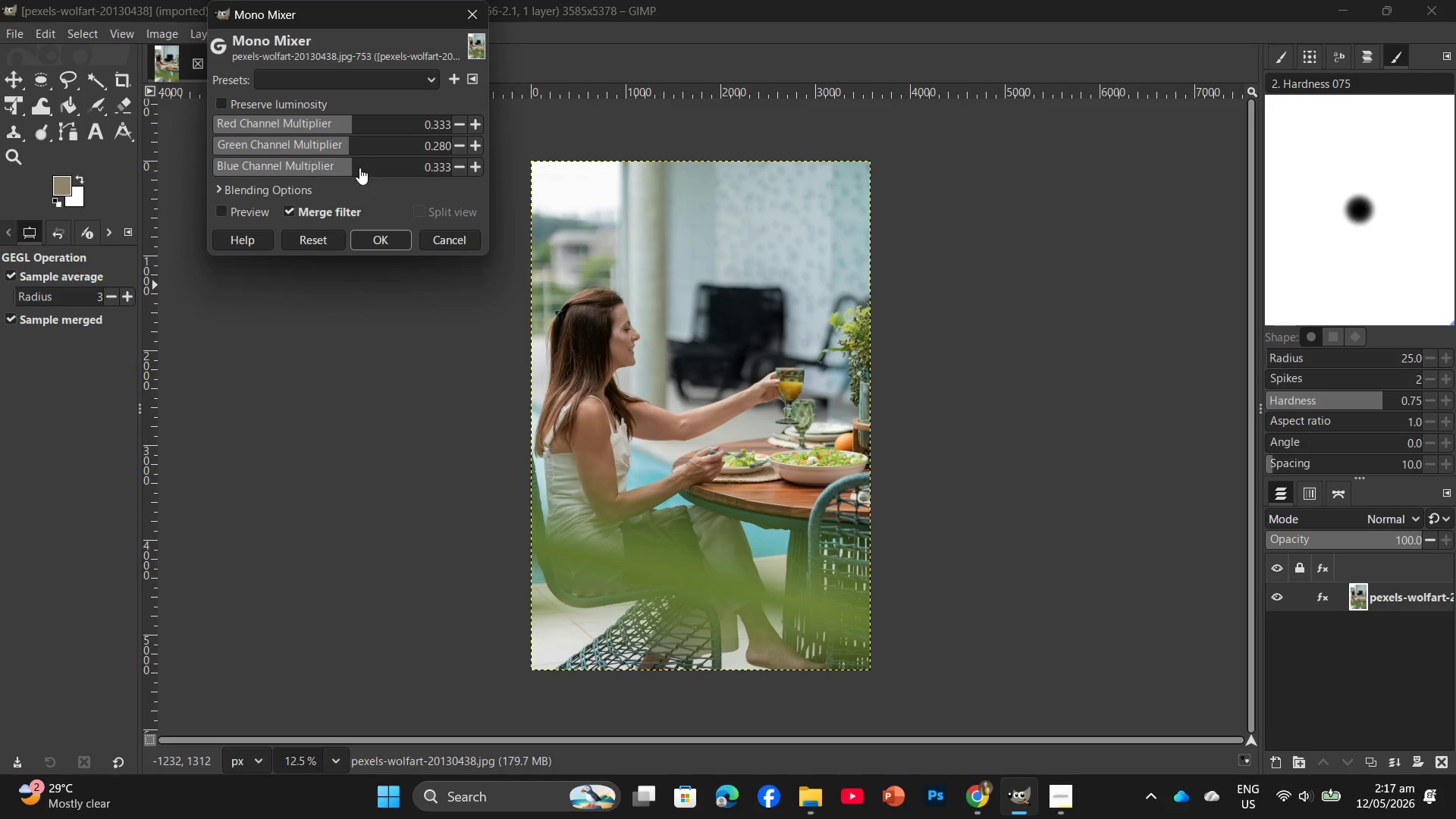 
left_click([394, 231])
 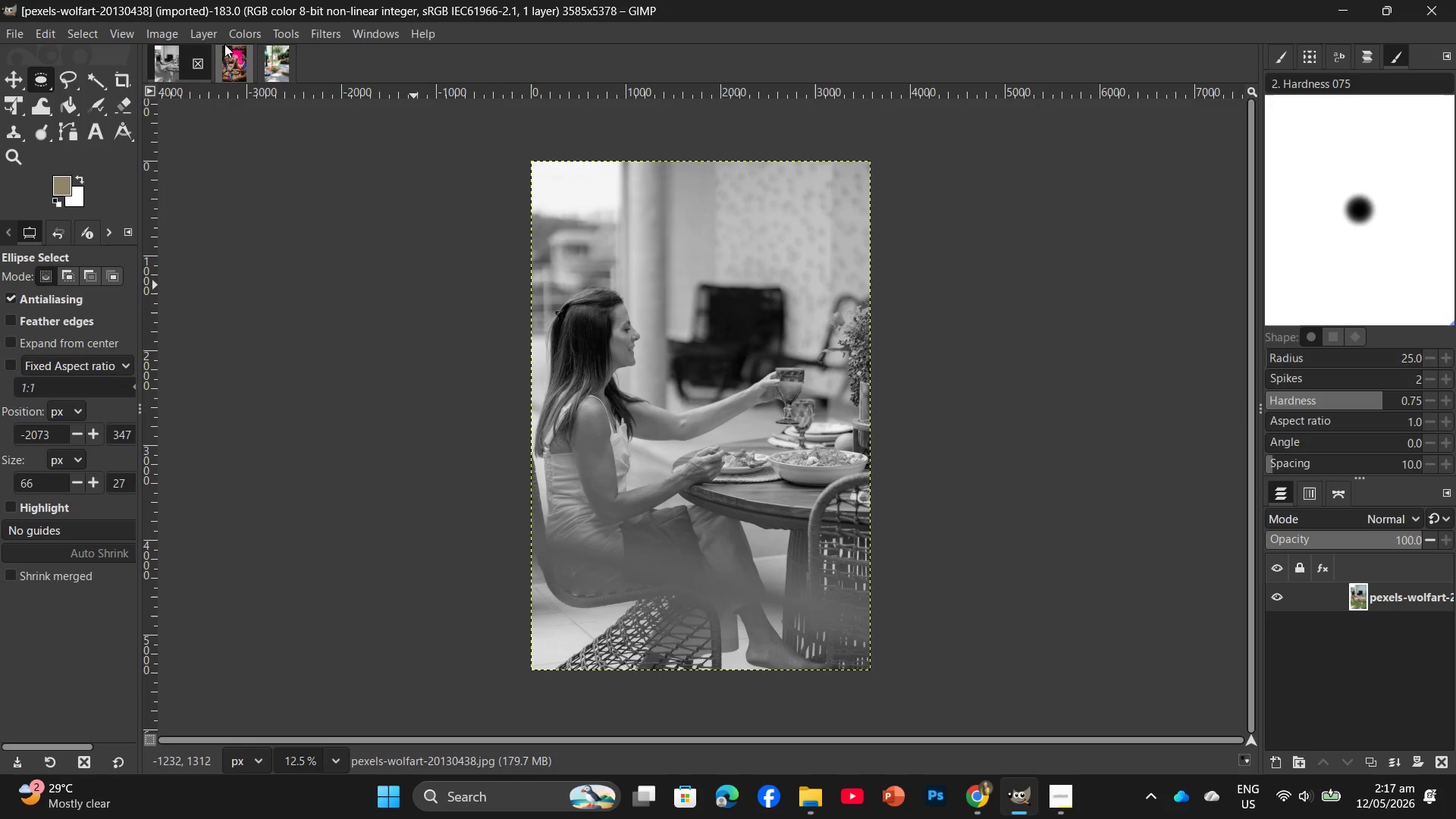 
left_click([237, 37])
 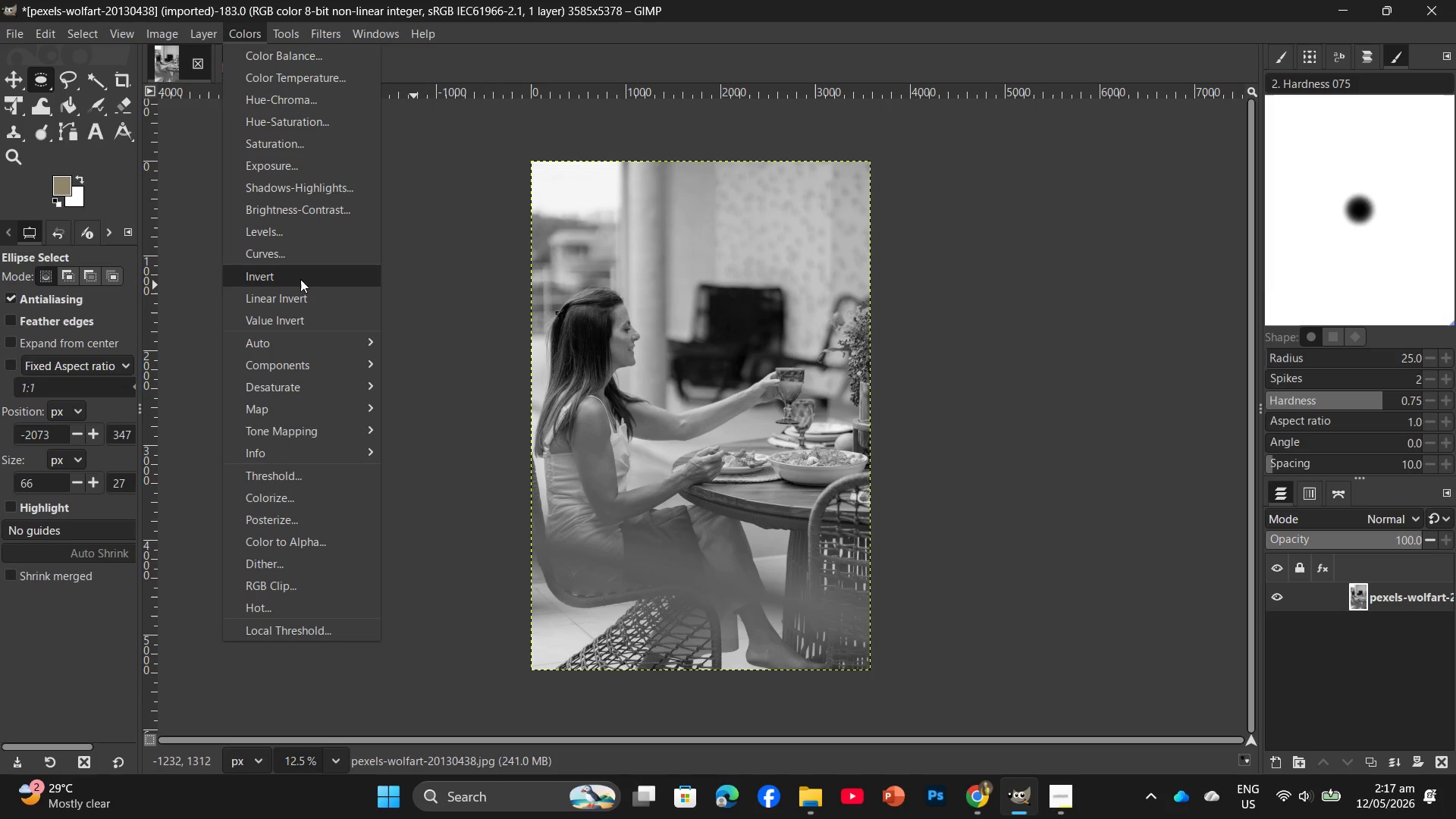 
left_click([299, 273])
 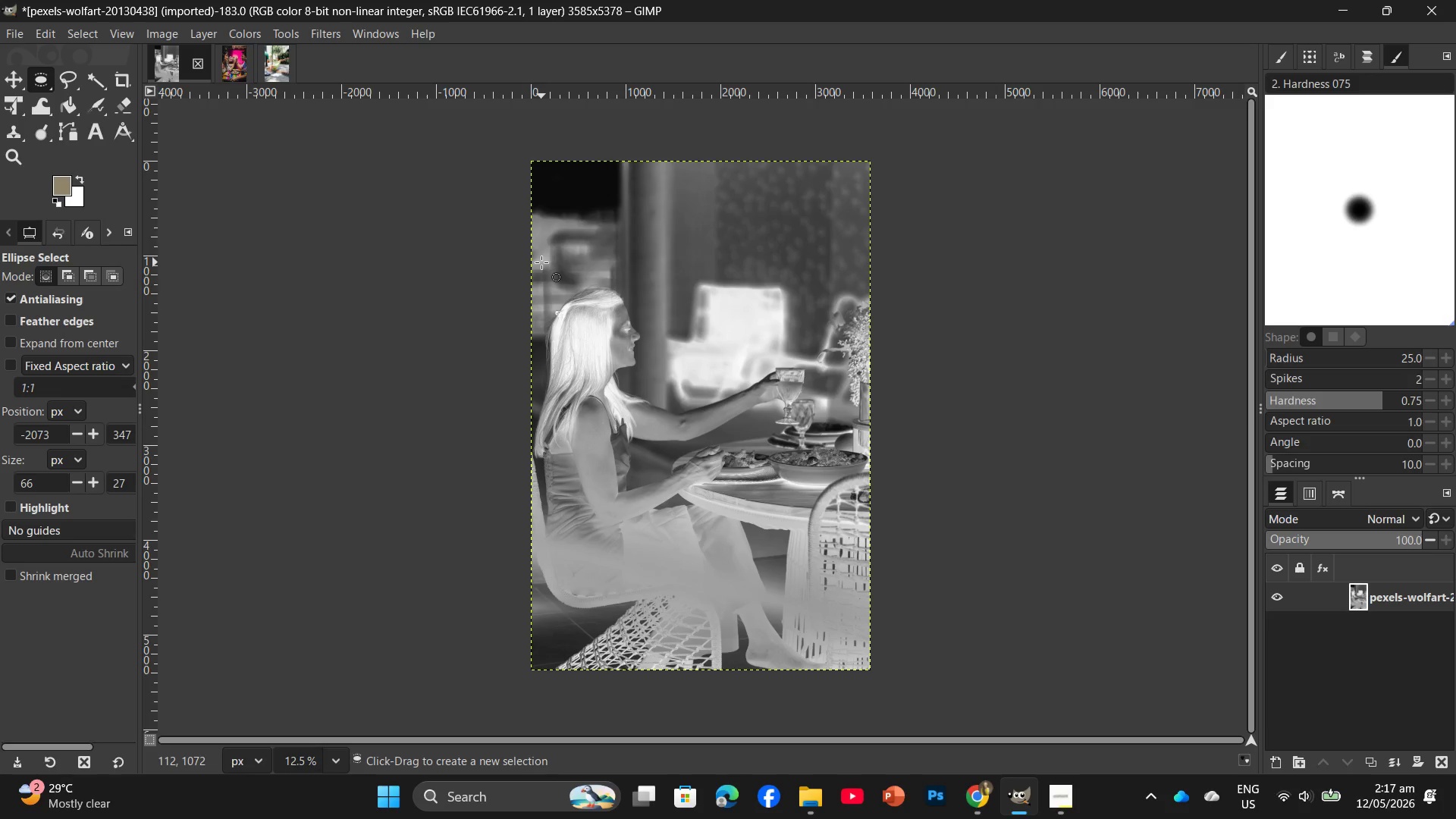 
hold_key(key=ControlLeft, duration=0.67)
 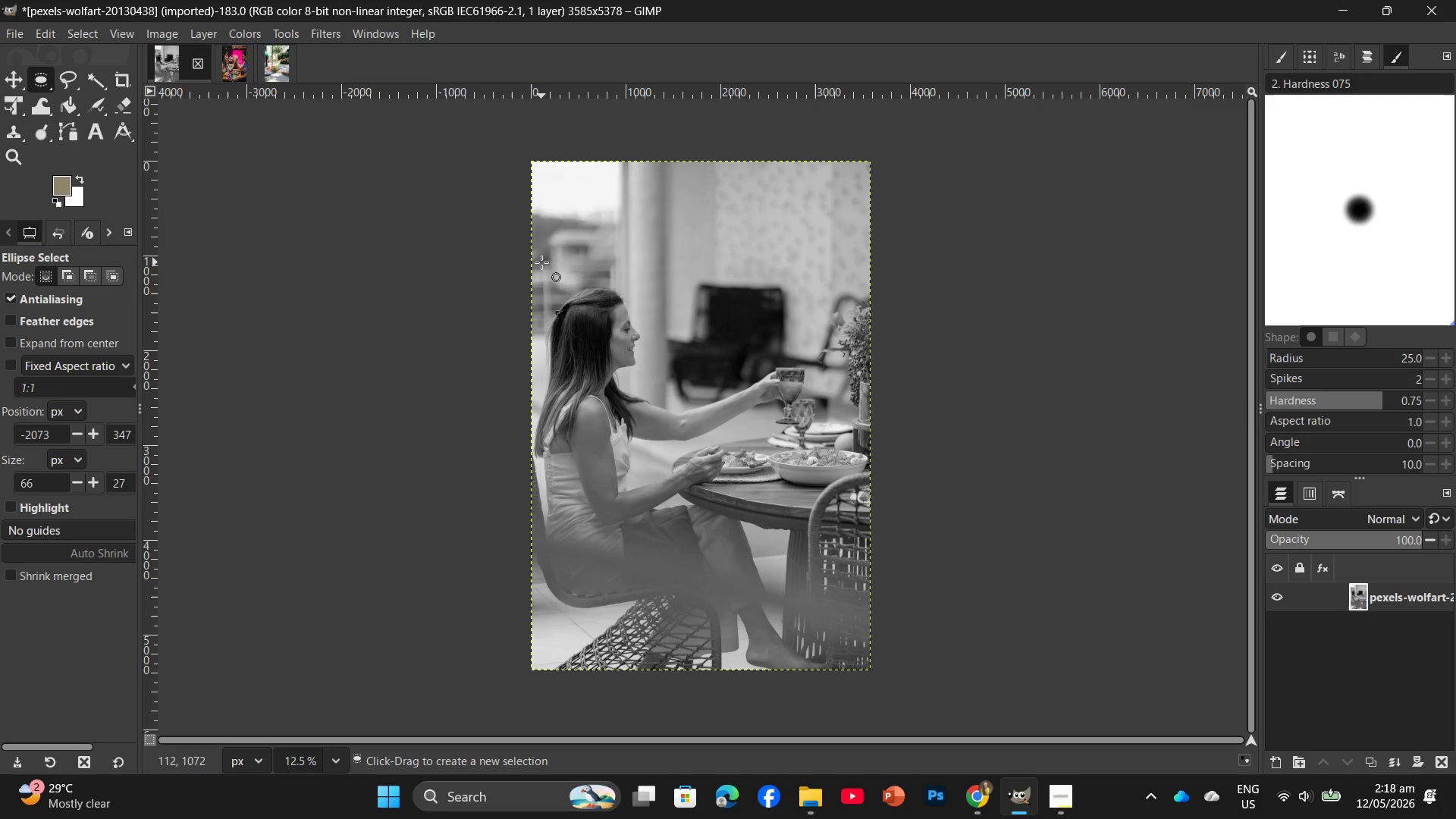 
key(Control+Meta+MetaLeft)
 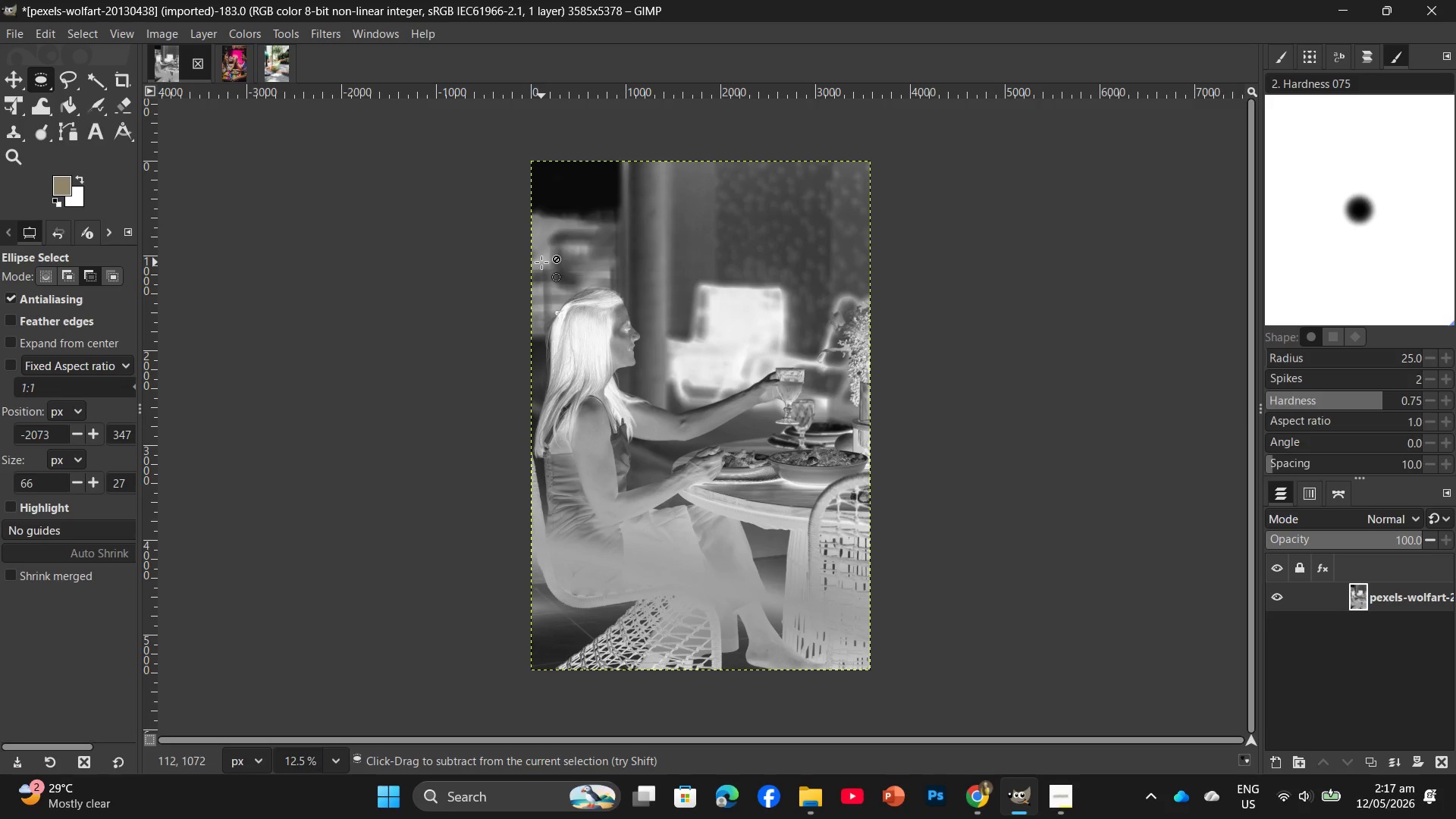 
hold_key(key=Z, duration=0.31)
 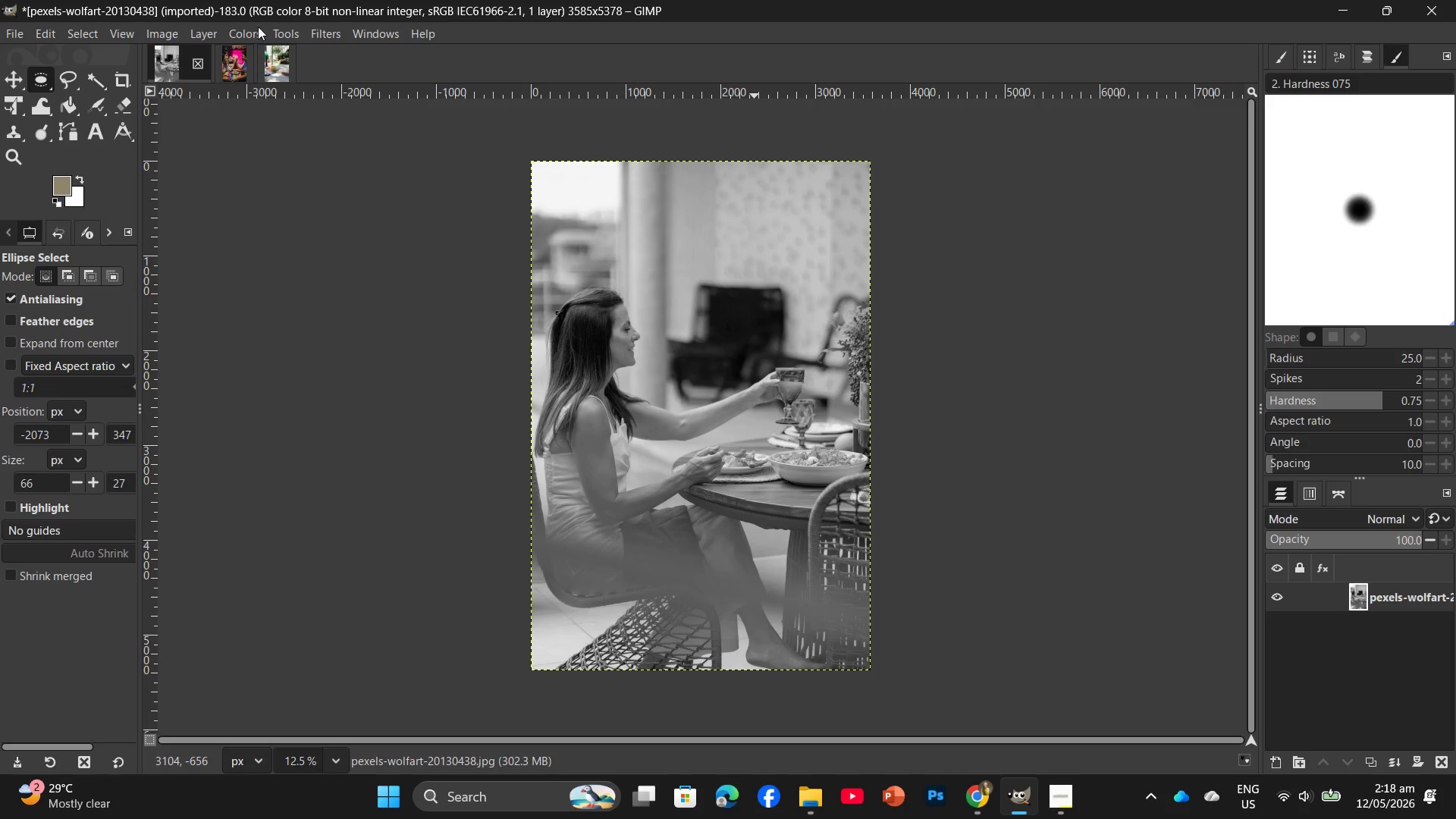 
left_click([254, 31])
 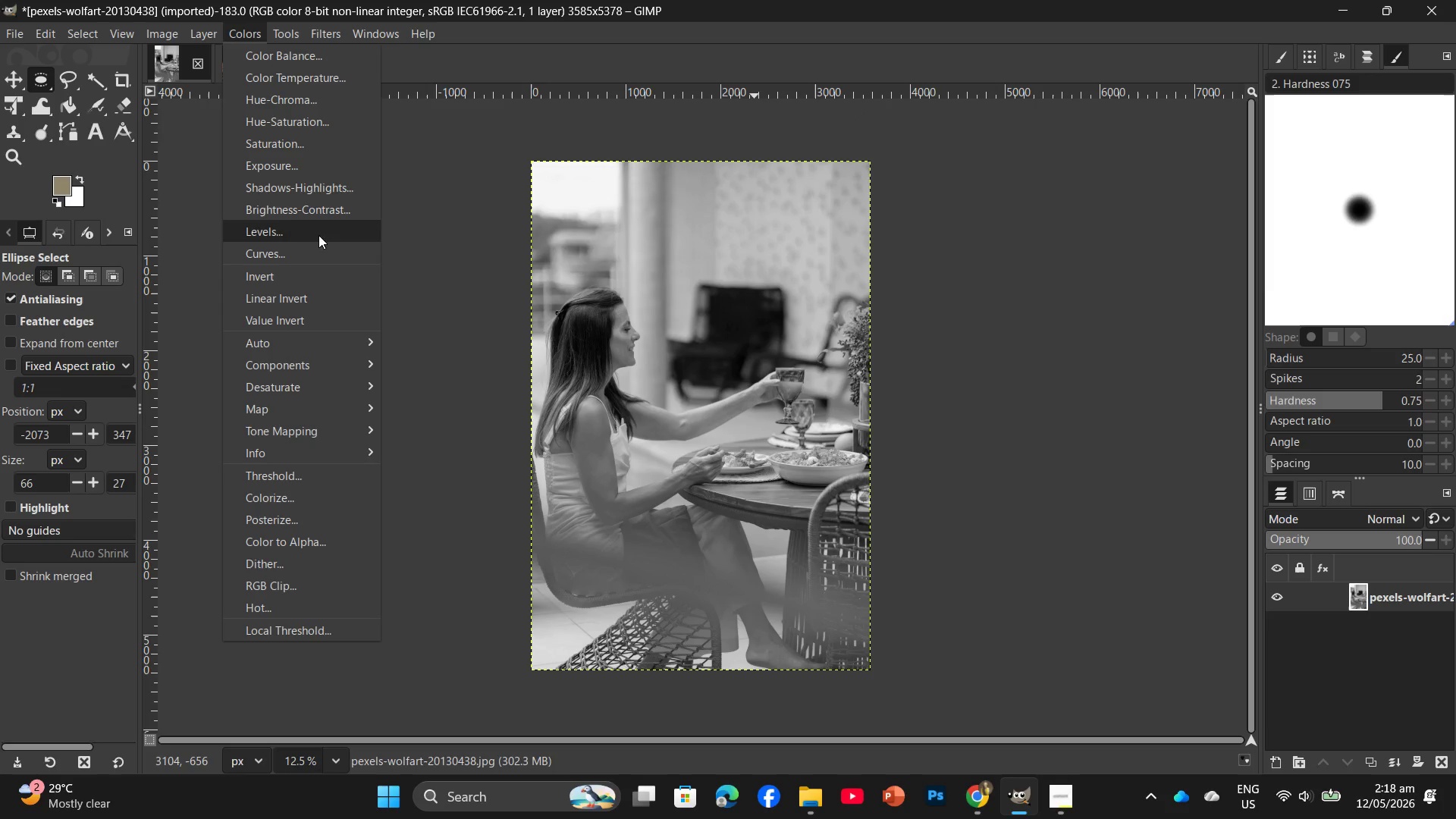 
left_click([315, 245])
 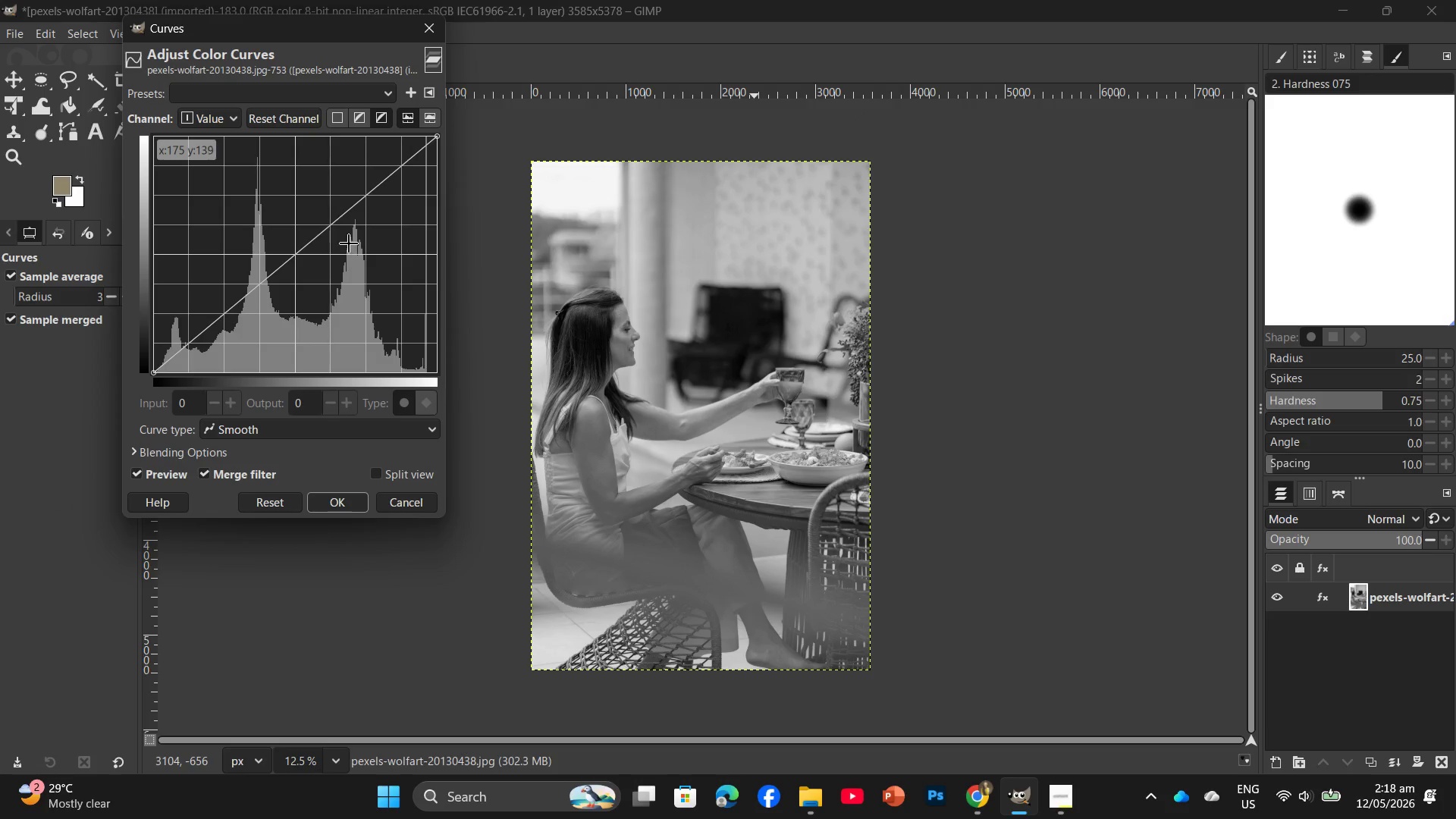 
left_click([349, 230])
 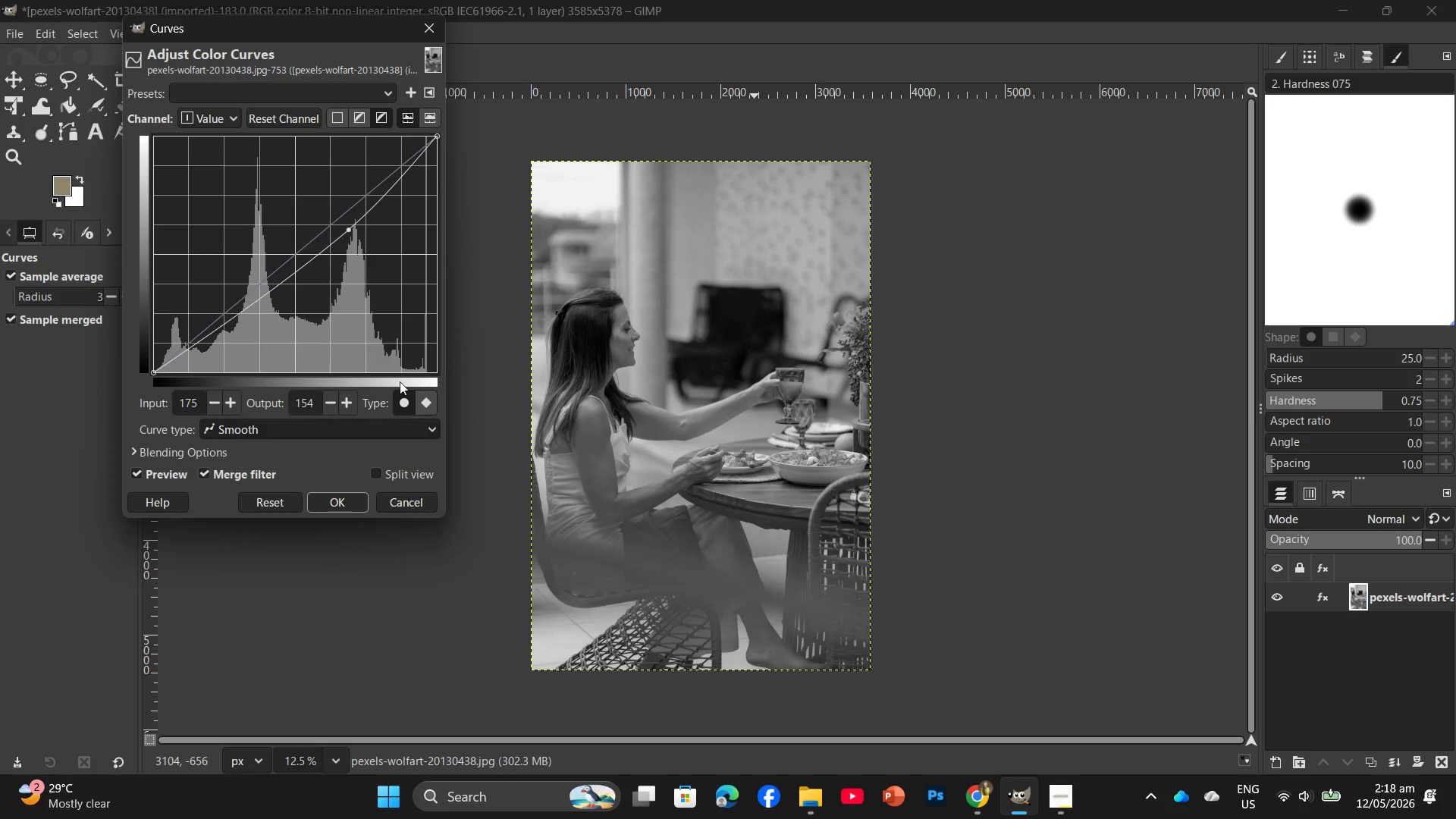 
left_click_drag(start_coordinate=[353, 234], to_coordinate=[379, 241])
 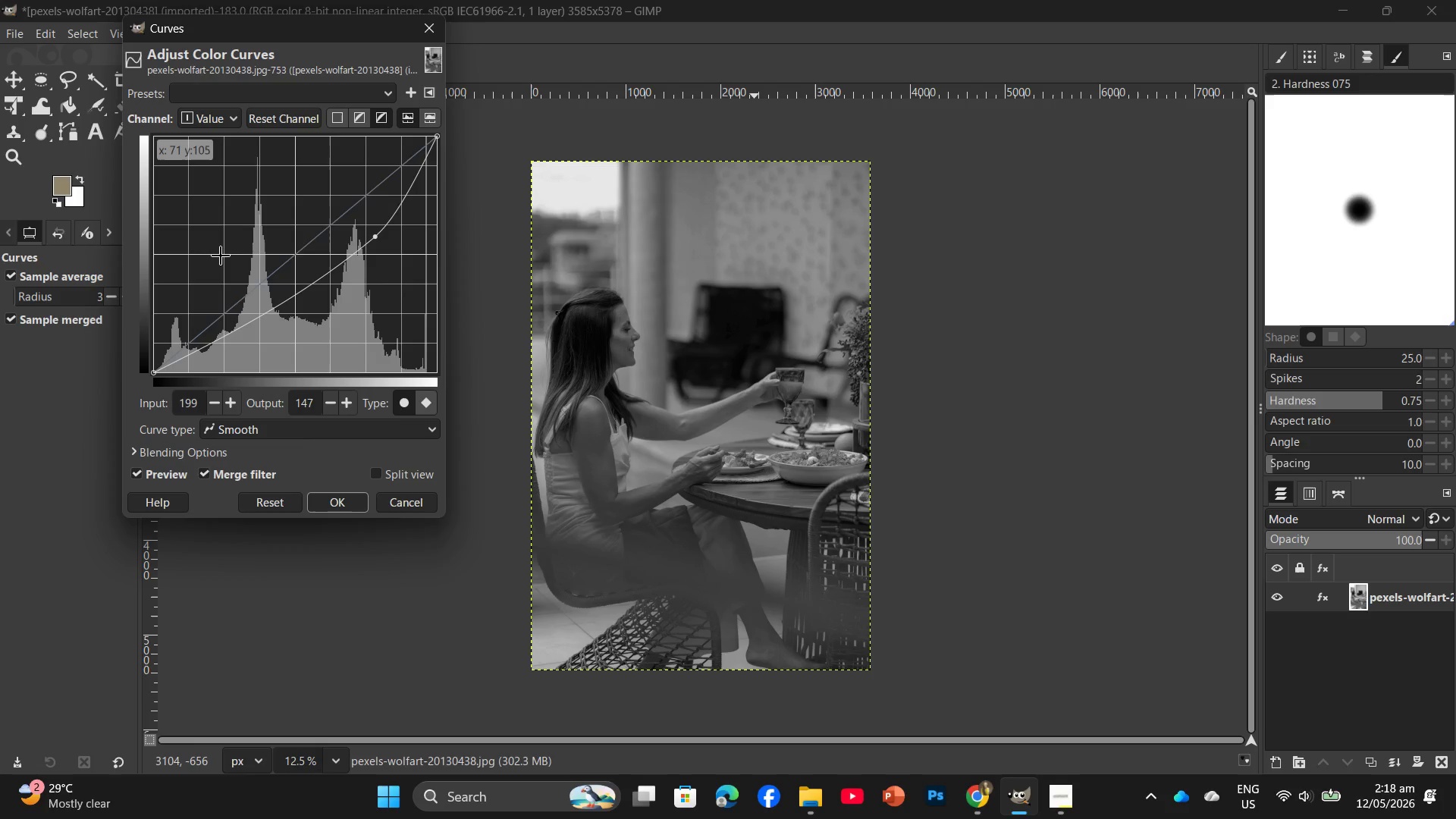 
left_click([357, 507])
 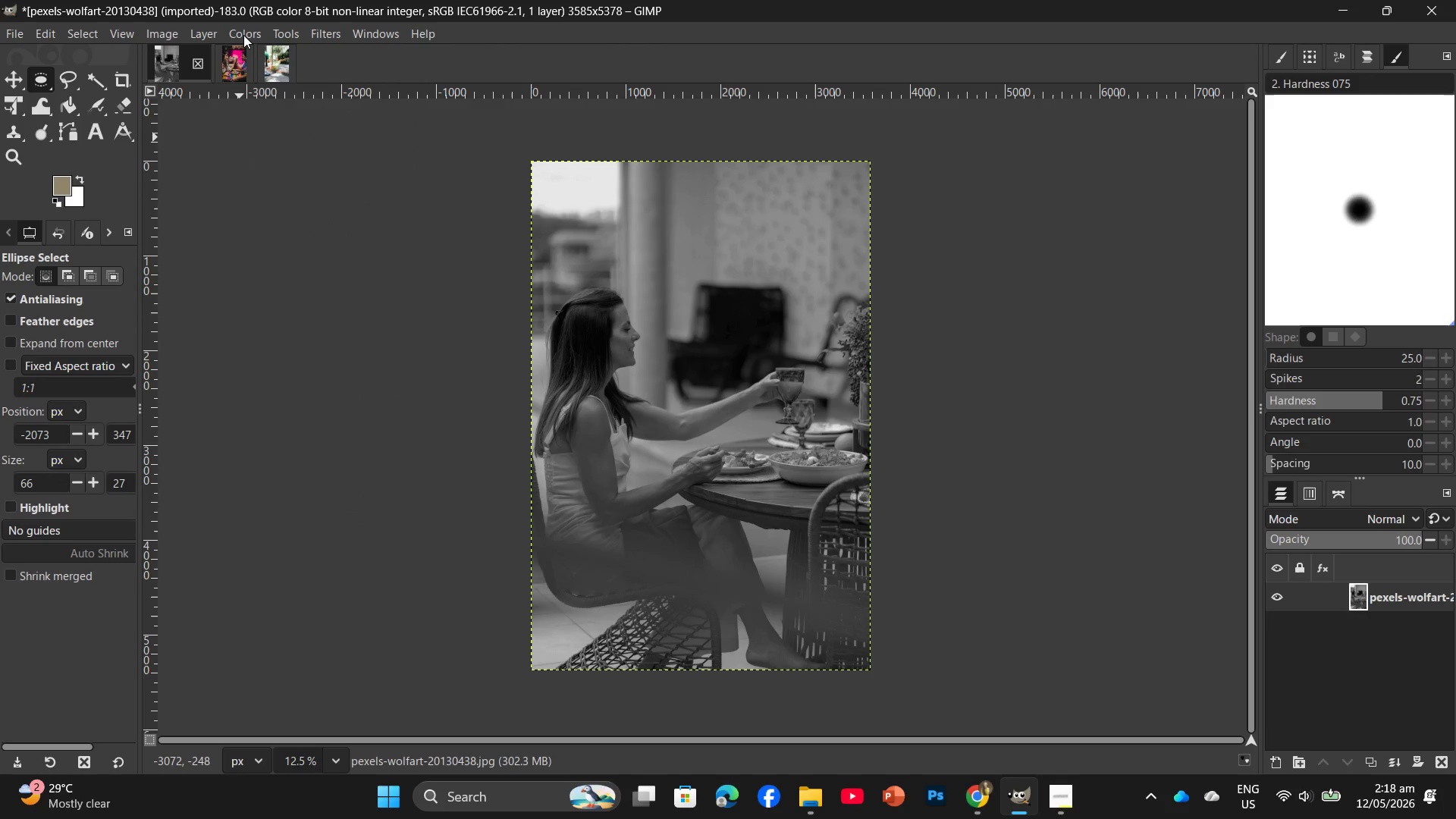 
left_click([246, 36])
 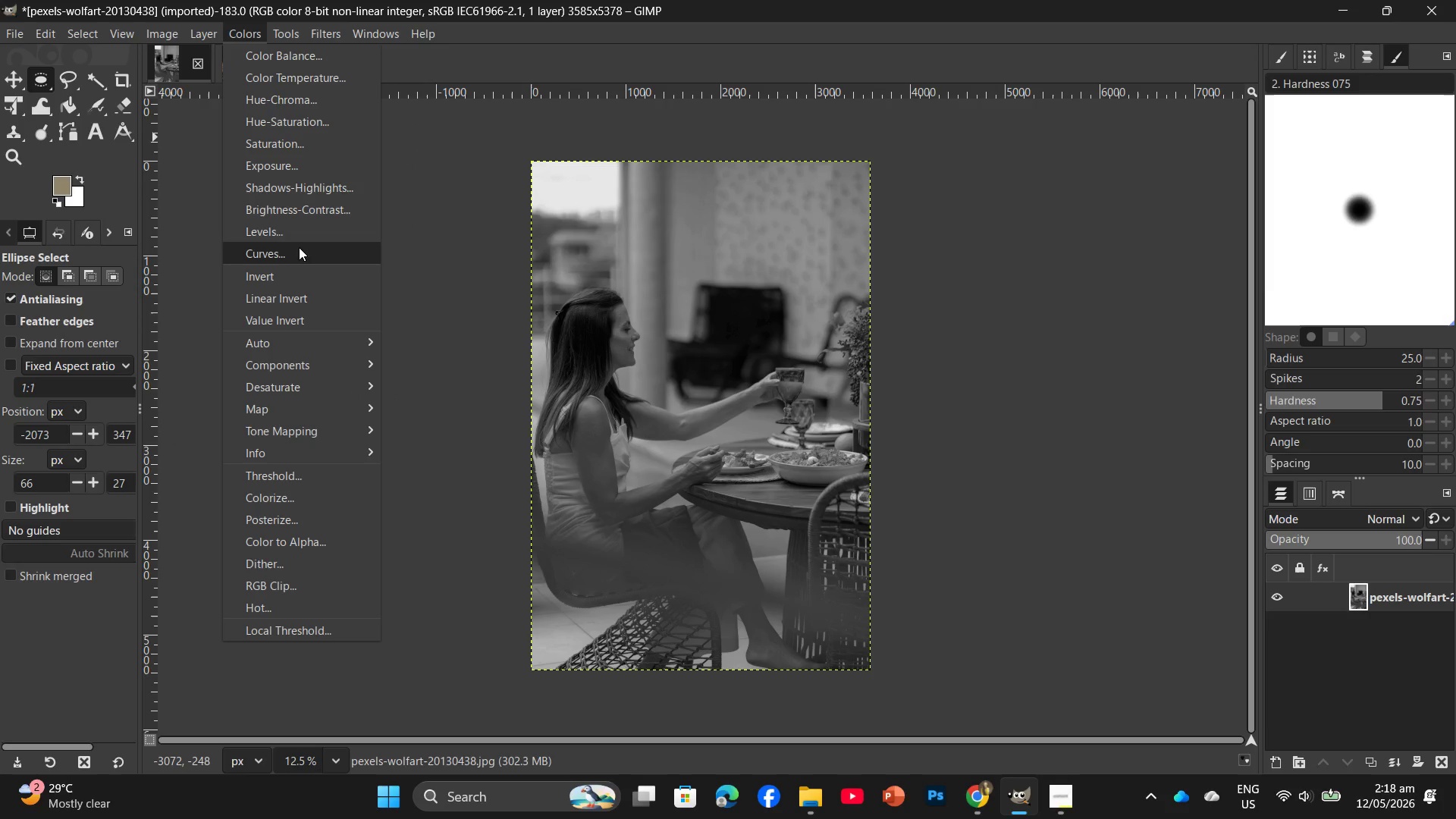 
left_click([299, 237])
 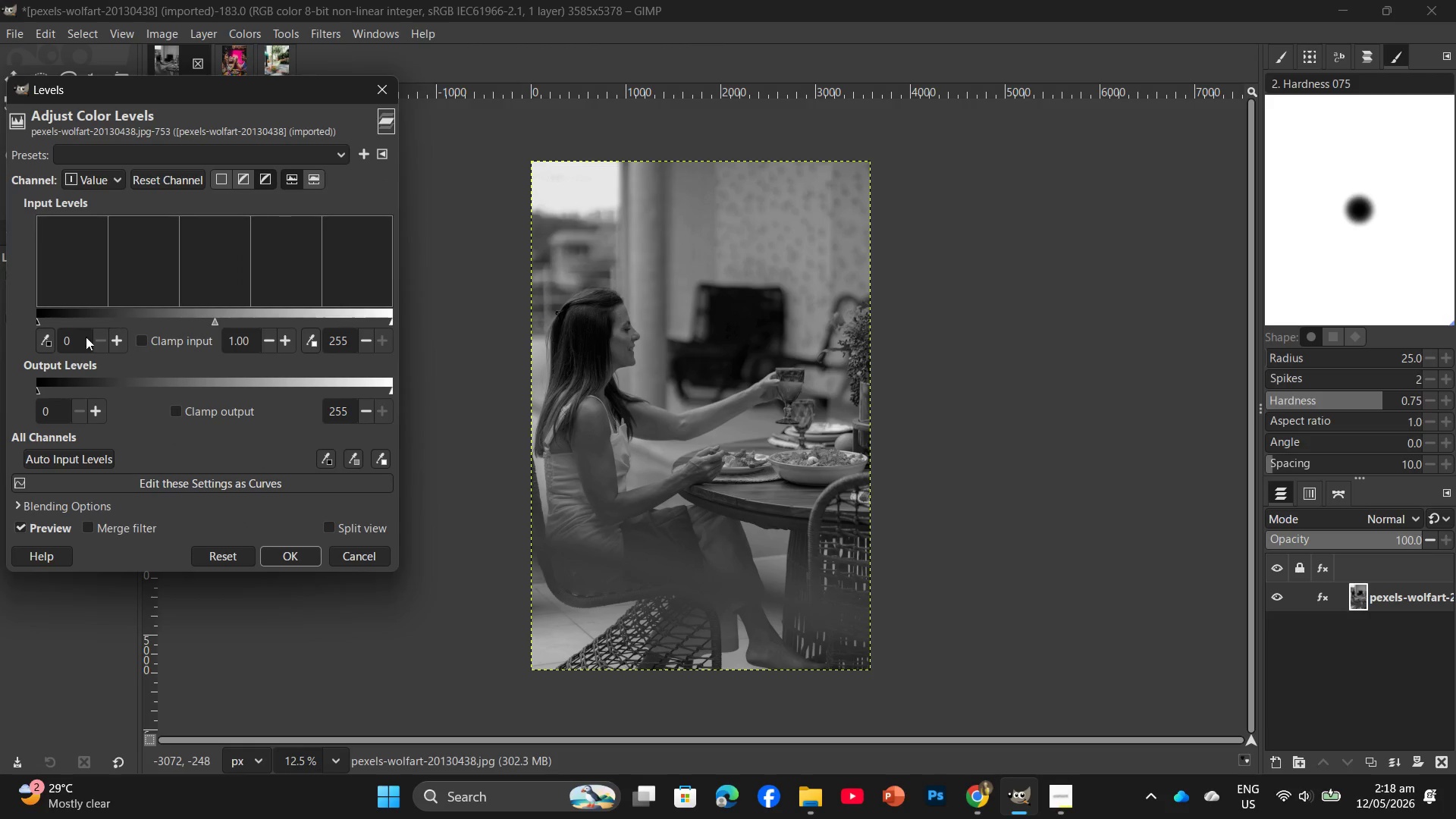 
left_click([68, 341])
 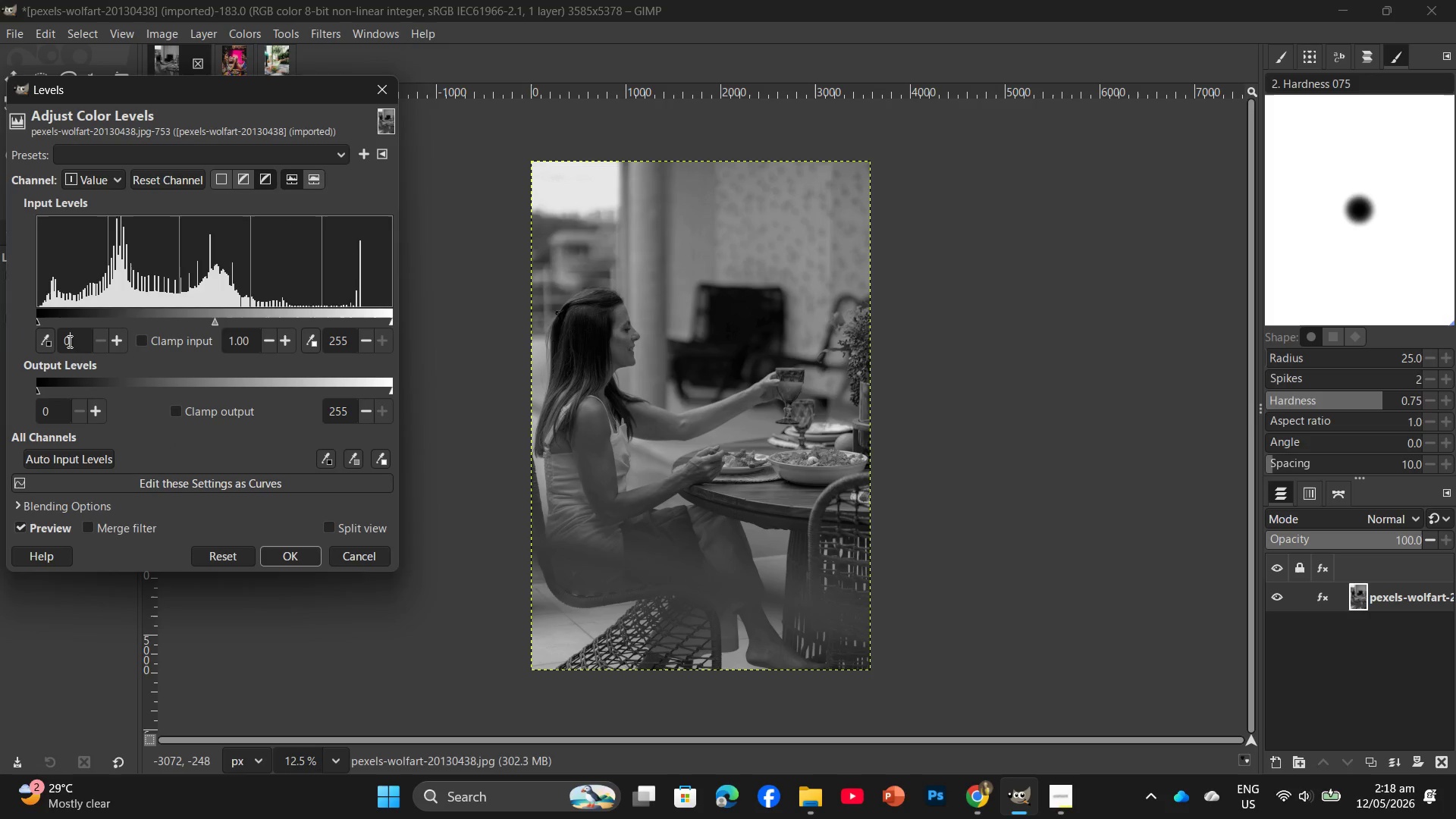 
key(Backspace)
 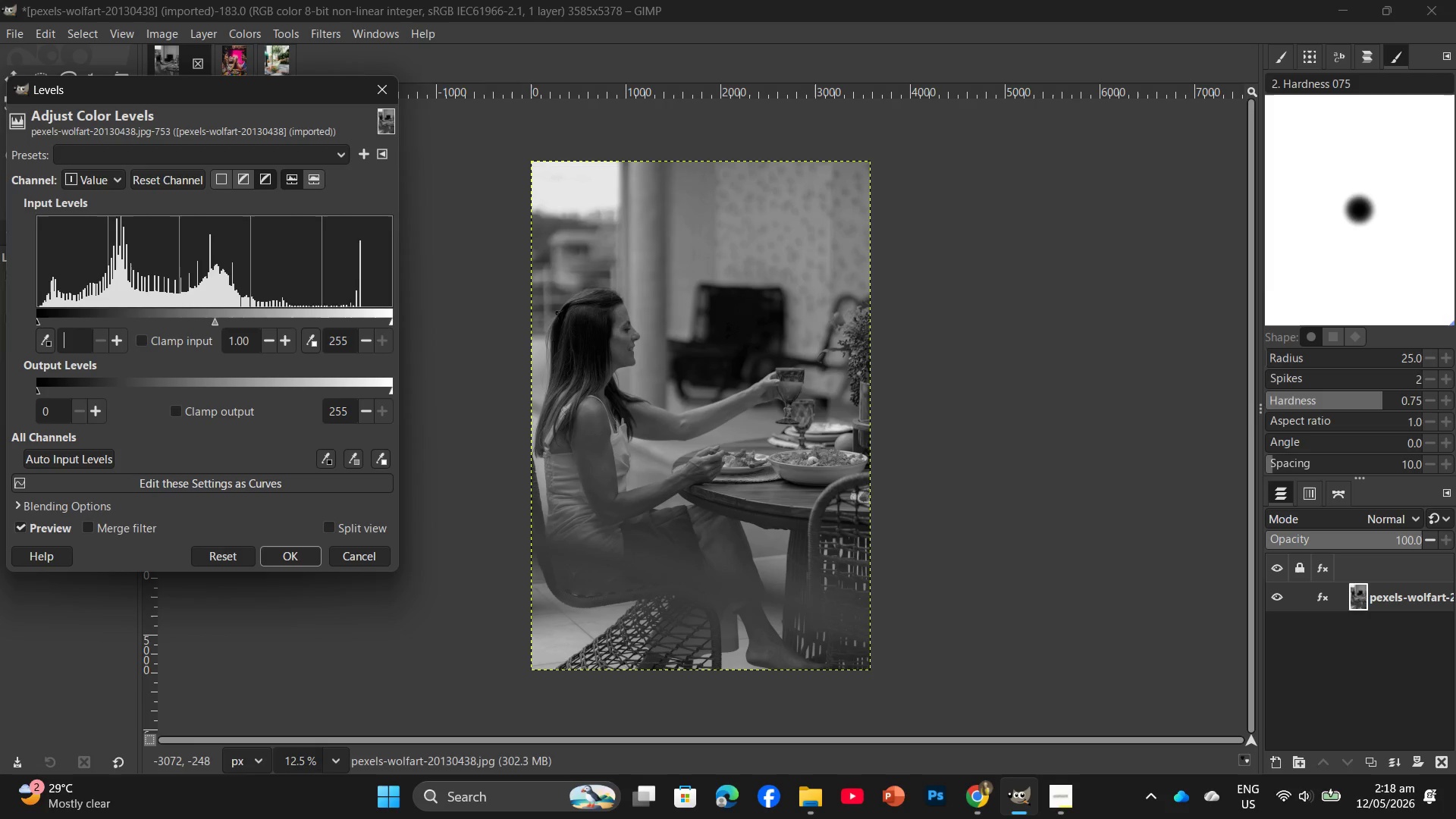 
key(Numpad3)
 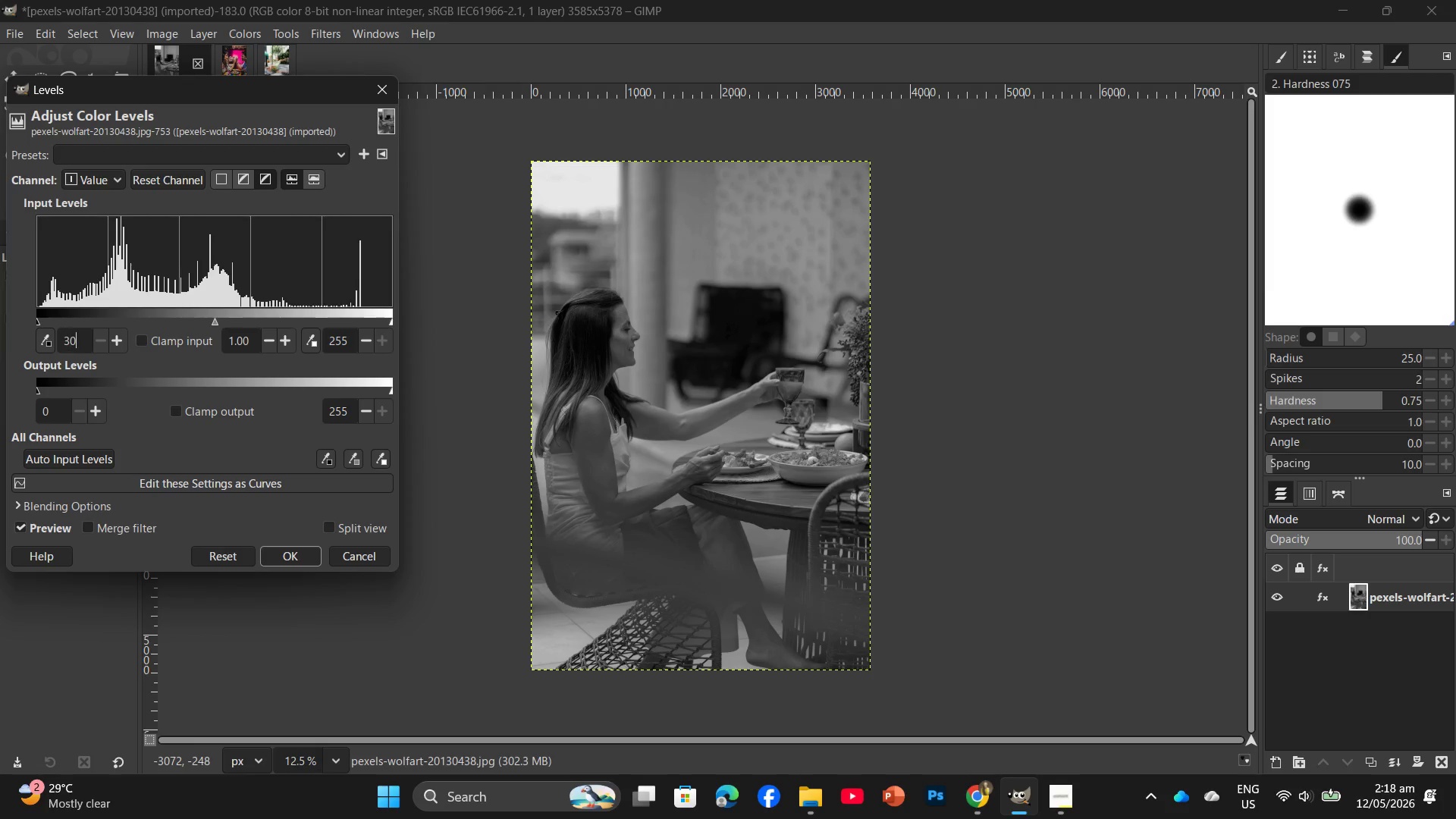 
key(Numpad0)
 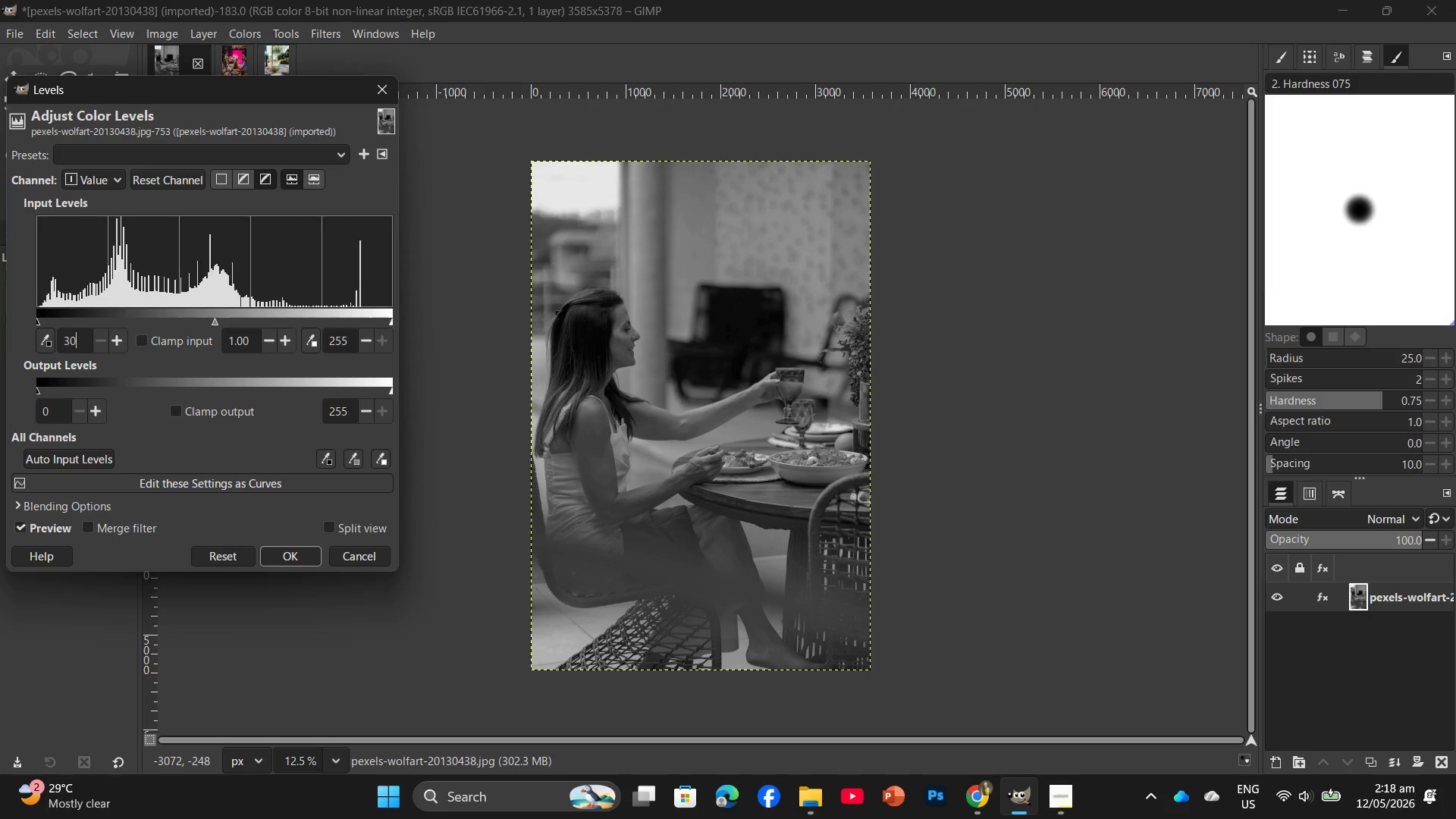 
key(Enter)
 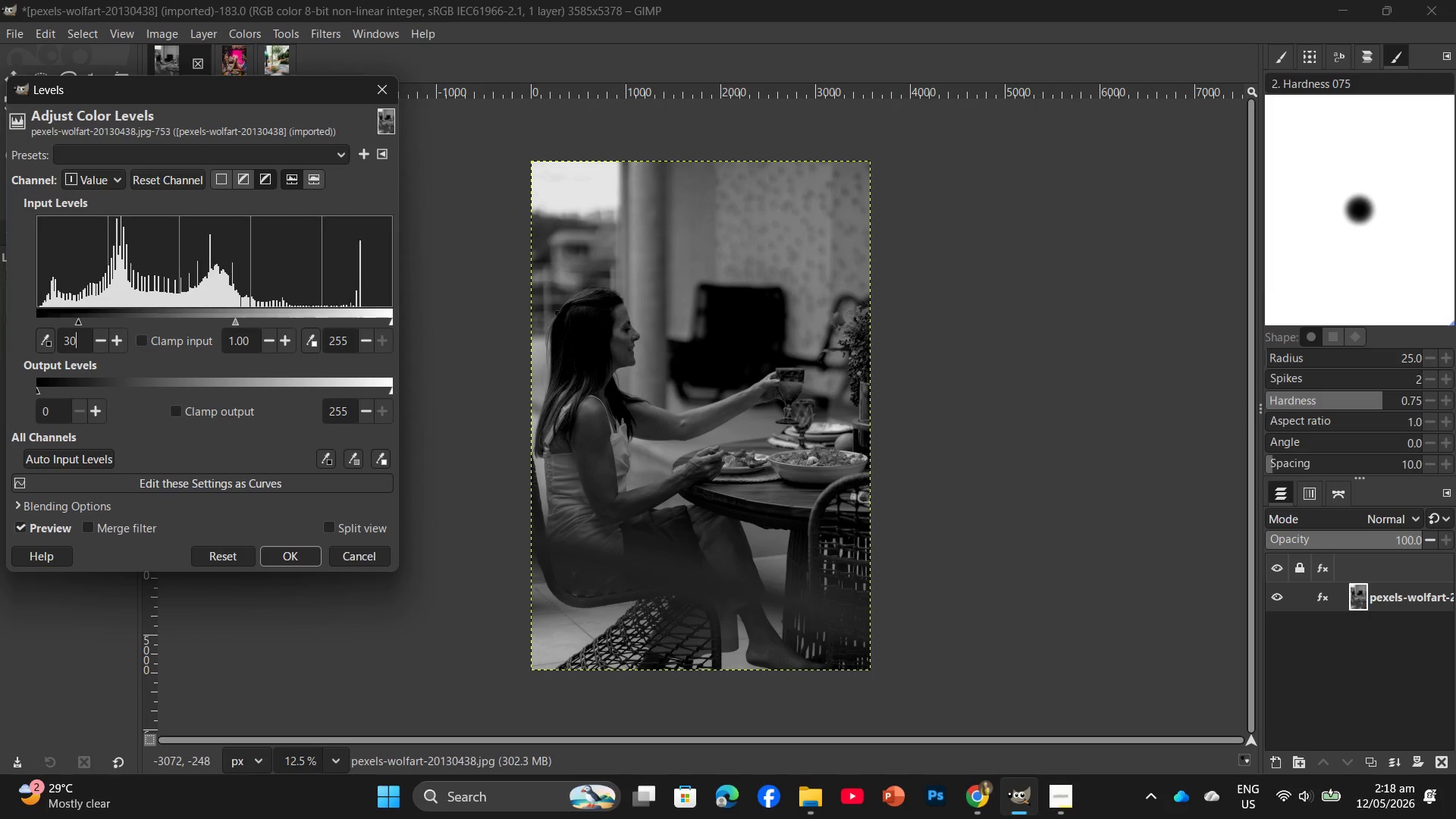 
key(Backspace)
 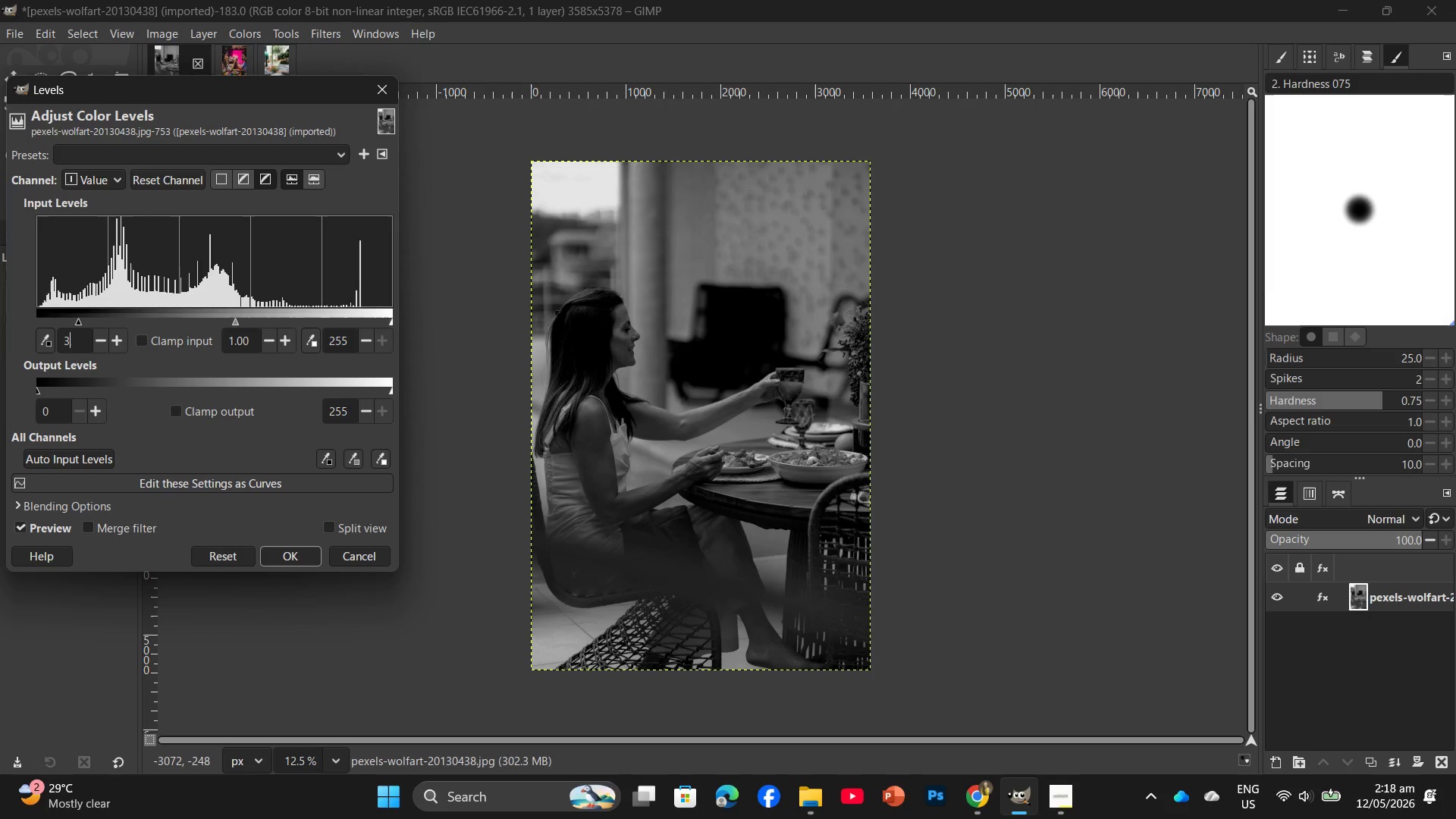 
key(Backspace)
 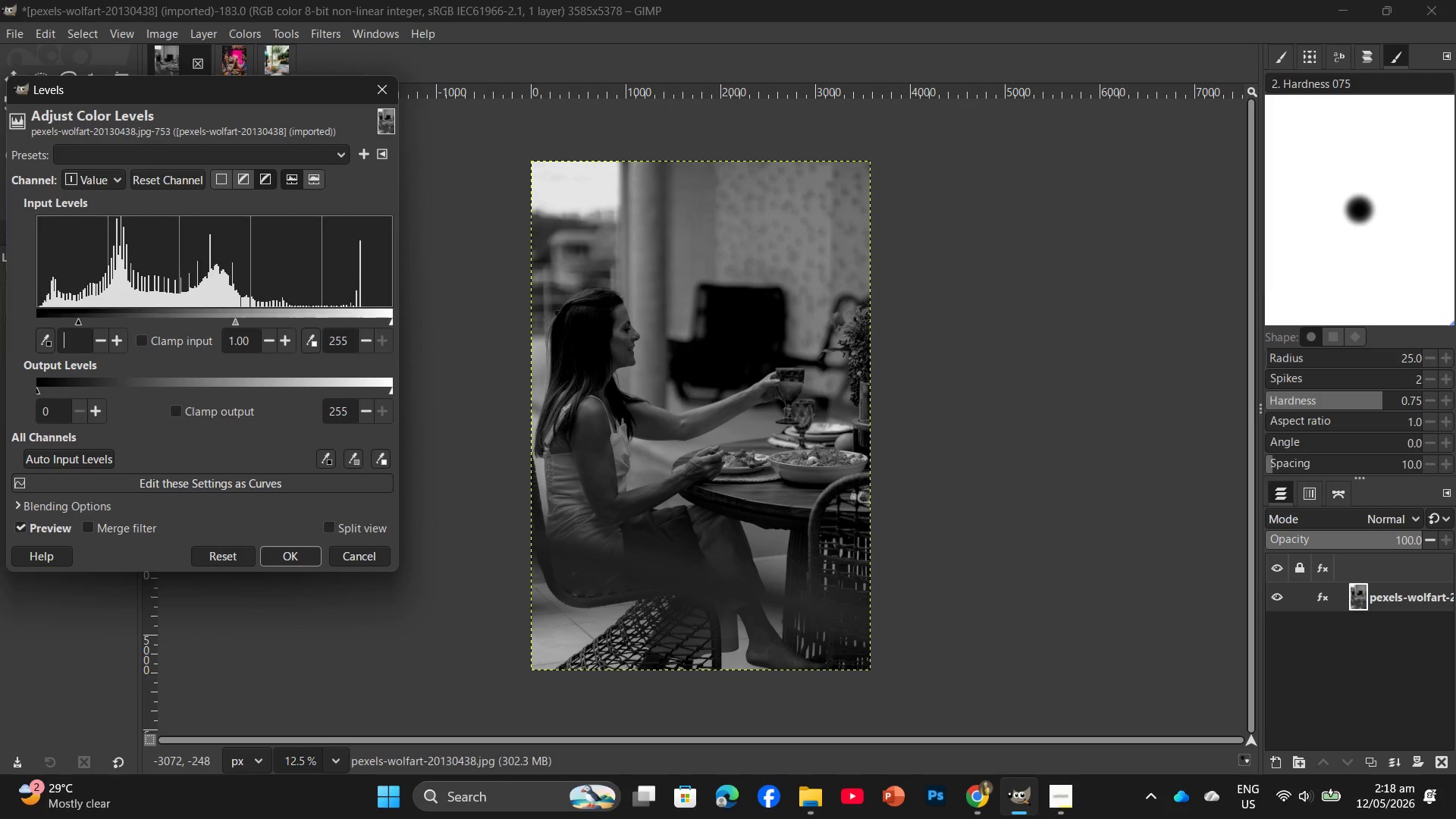 
key(Numpad2)
 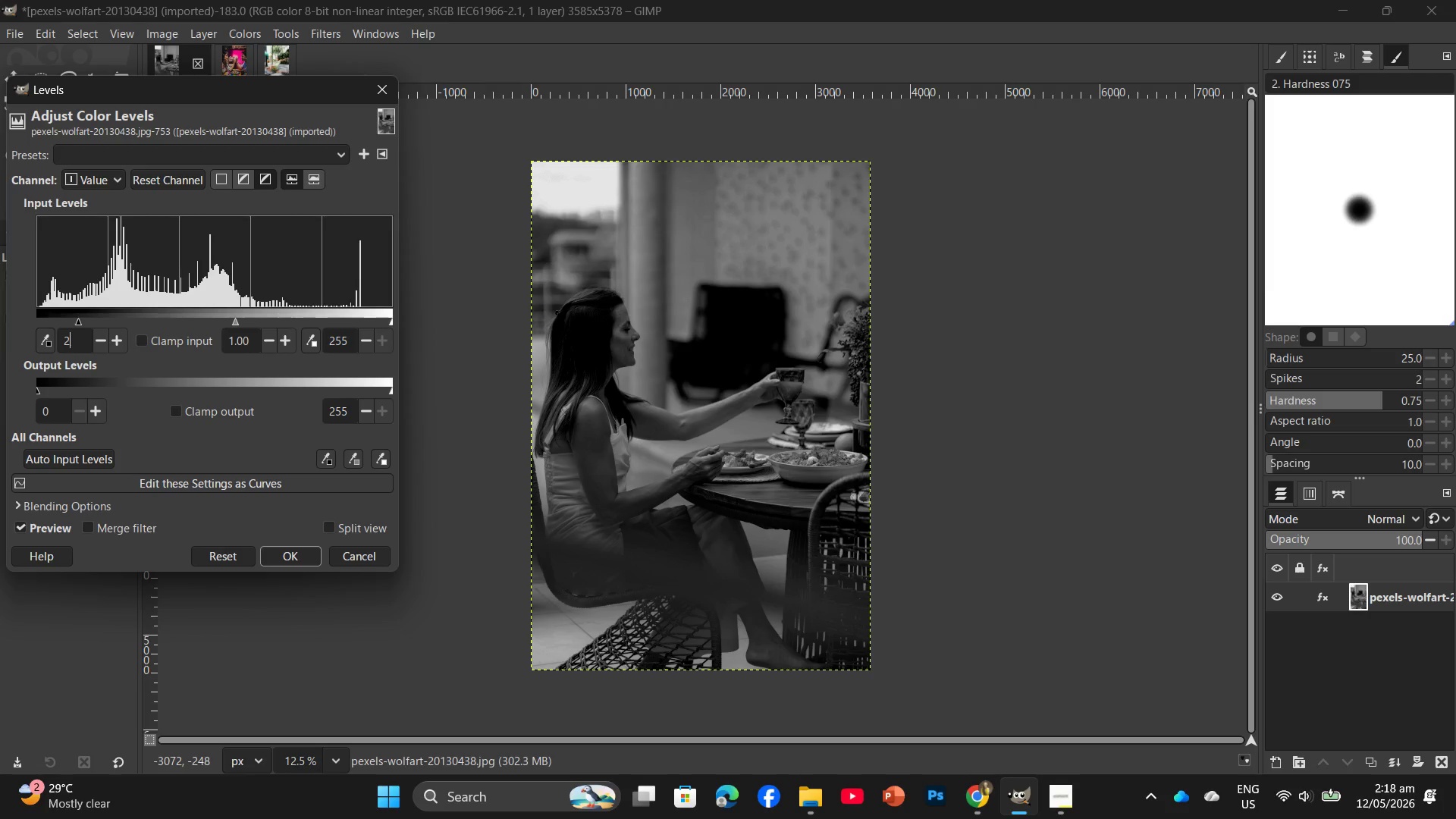 
key(Numpad5)
 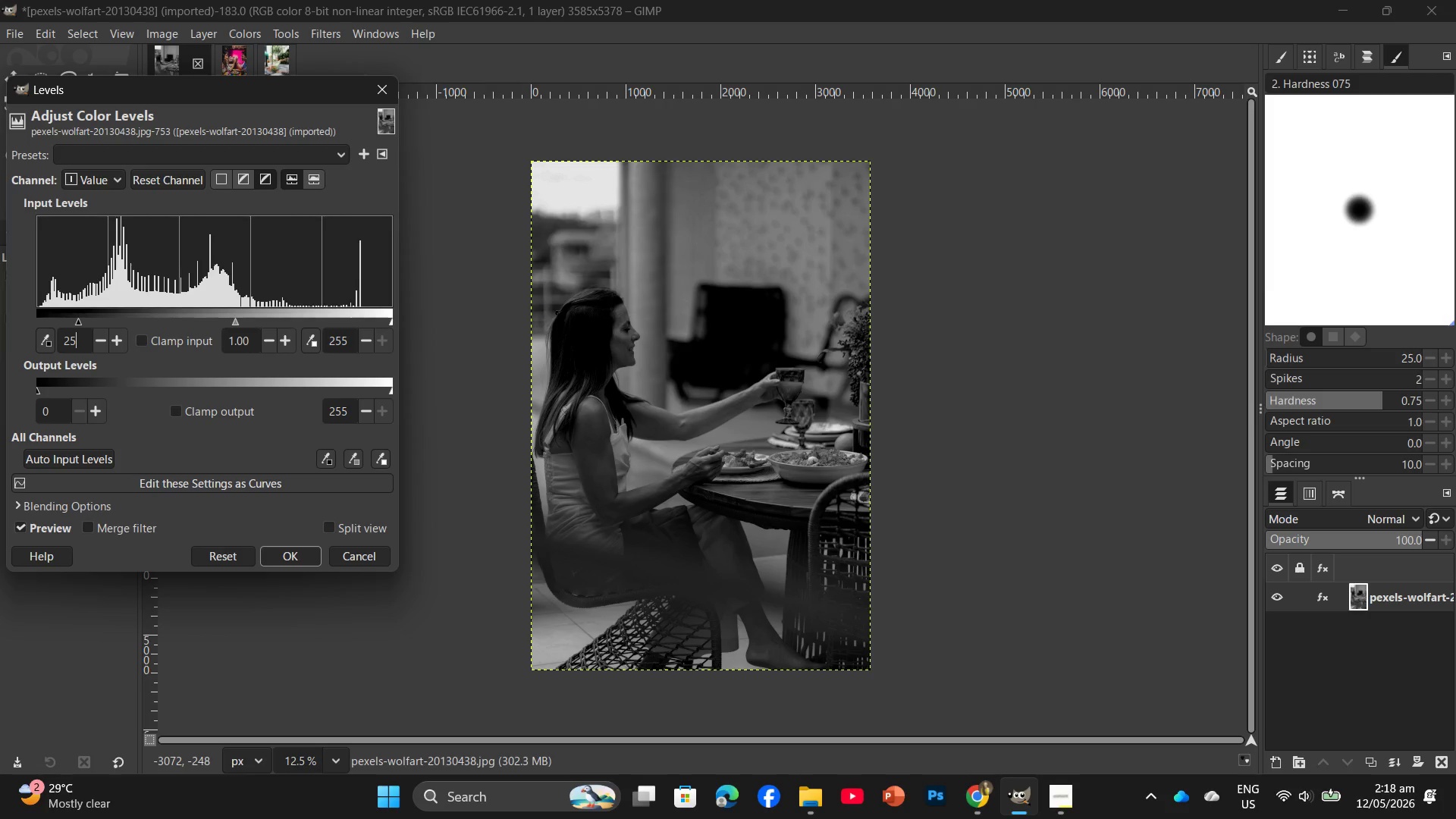 
key(Enter)
 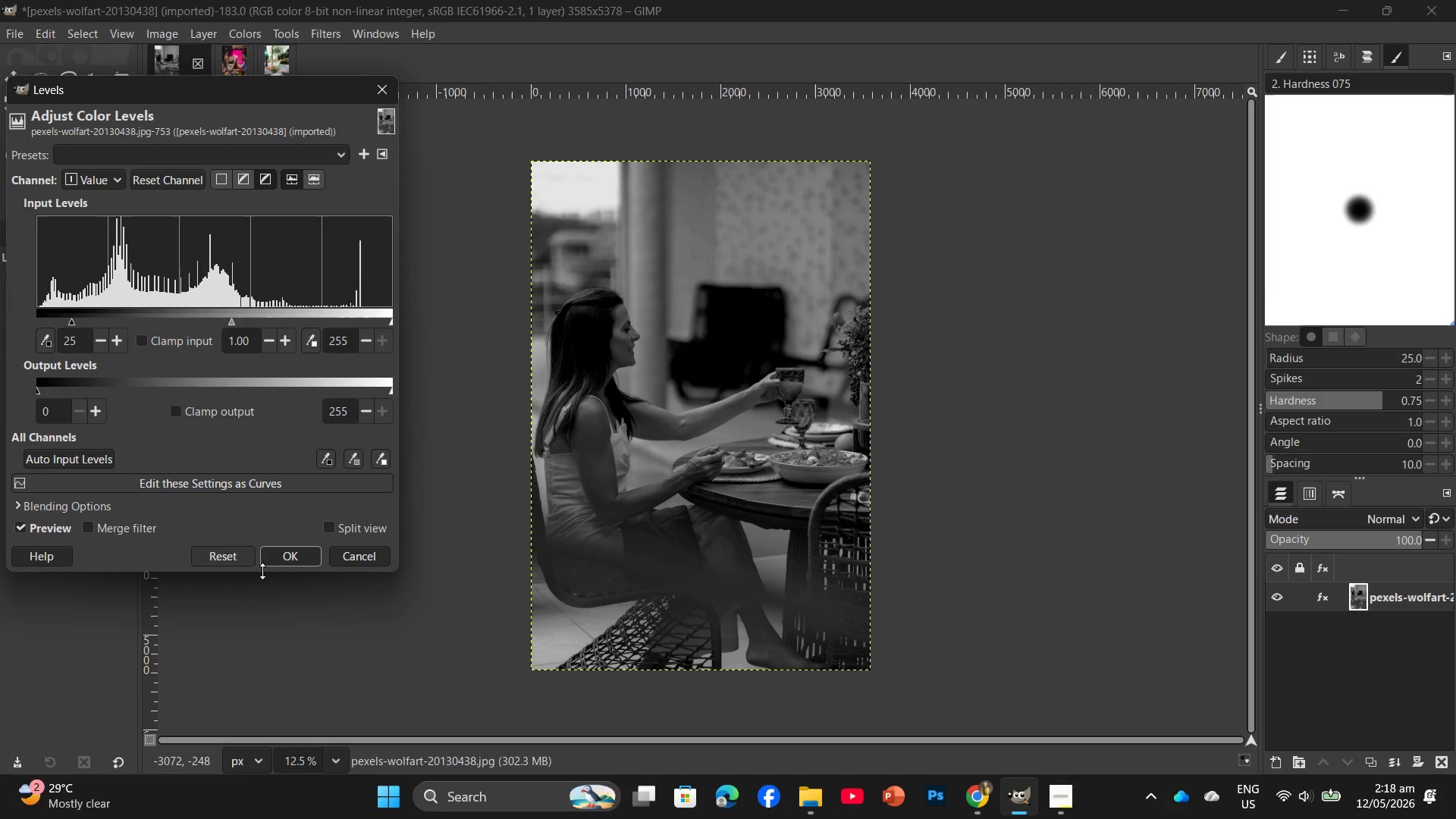 
left_click([284, 566])
 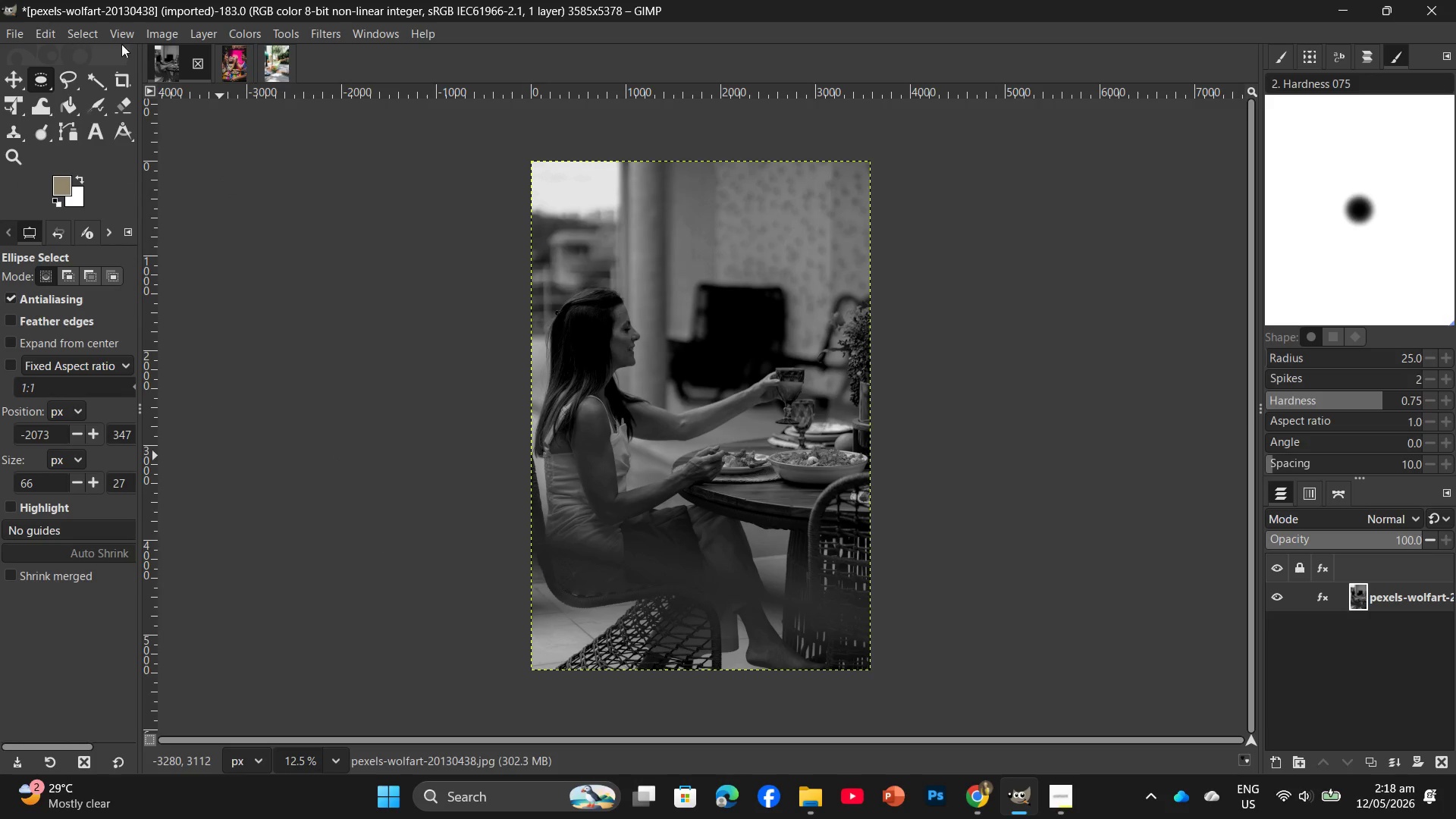 
left_click([155, 34])
 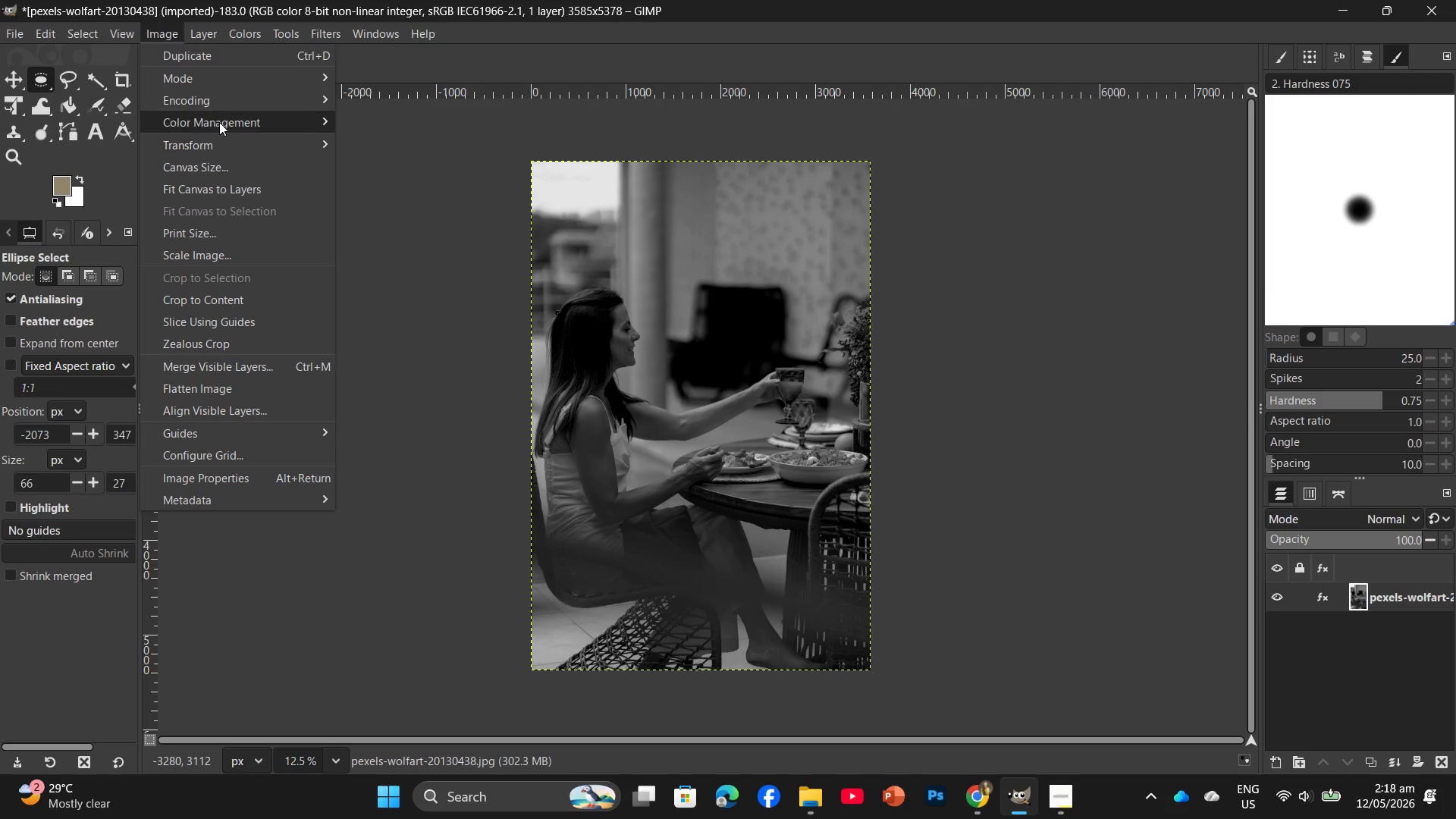 
left_click([343, 124])
 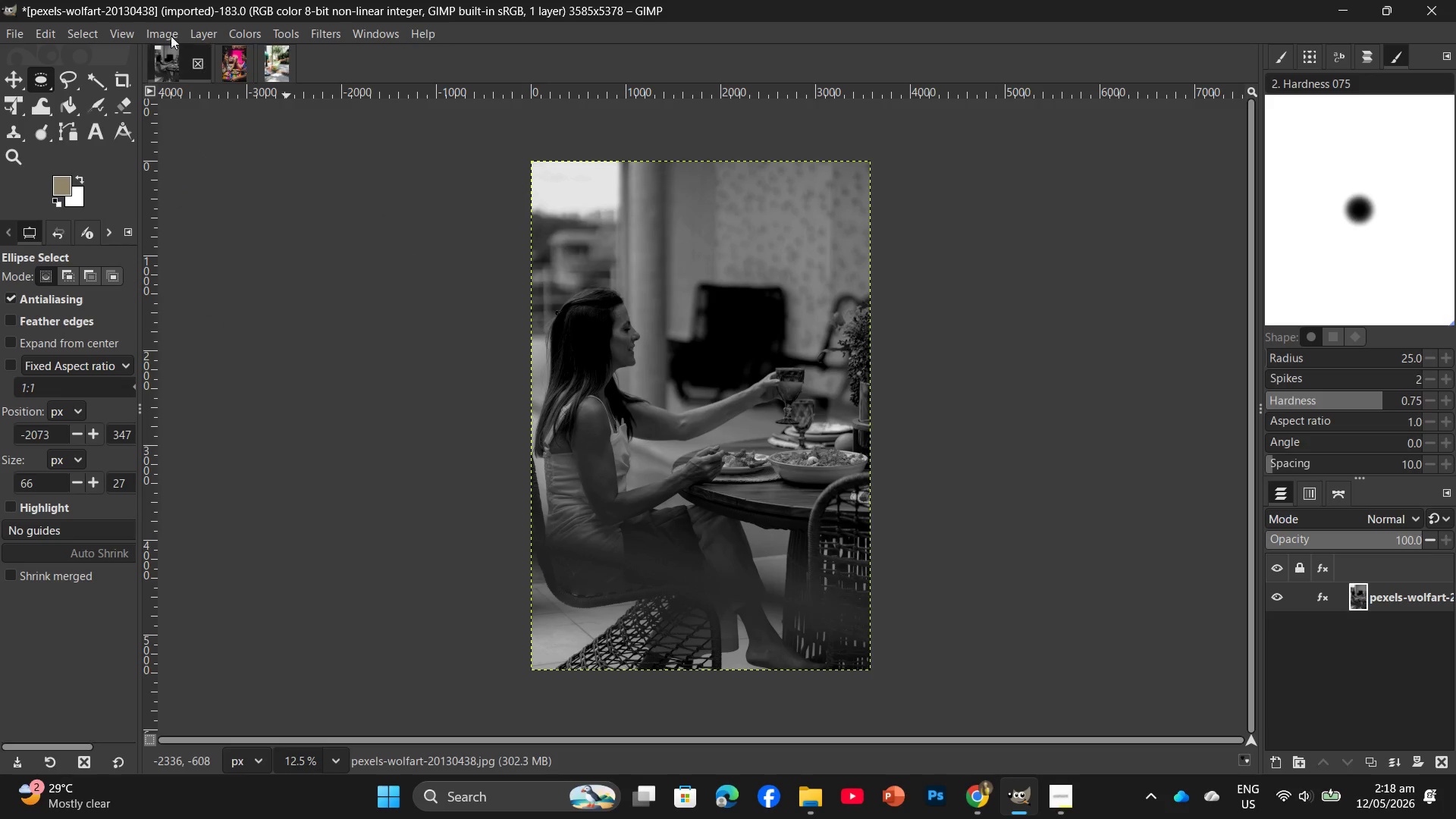 
left_click([167, 32])
 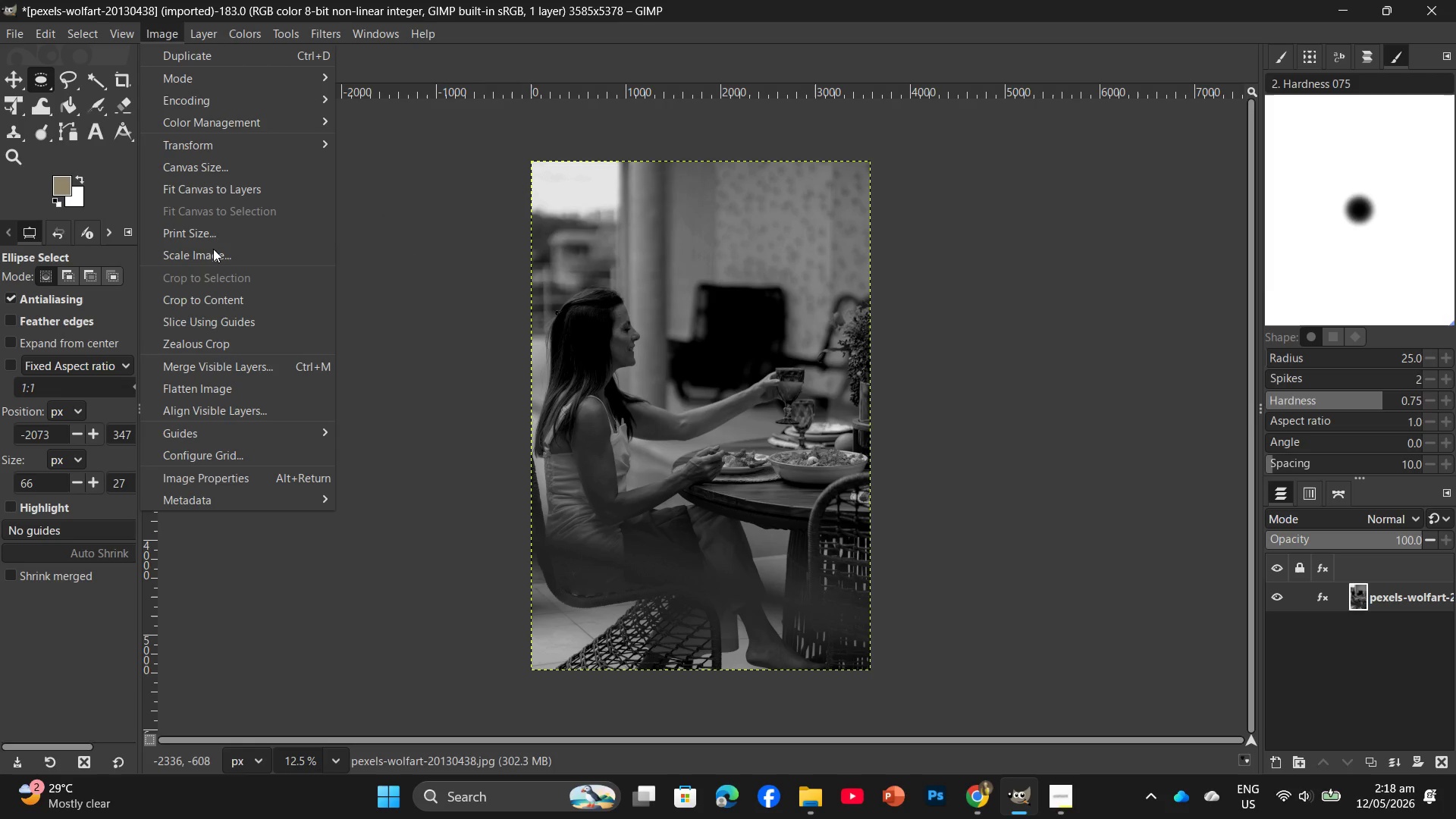 
left_click([213, 250])
 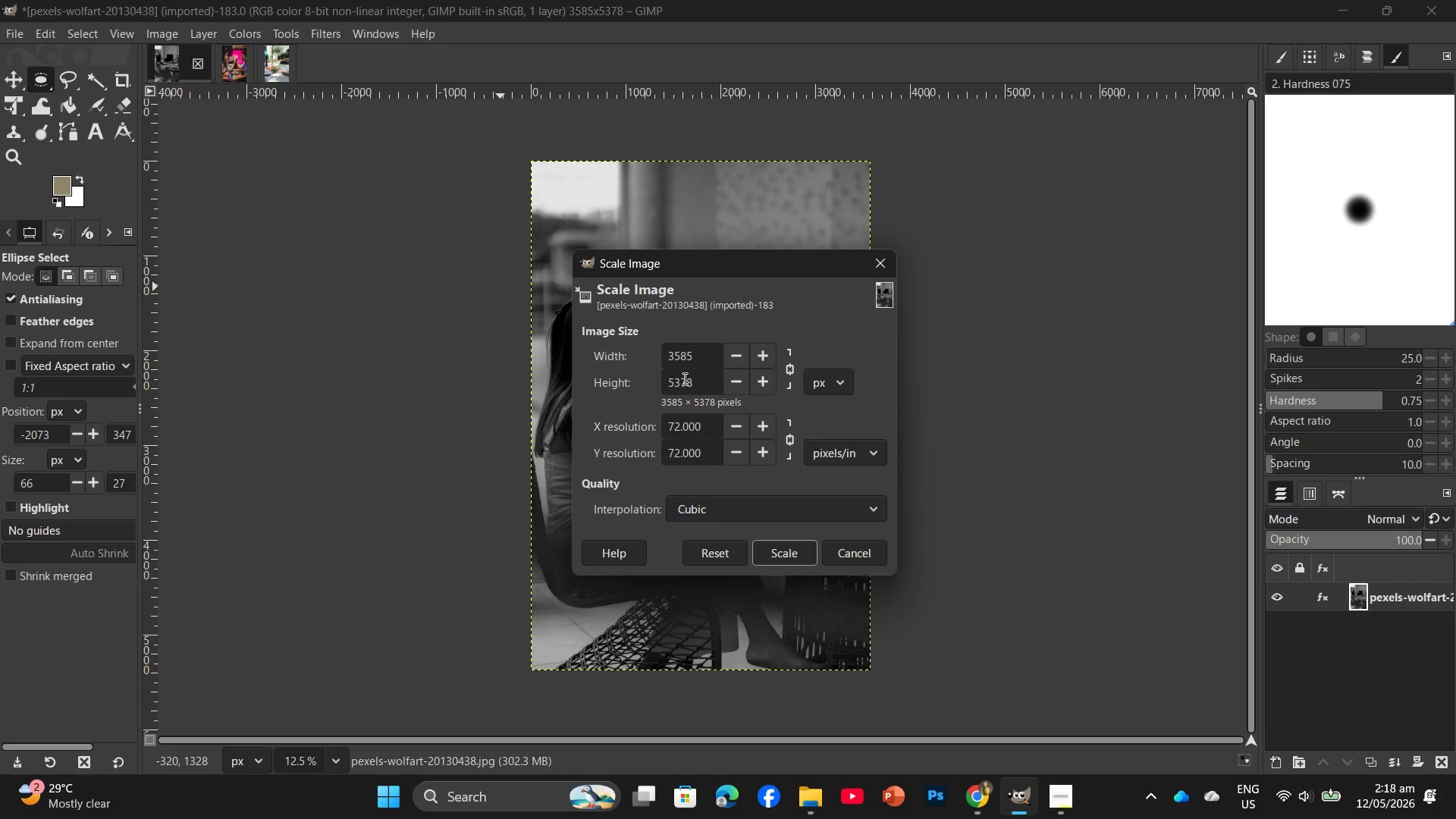 
left_click_drag(start_coordinate=[695, 383], to_coordinate=[664, 384])
 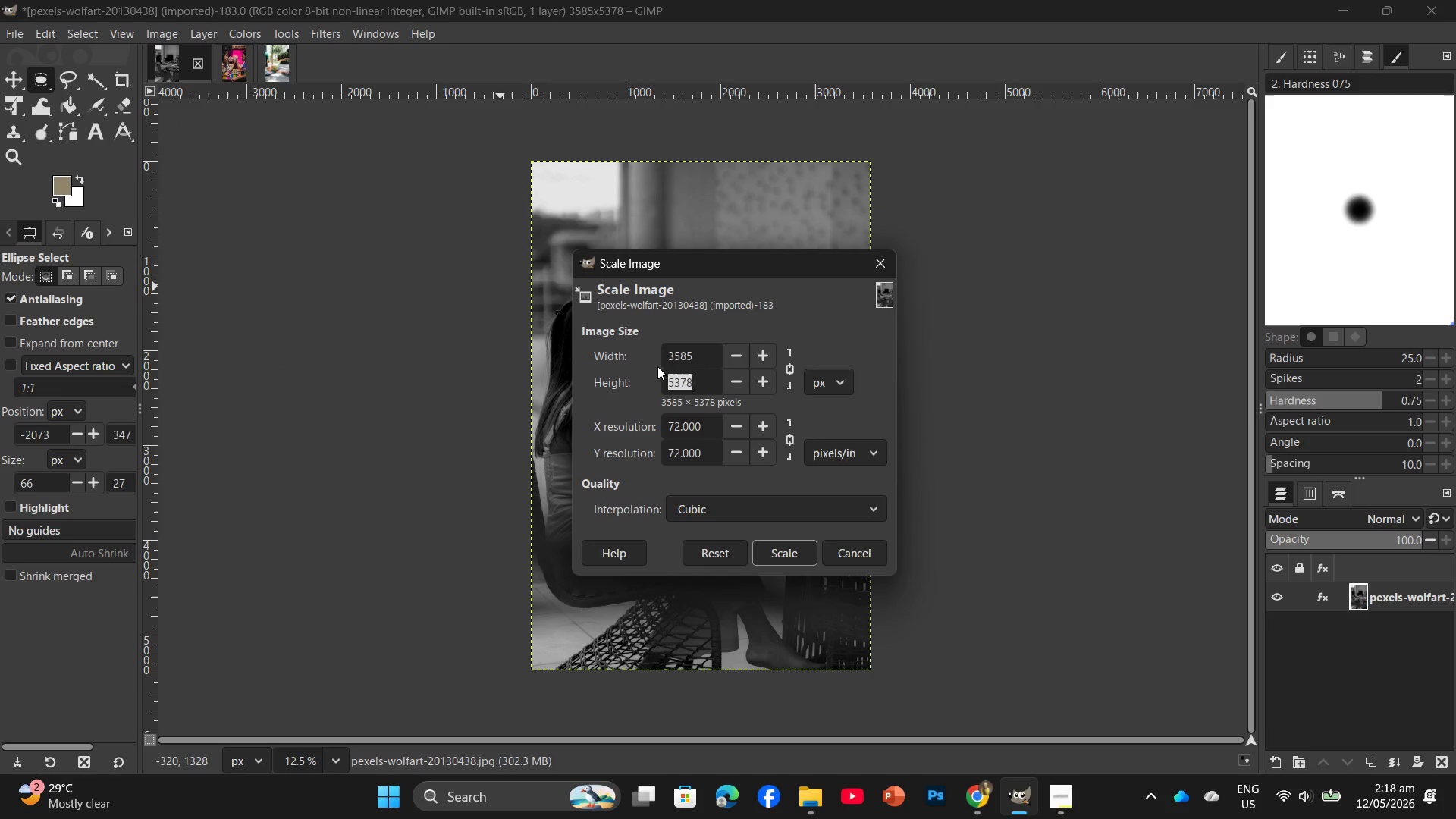 
key(Numpad2)
 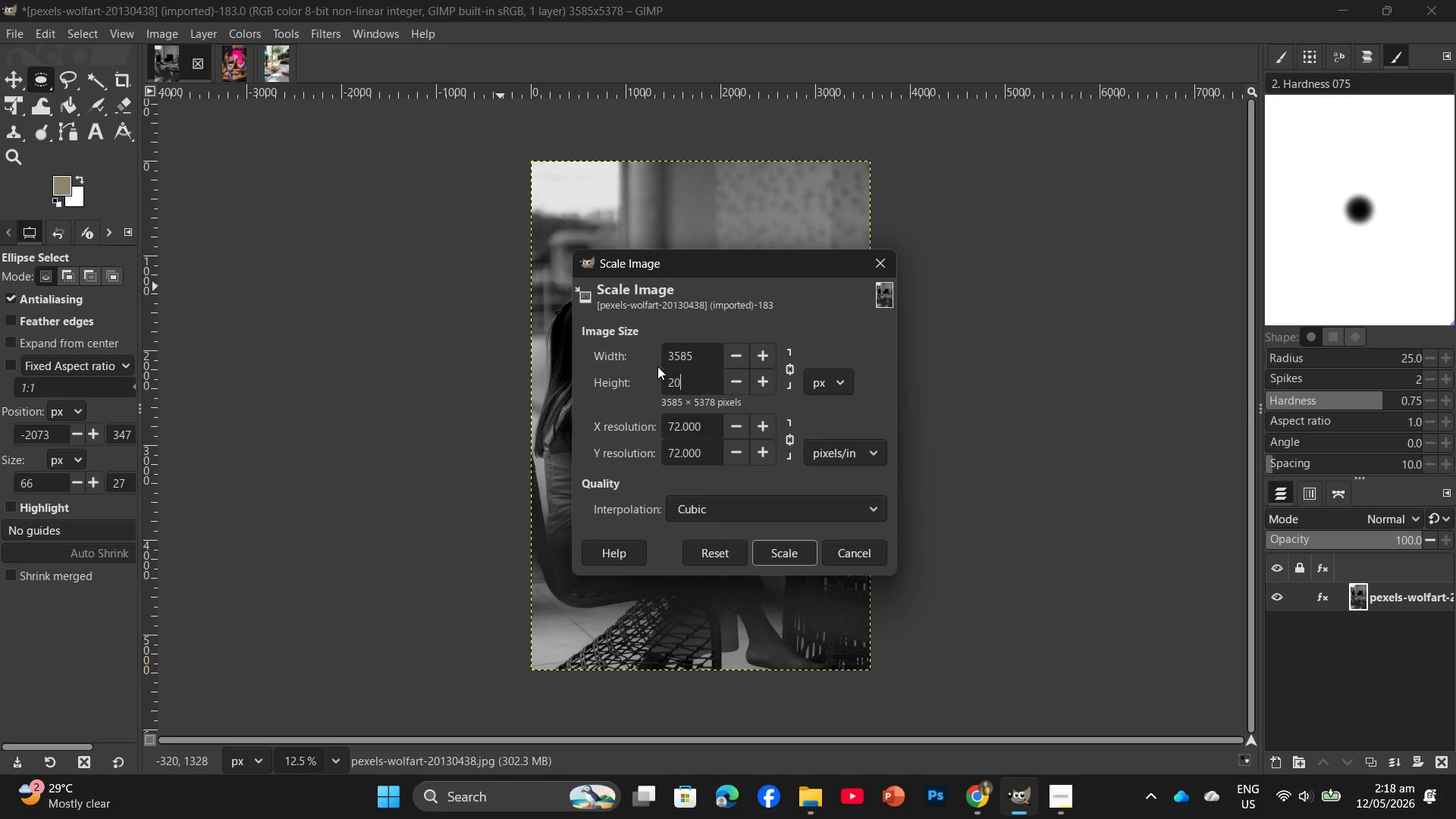 
key(Numpad0)
 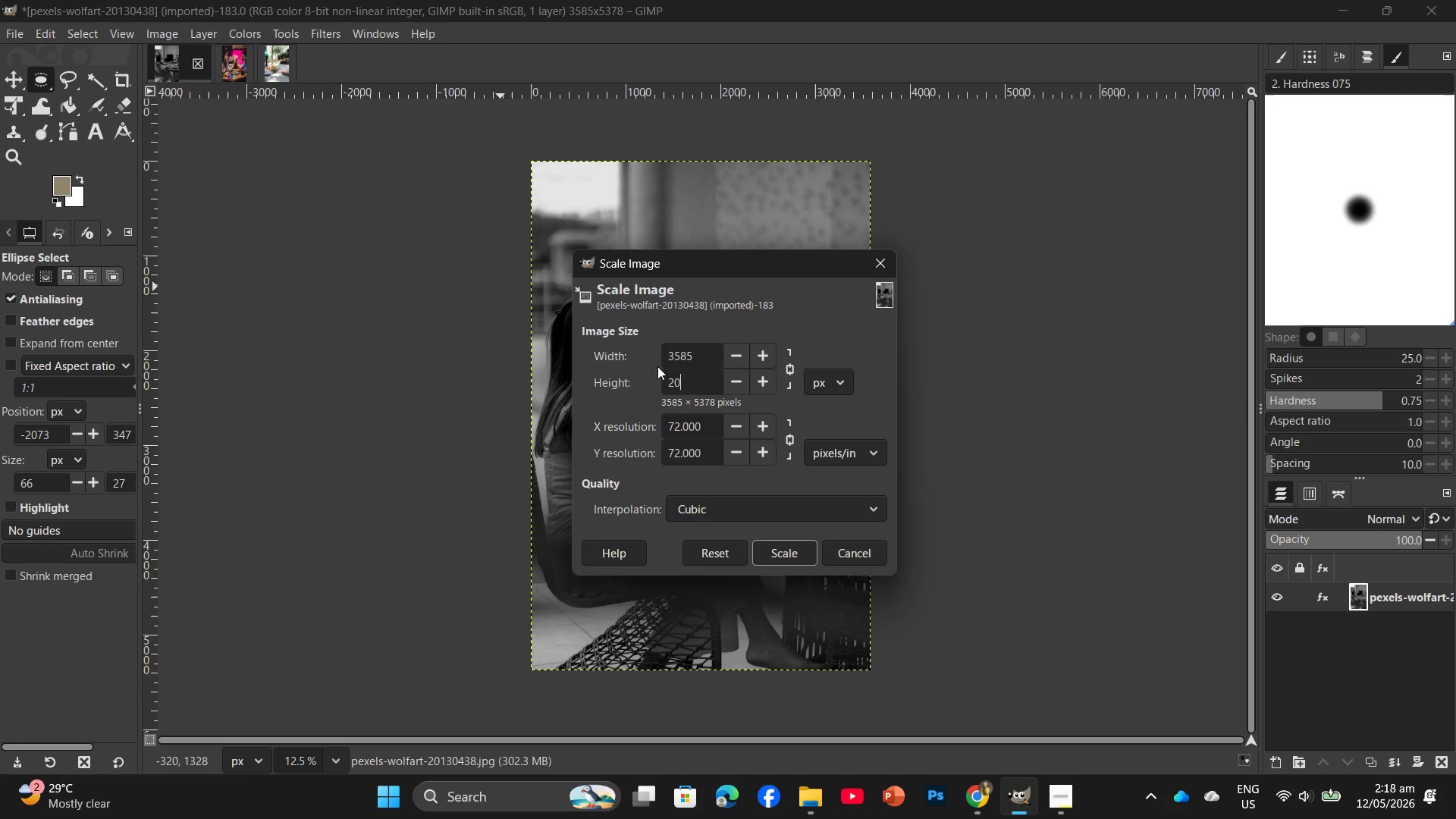 
key(Numpad0)
 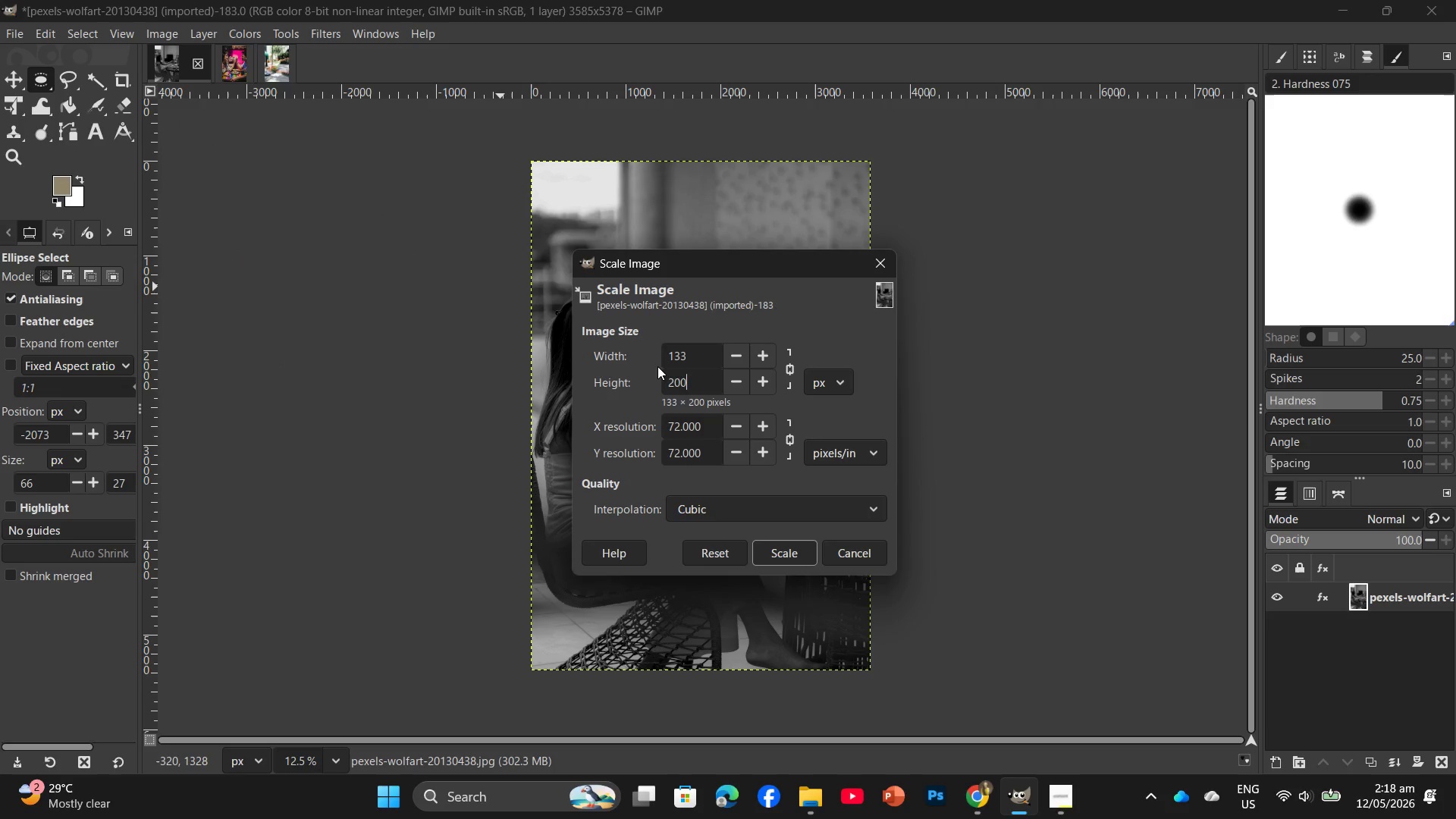 
key(Enter)
 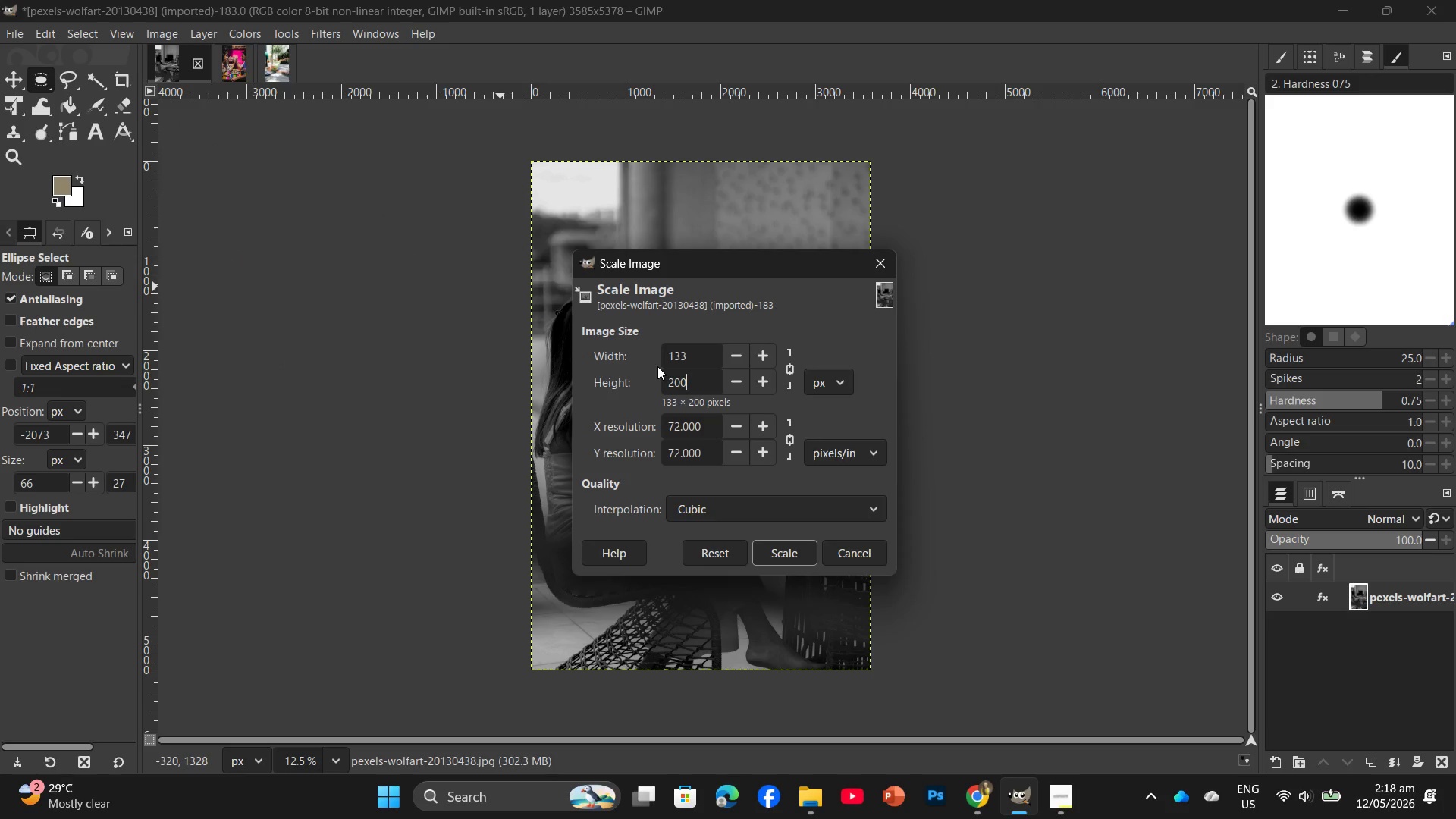 
key(Numpad0)
 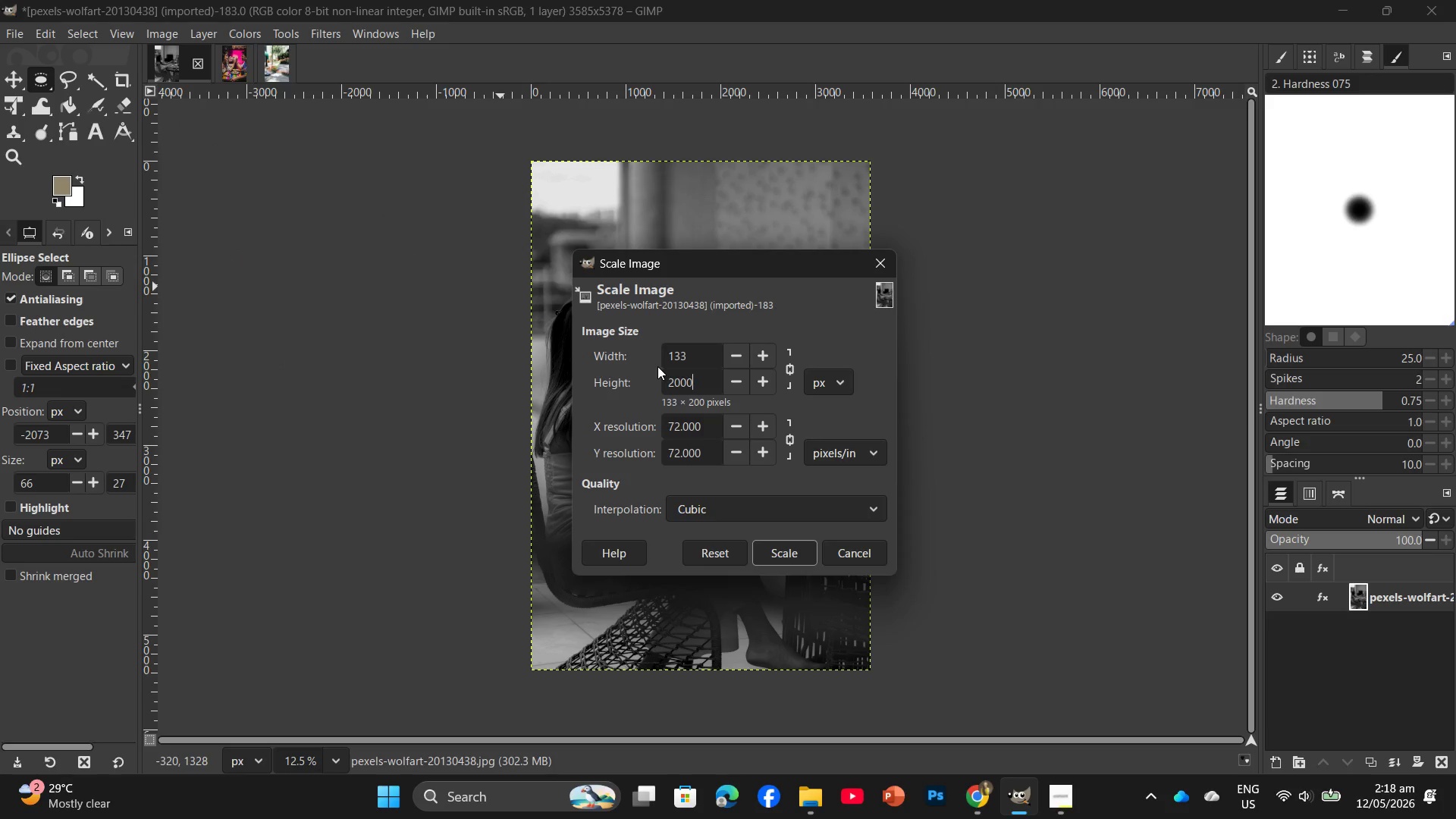 
key(Enter)
 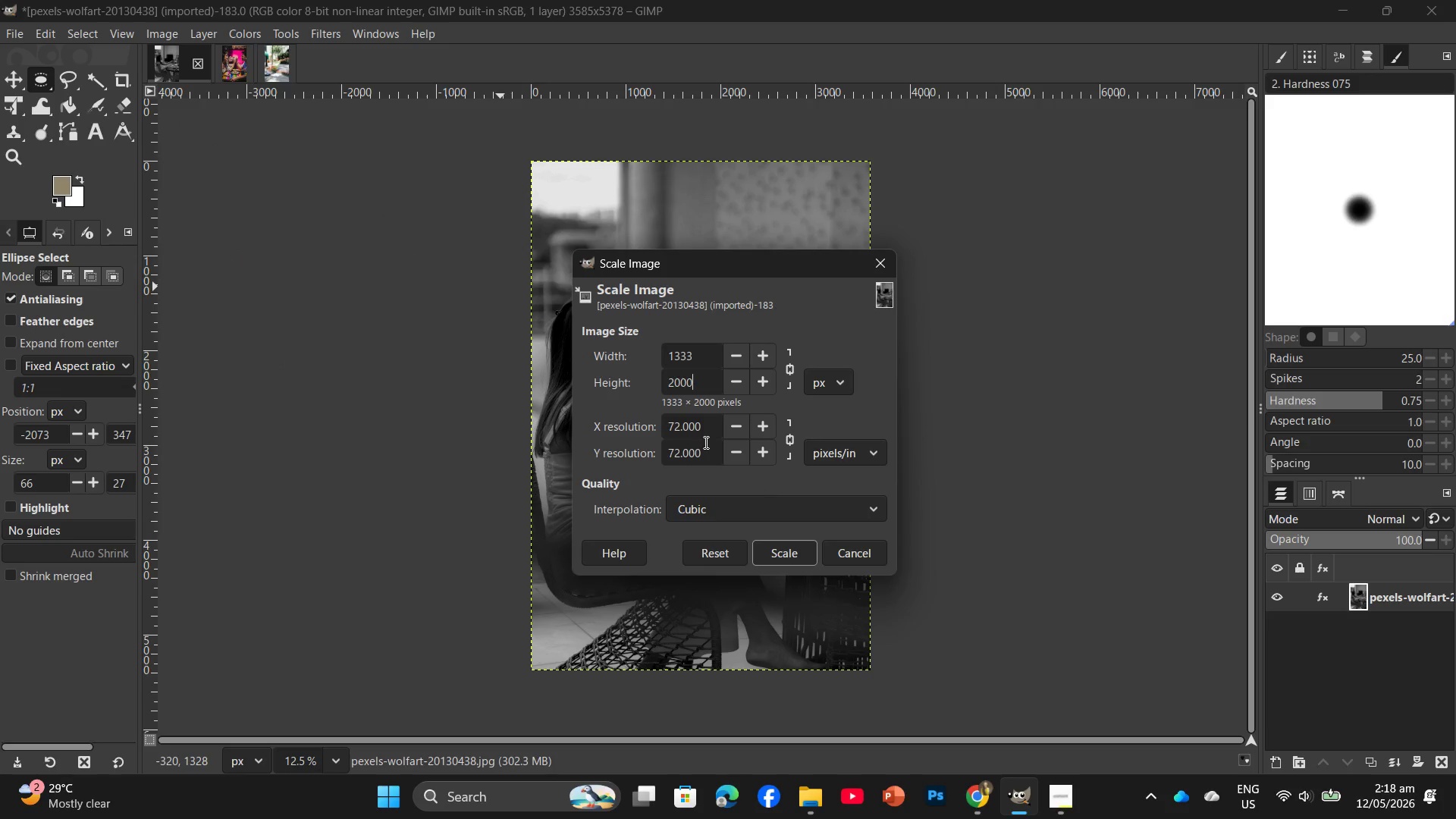 
left_click_drag(start_coordinate=[715, 426], to_coordinate=[664, 425])
 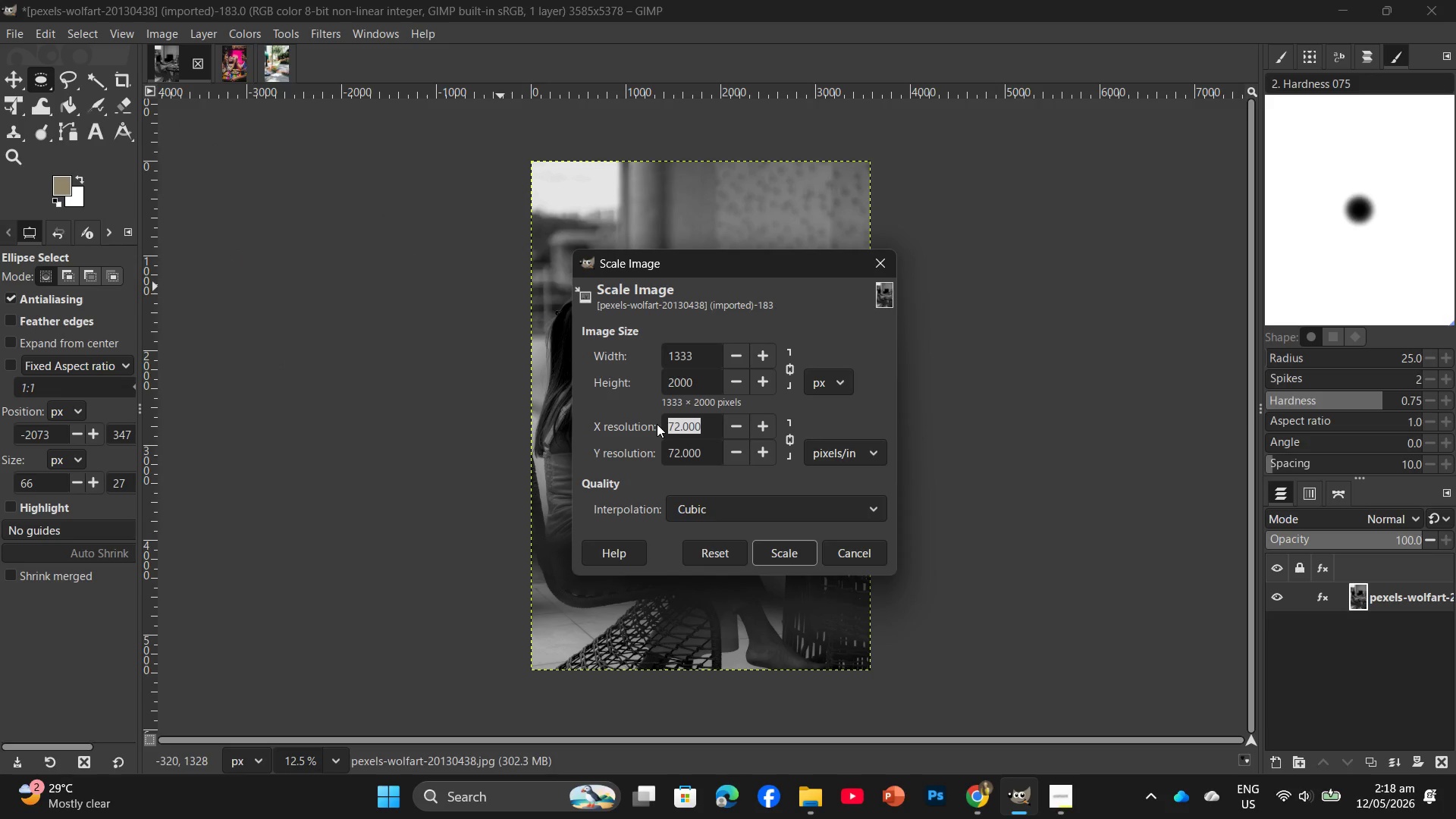 
key(Numpad3)
 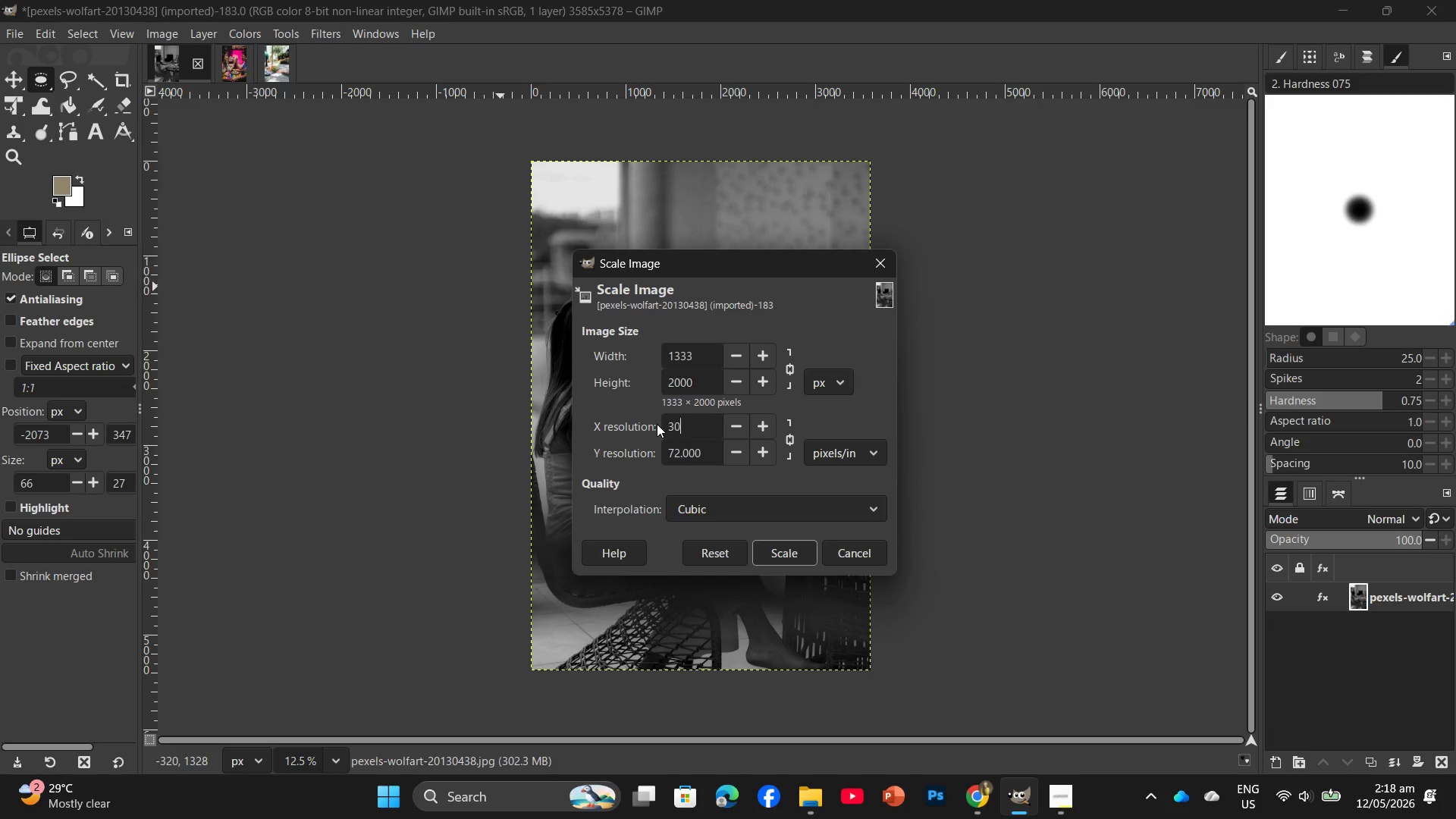 
key(Numpad0)
 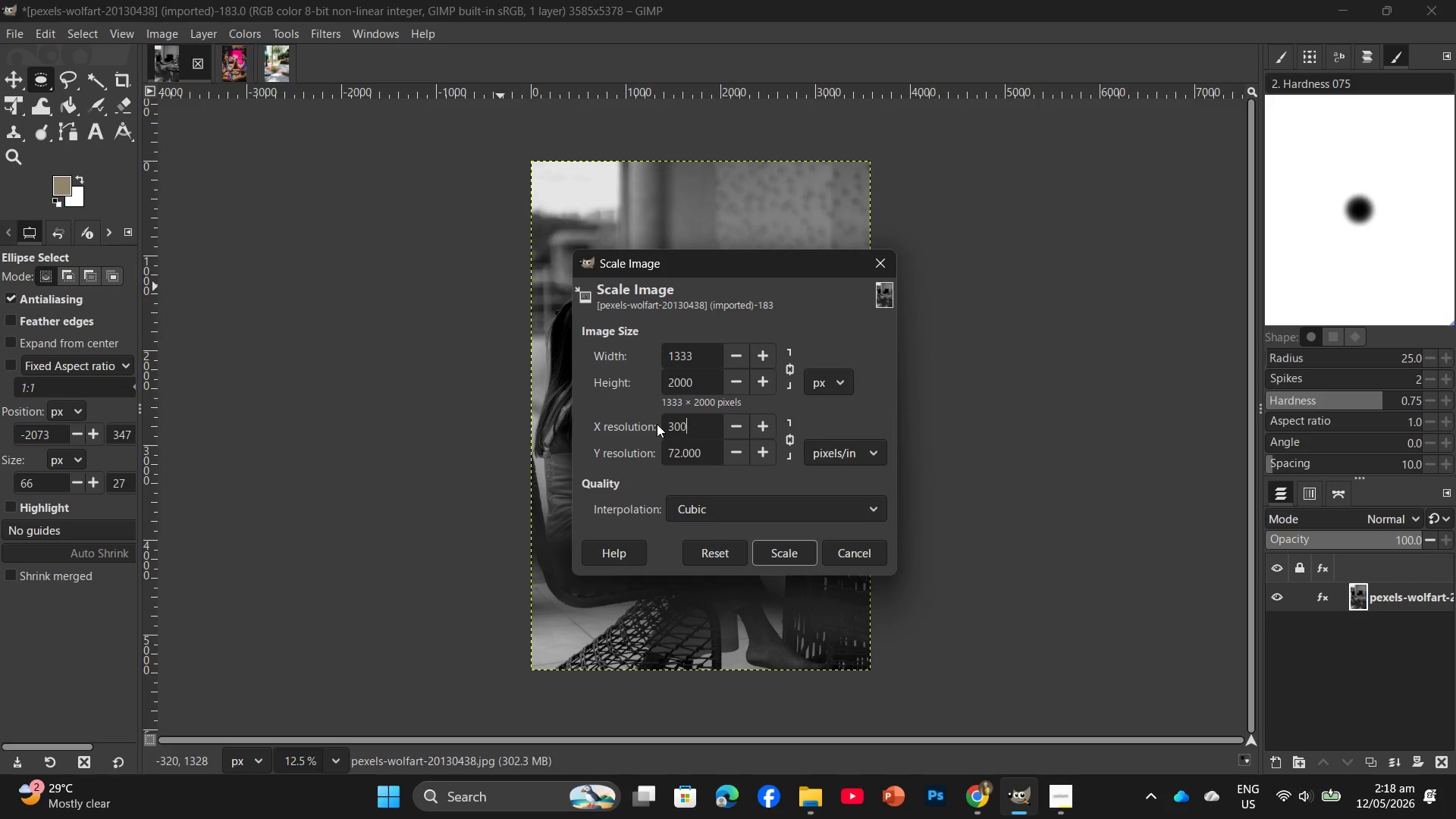 
key(Numpad0)
 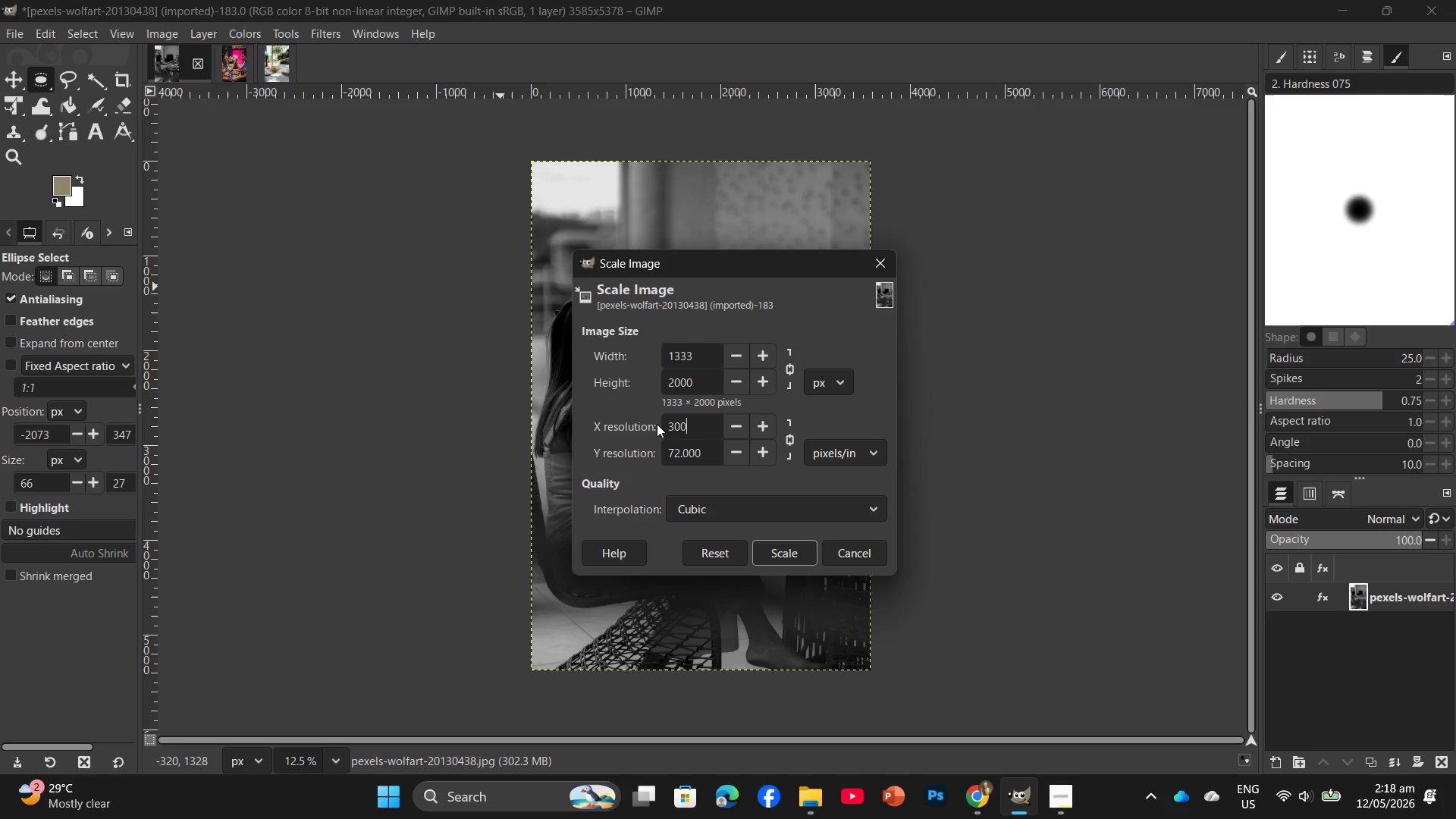 
key(Enter)
 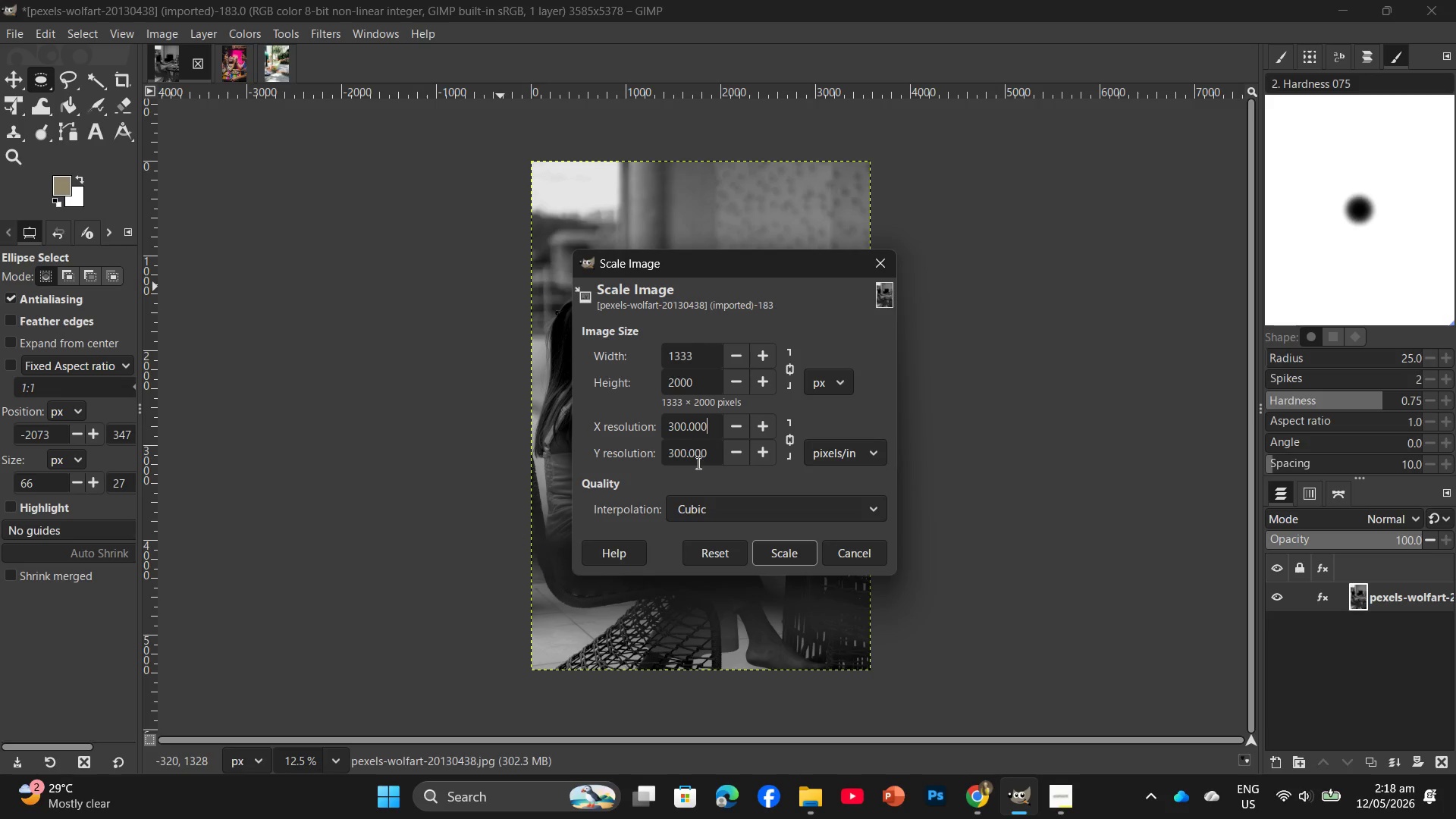 
left_click([804, 548])
 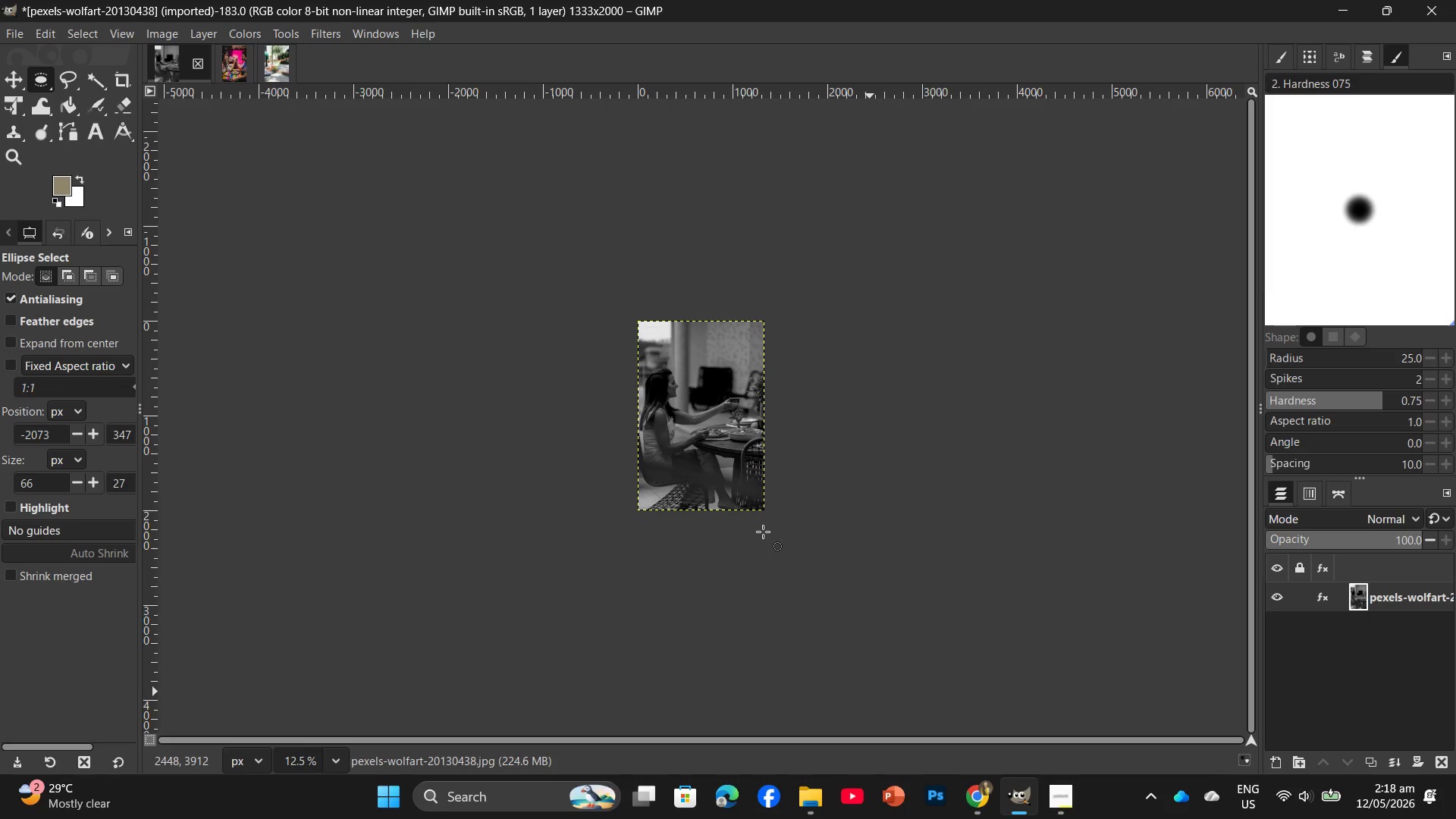 
wait(6.25)
 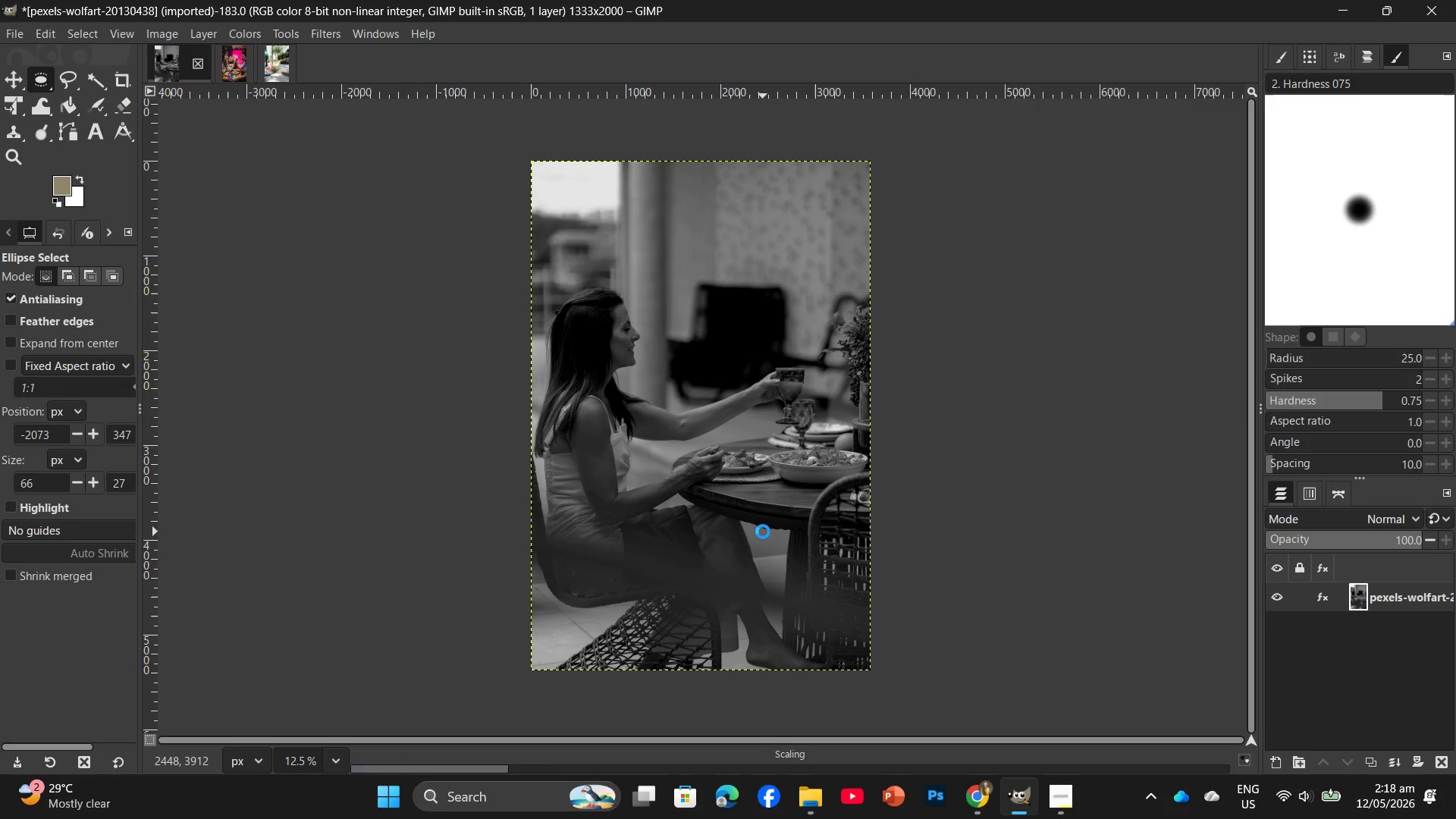 
left_click([24, 37])
 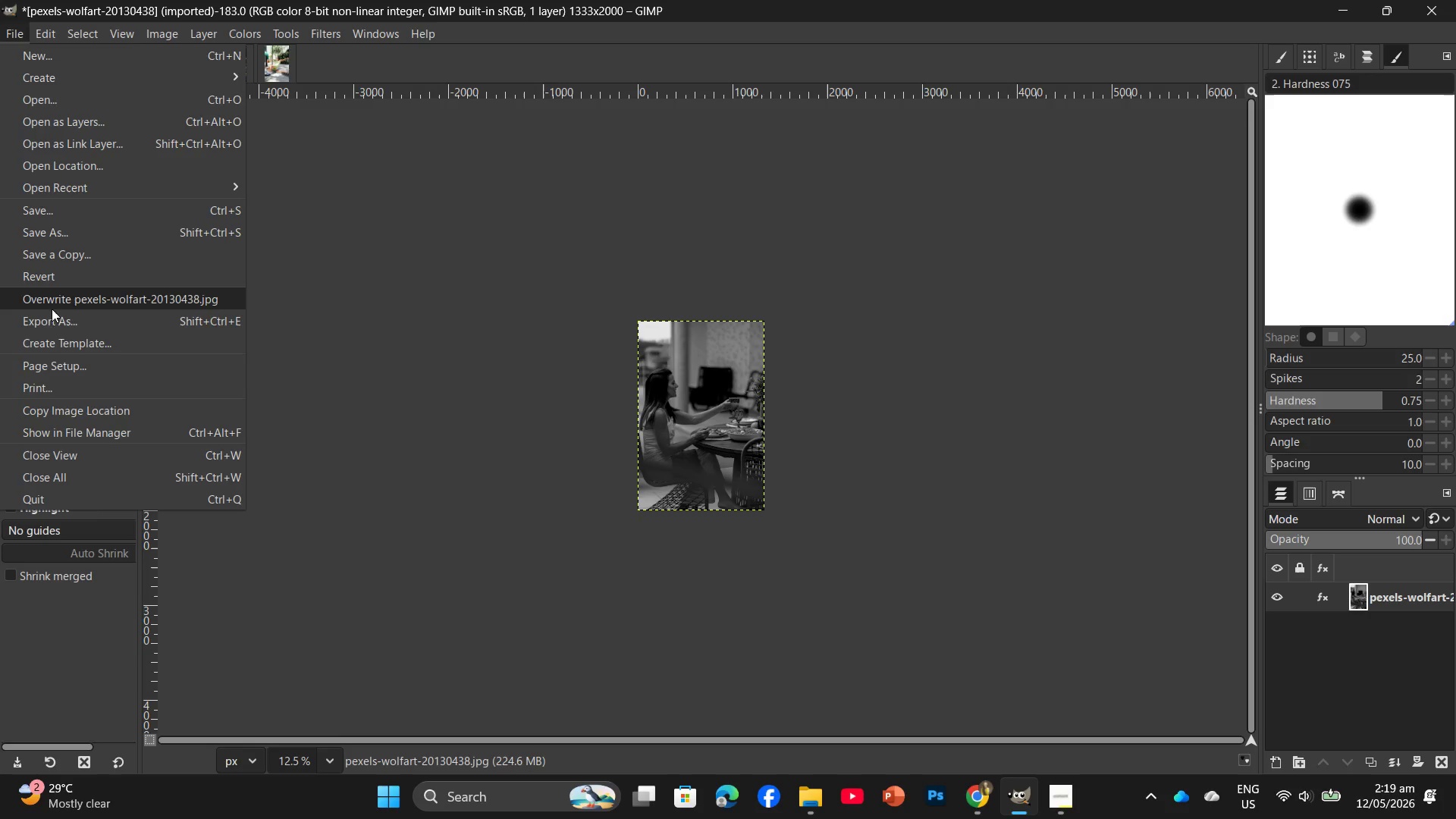 
left_click([53, 322])
 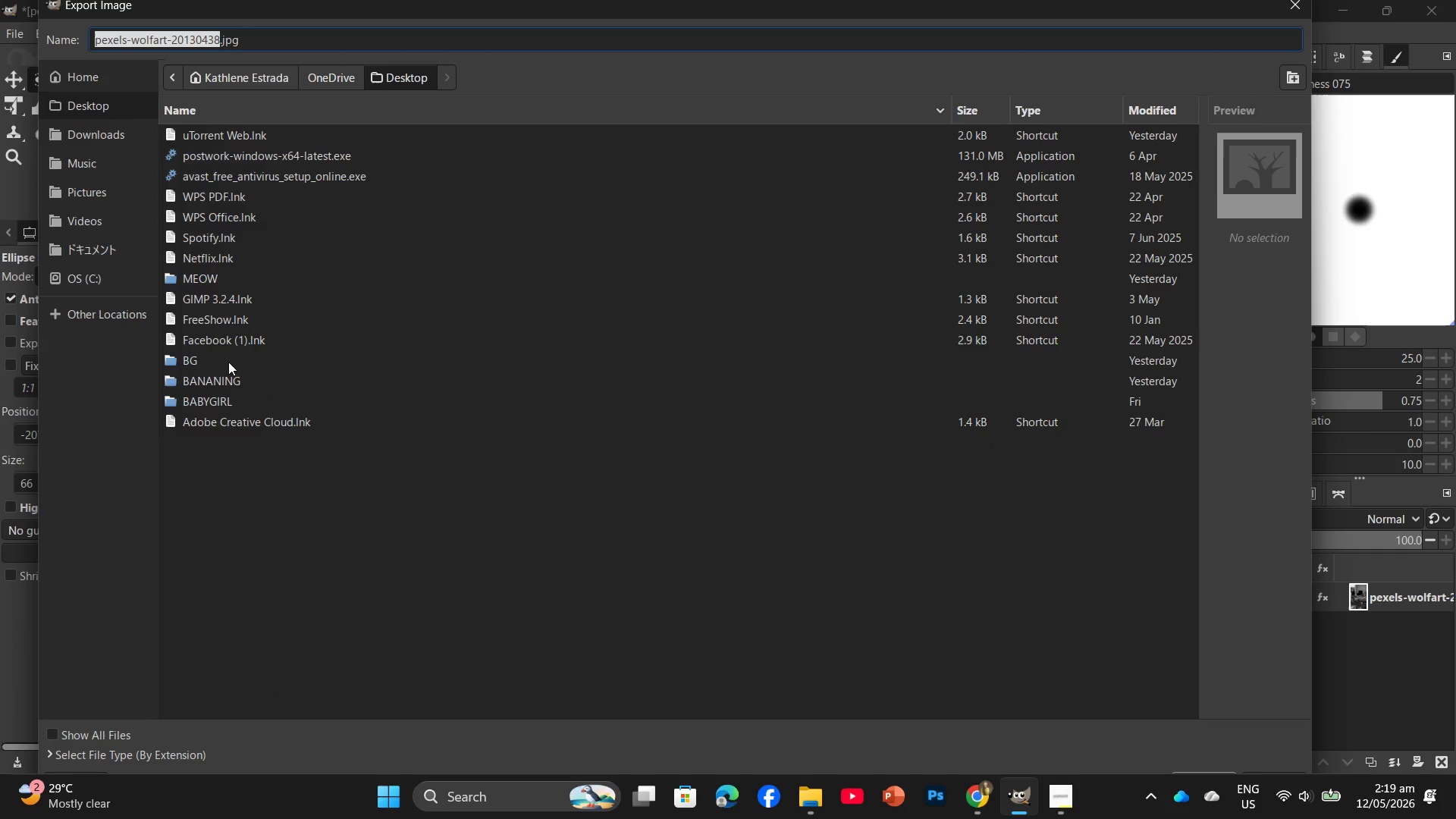 
double_click([229, 388])
 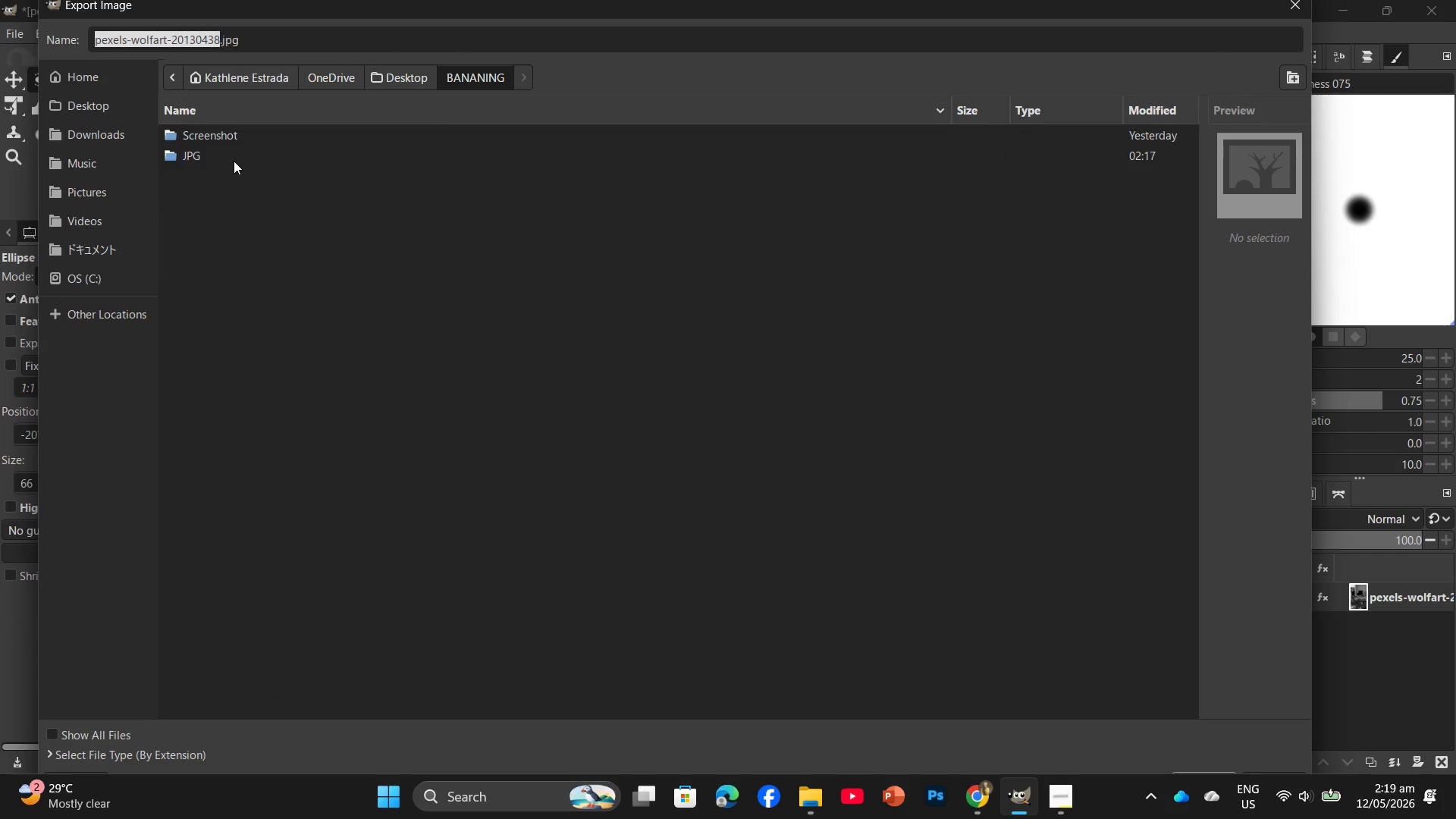 
double_click([234, 161])
 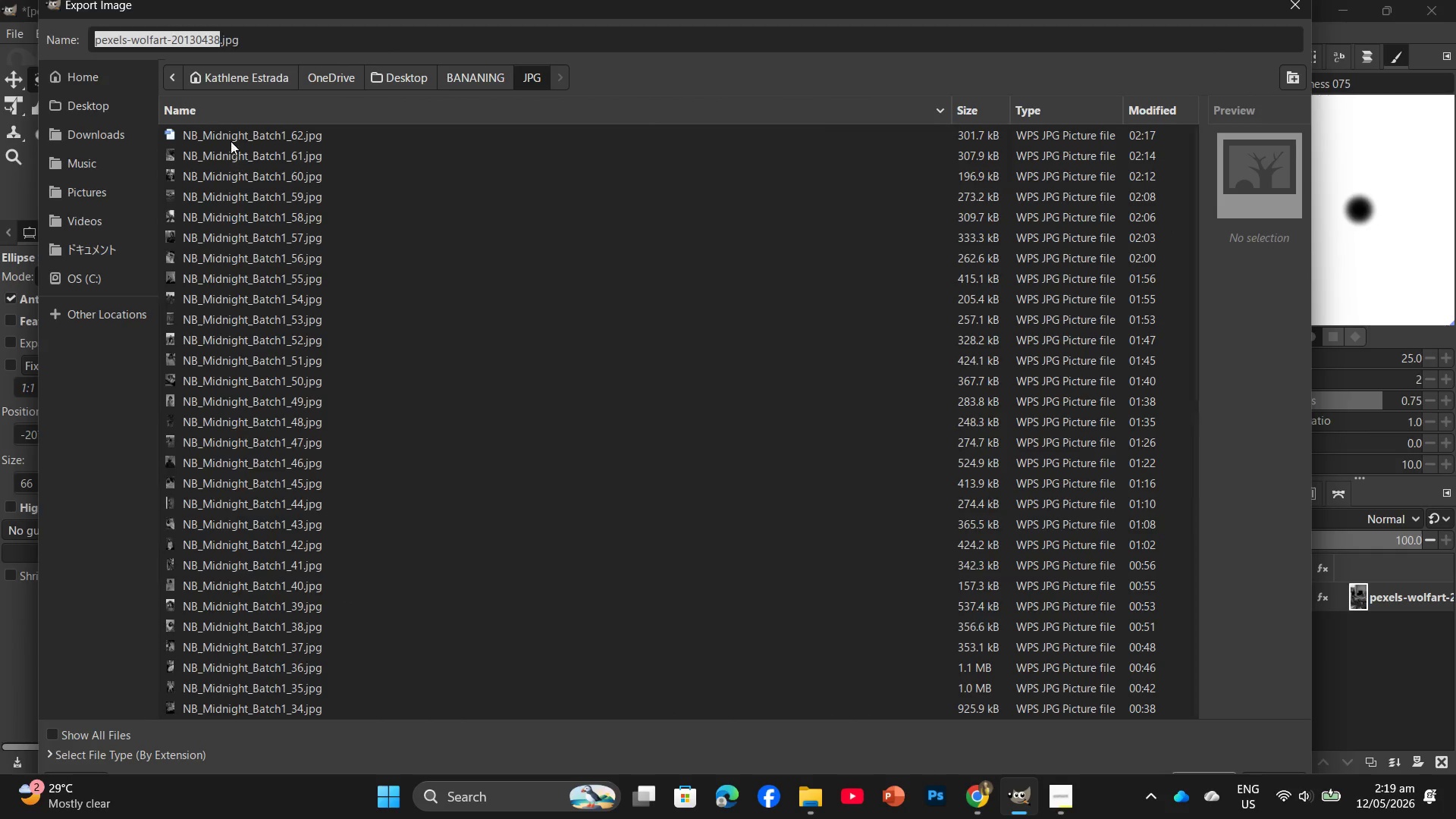 
left_click([231, 138])
 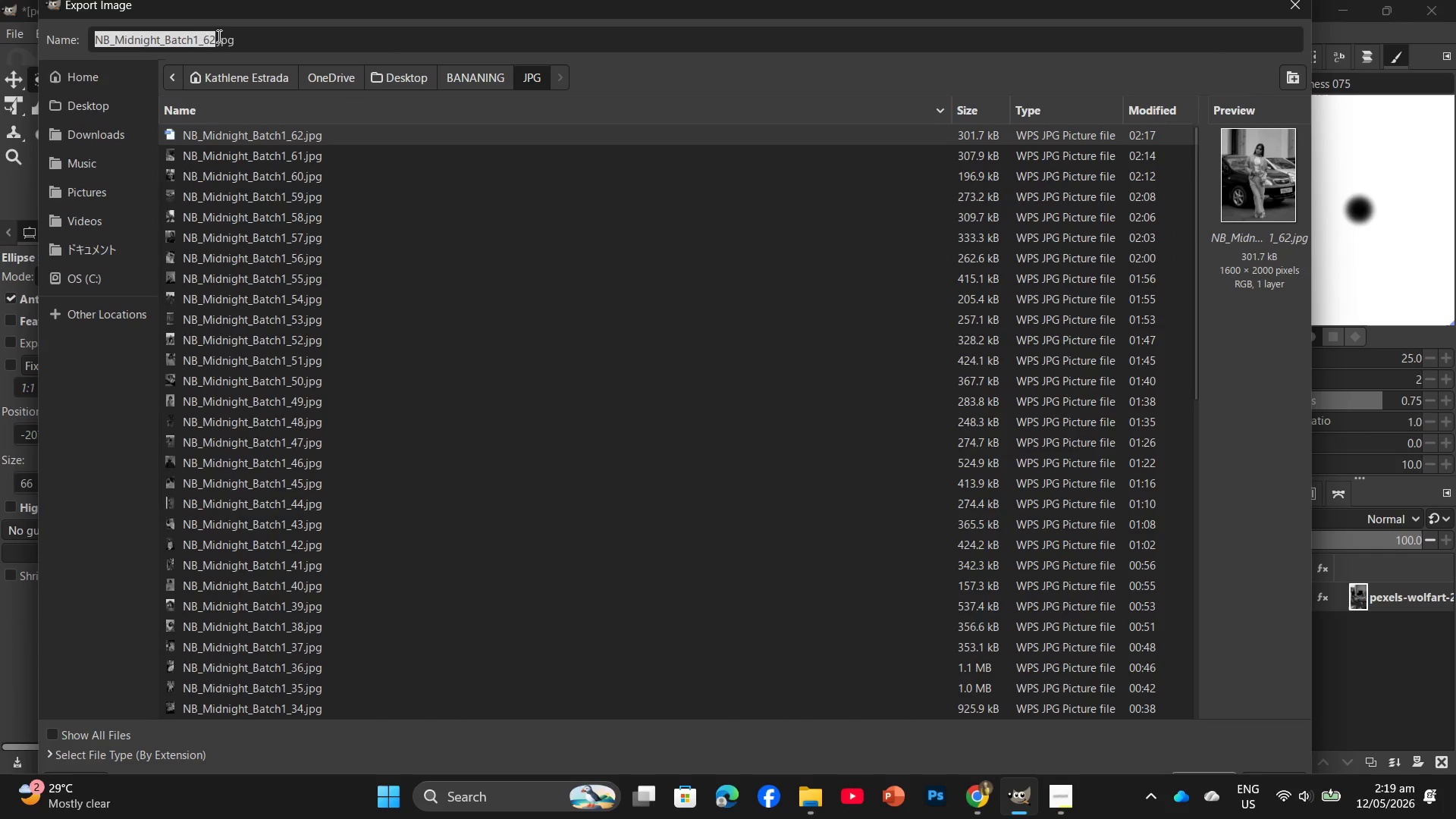 
left_click([216, 40])
 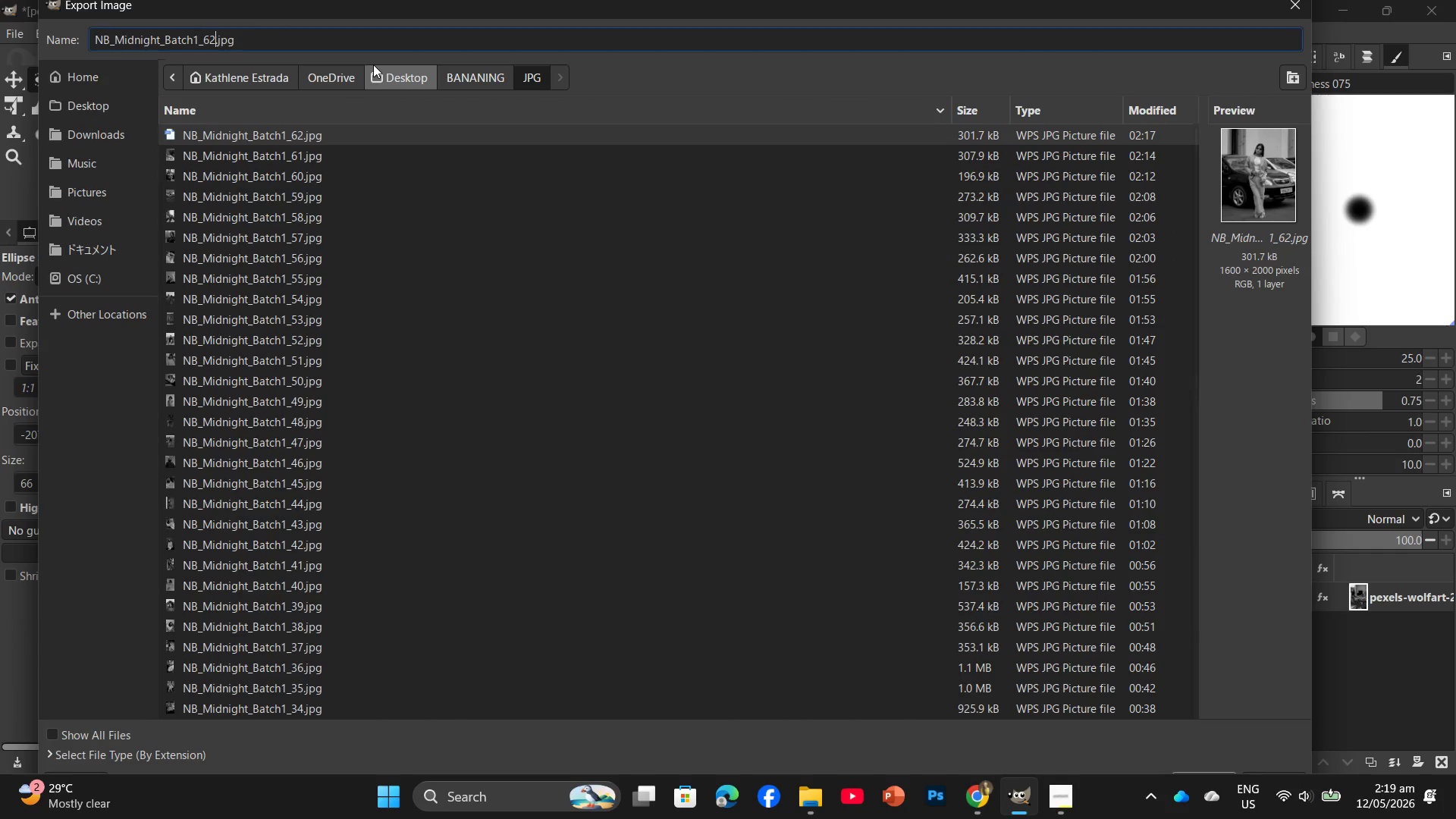 
key(Backspace)
 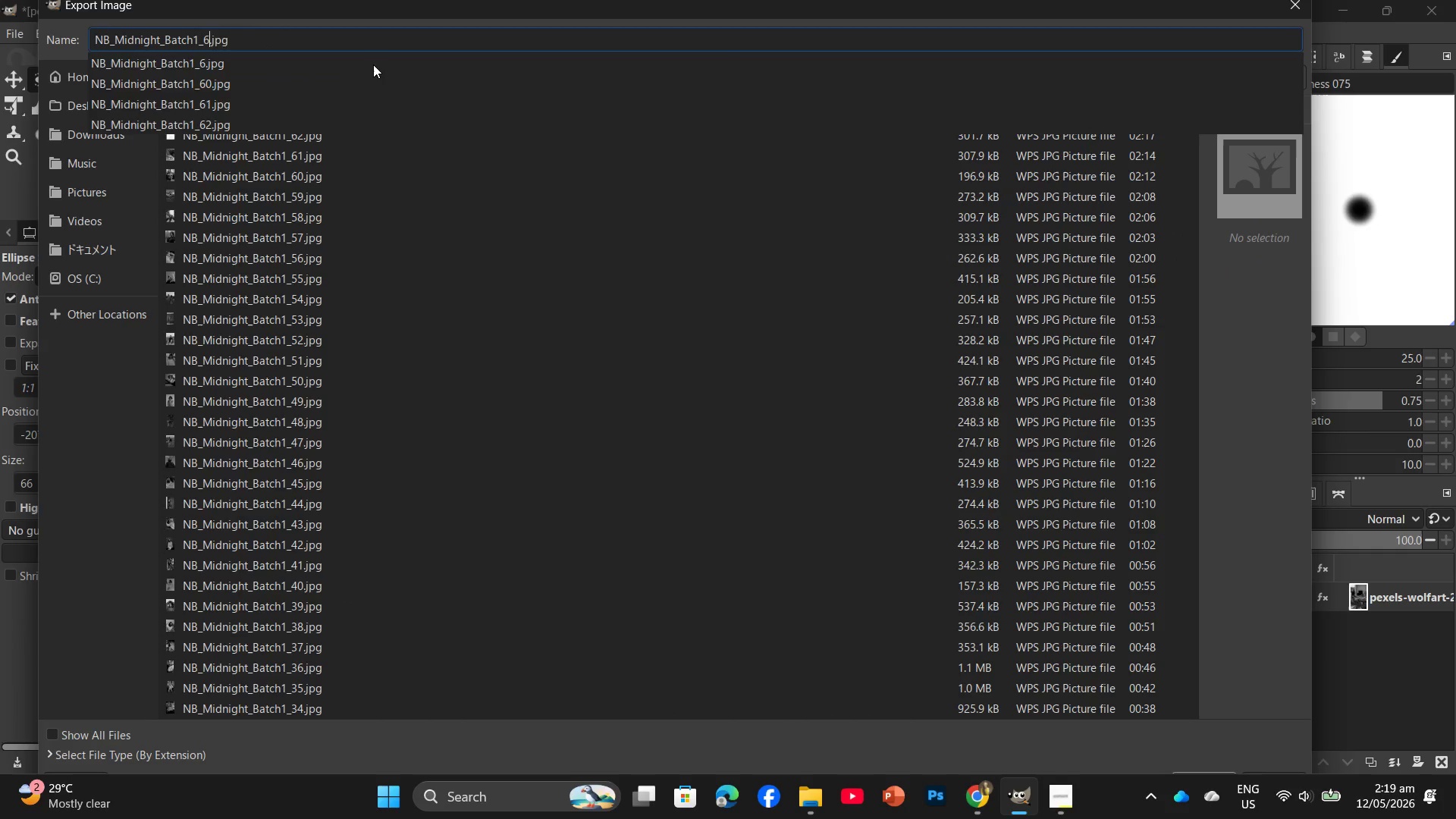 
key(Numpad3)
 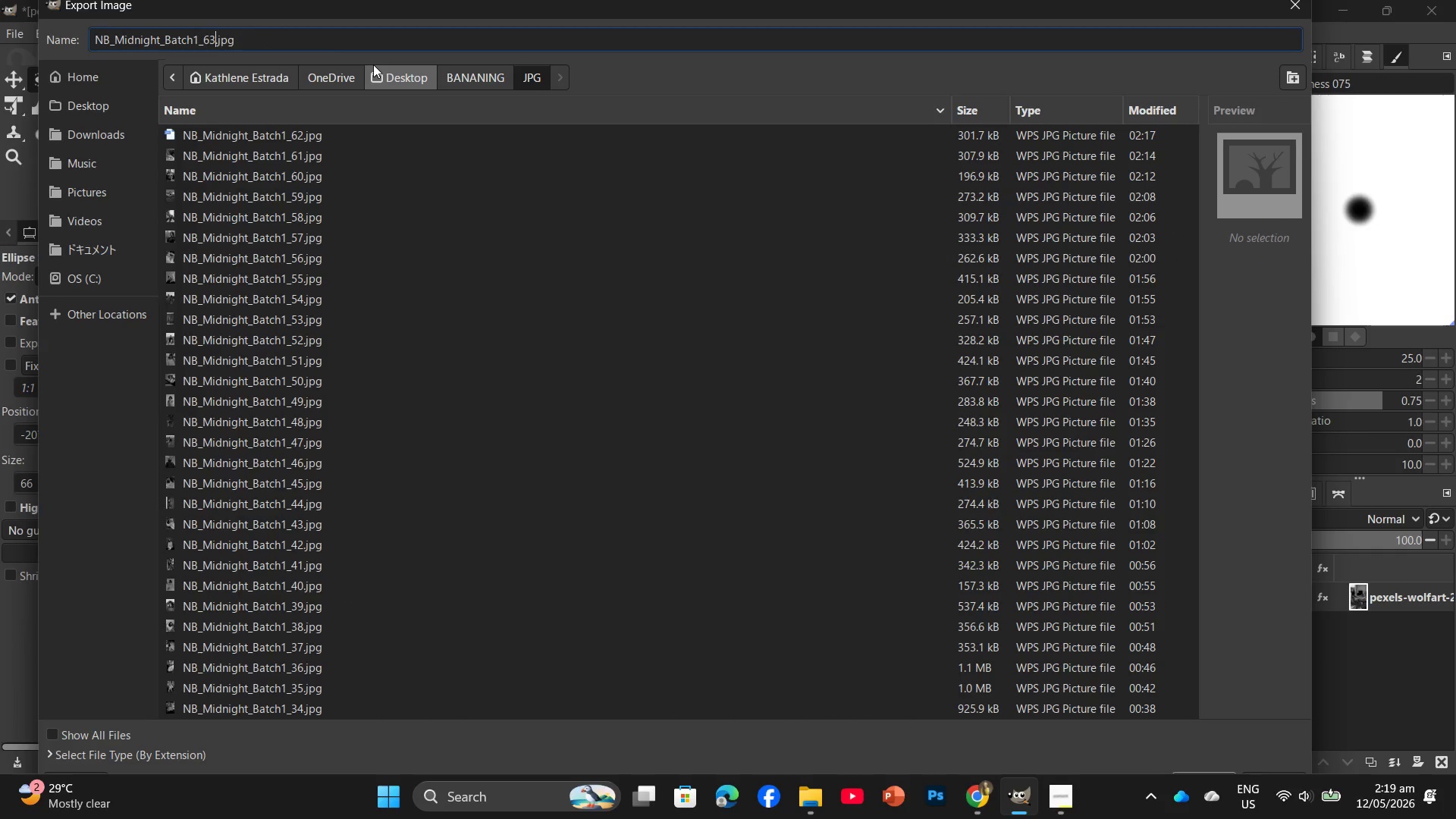 
key(Enter)
 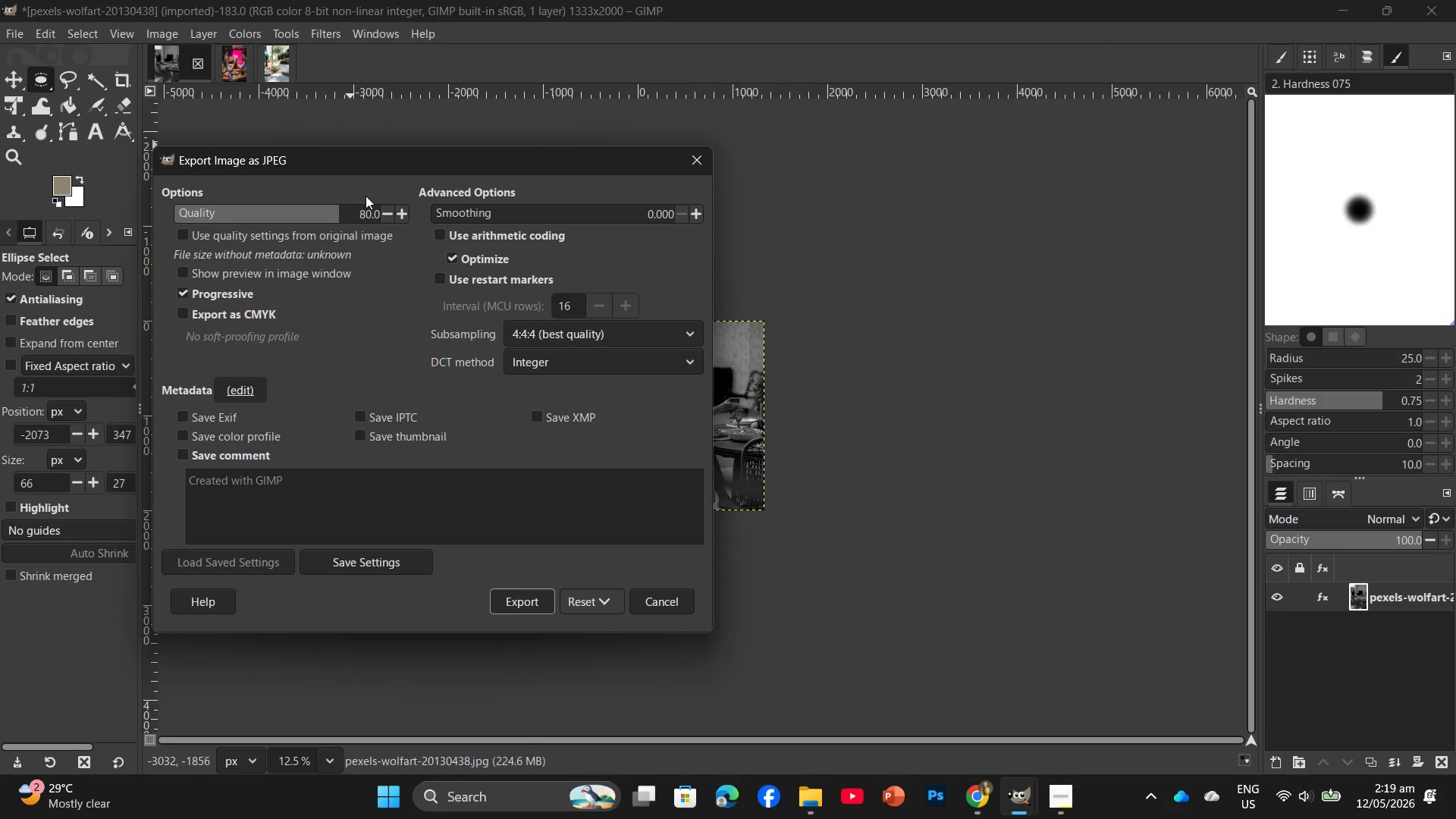 
left_click([508, 605])
 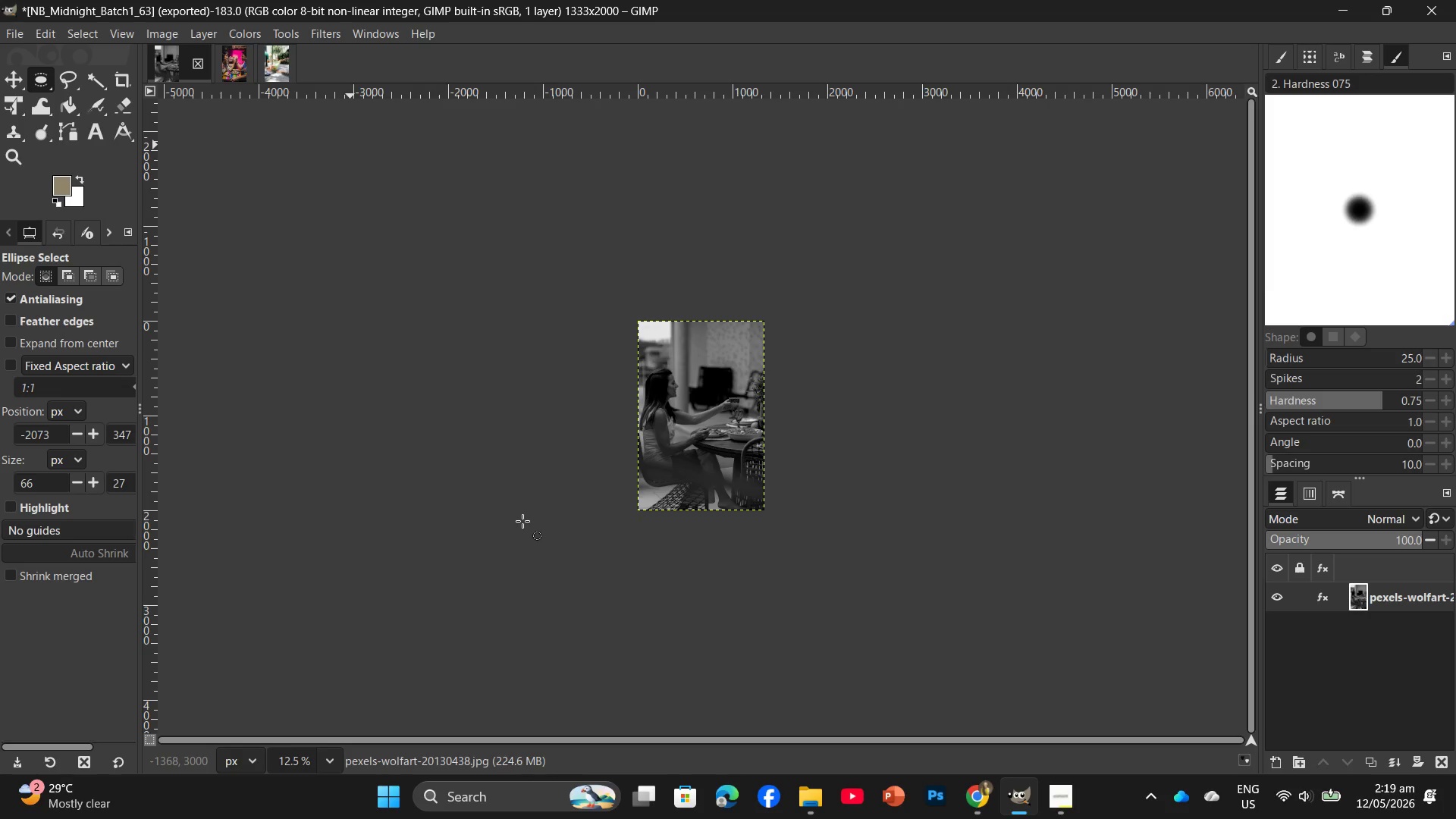 
wait(22.03)
 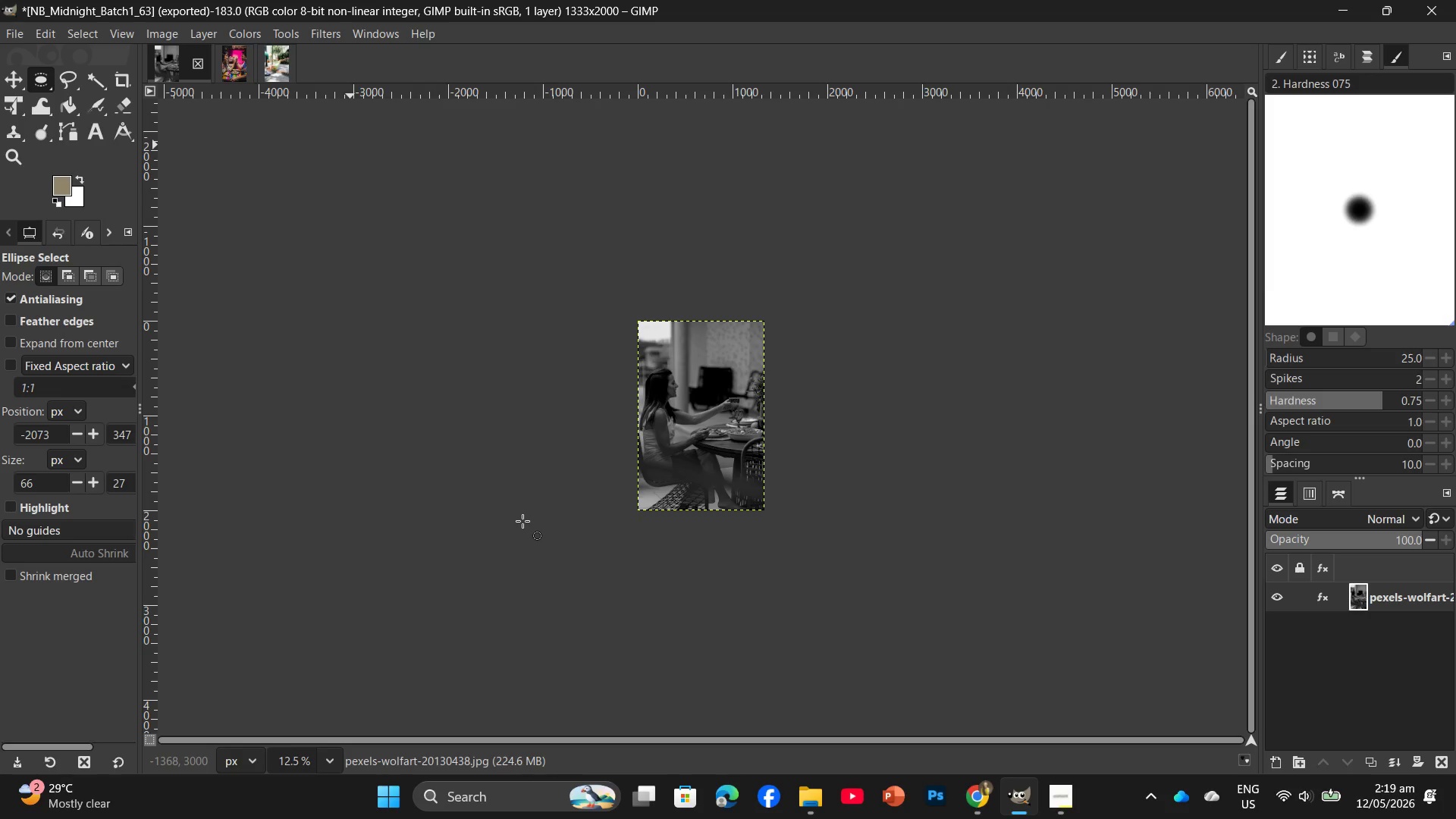 
left_click([275, 28])
 